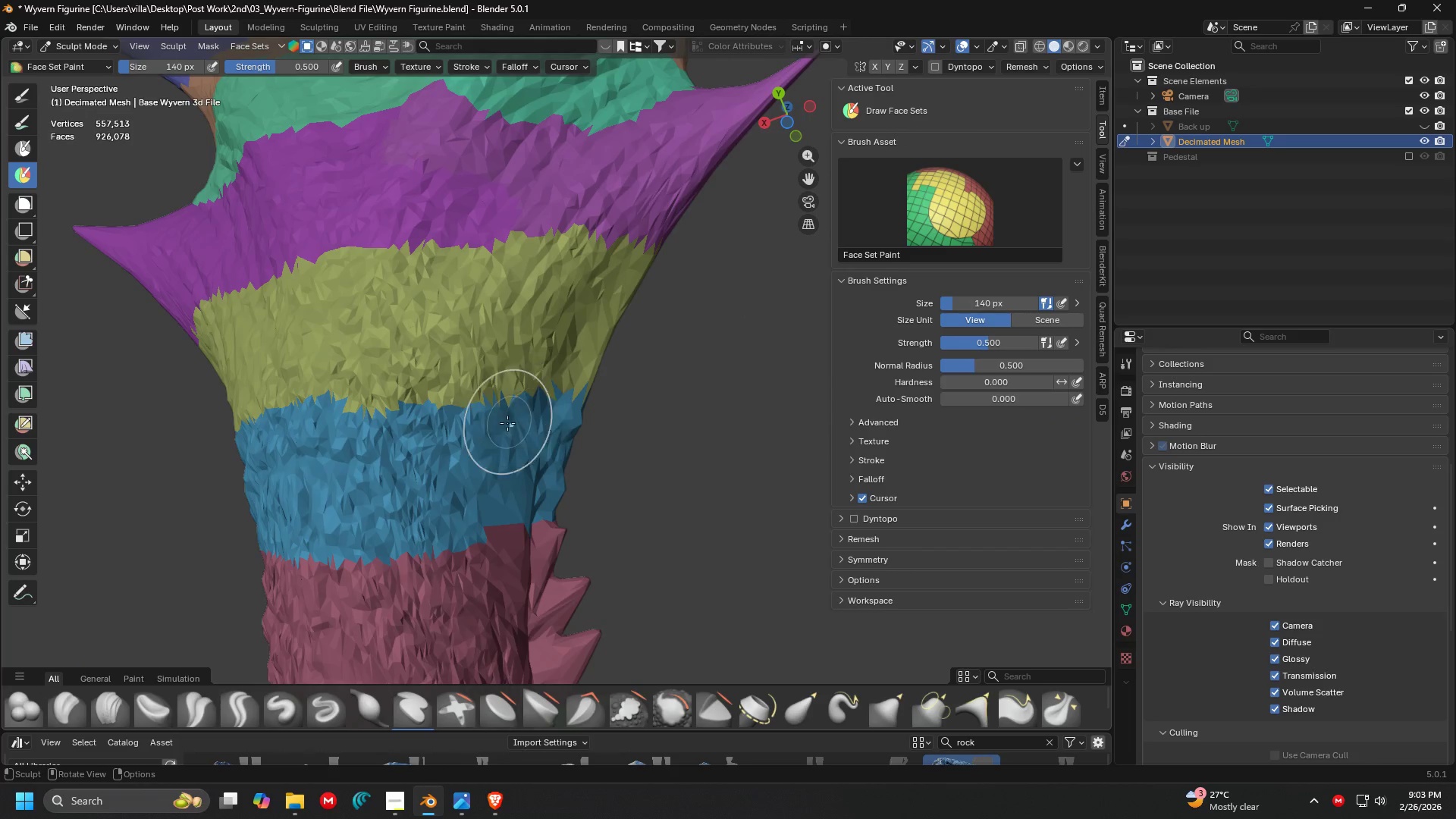 
left_click_drag(start_coordinate=[368, 460], to_coordinate=[382, 449])
 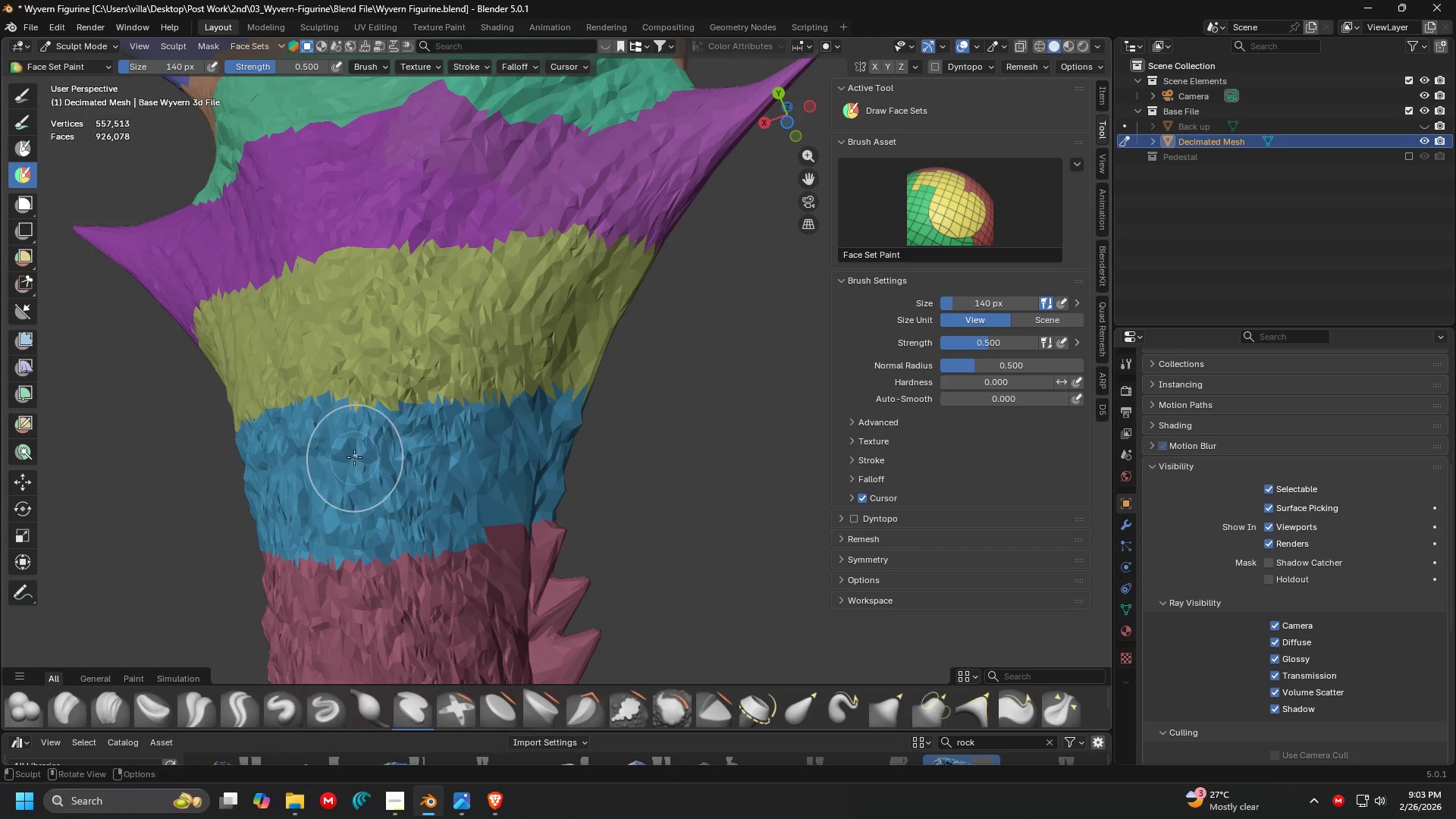 
key(Shift+ShiftLeft)
 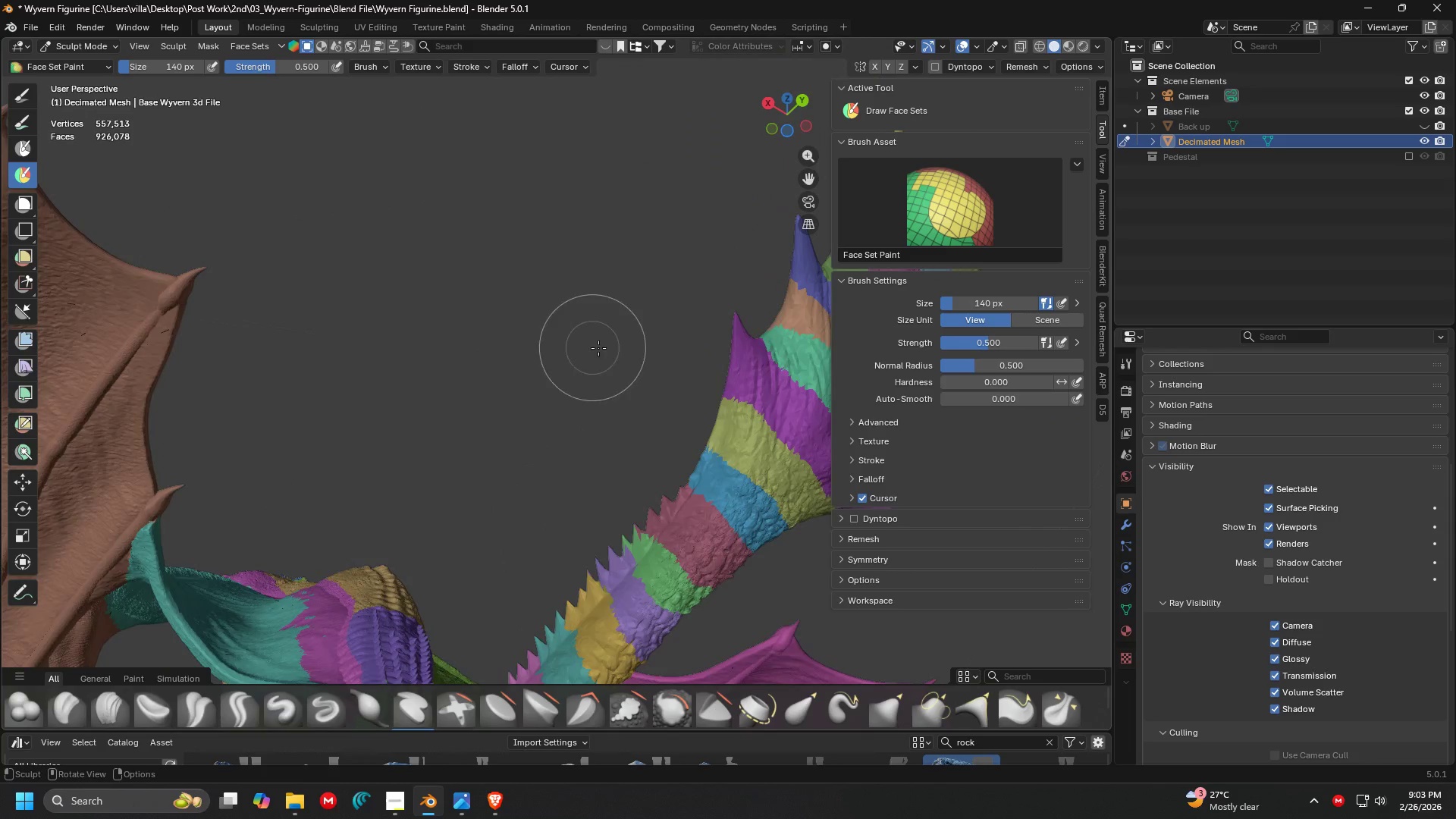 
scroll: coordinate [467, 299], scroll_direction: down, amount: 3.0
 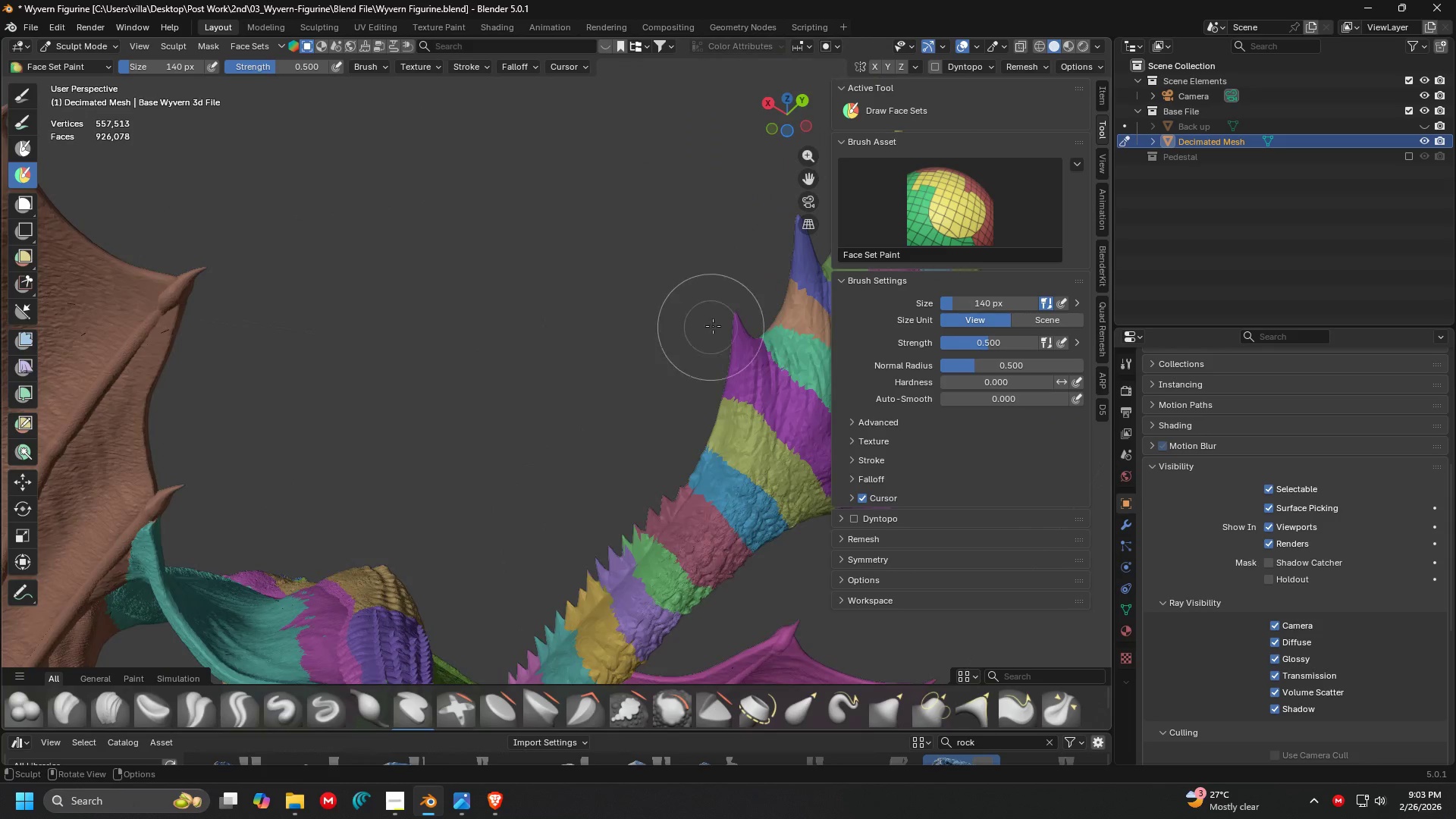 
key(Shift+ShiftLeft)
 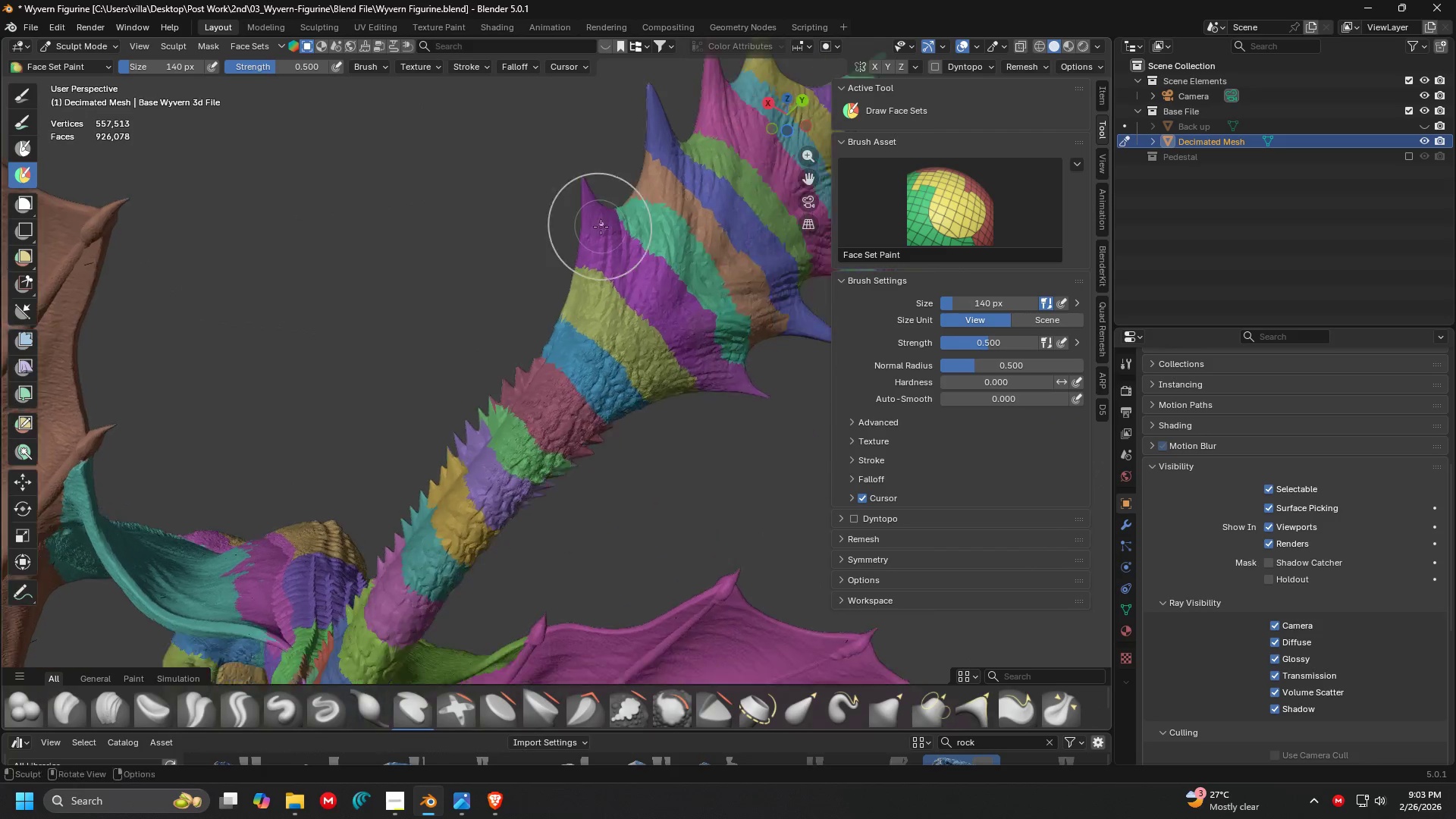 
key(Shift+ShiftLeft)
 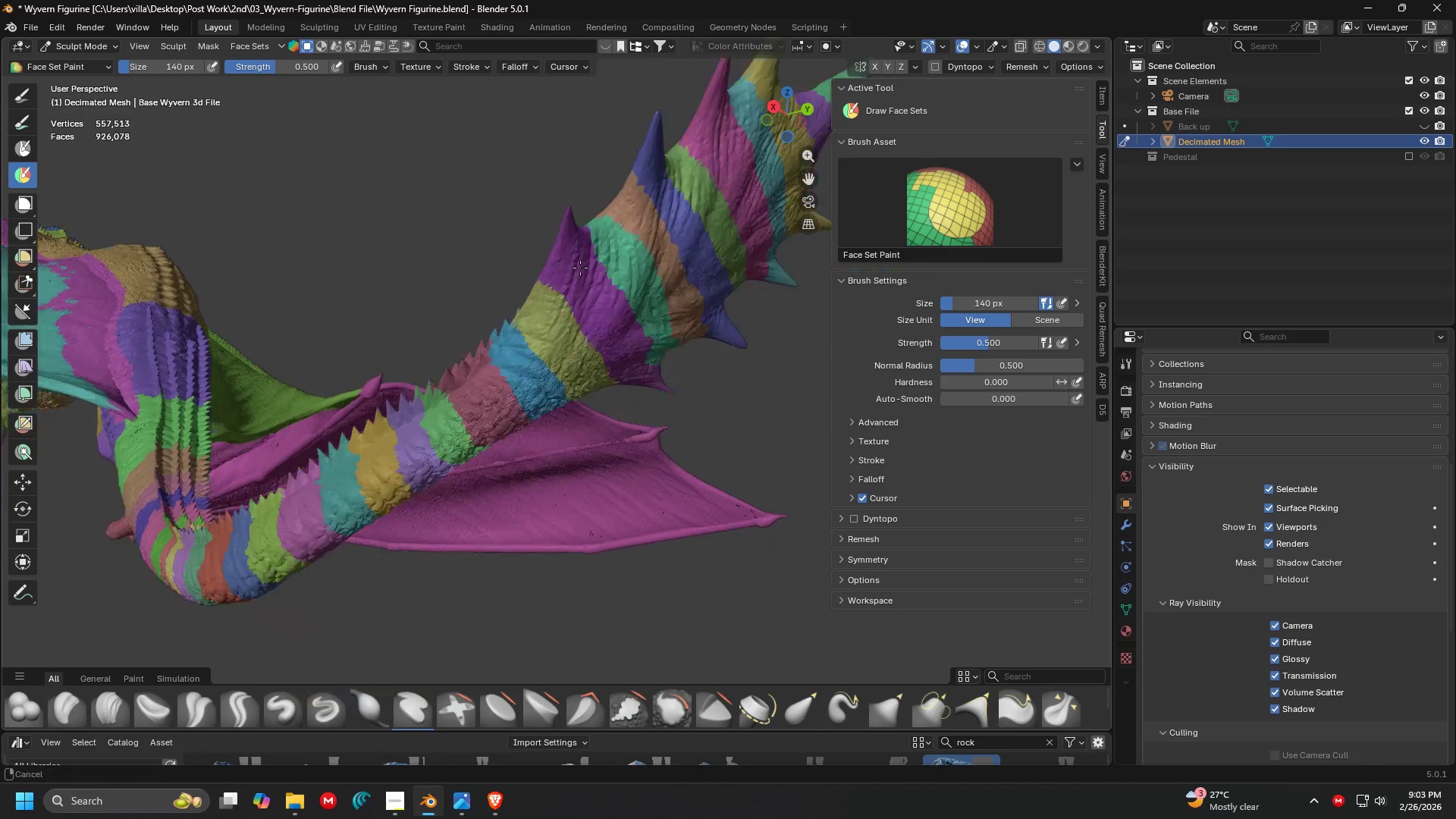 
scroll: coordinate [626, 265], scroll_direction: up, amount: 1.0
 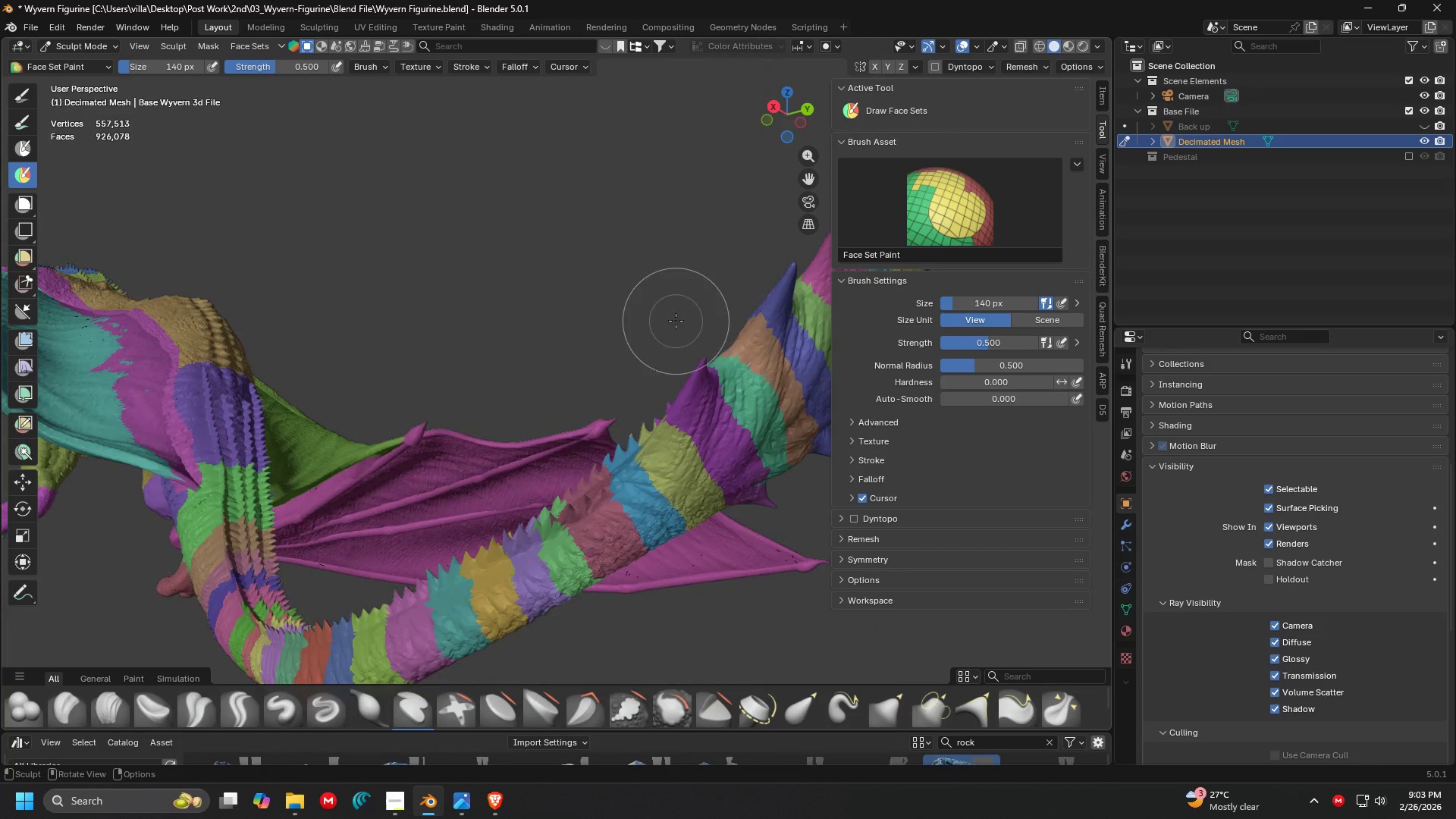 
scroll: coordinate [561, 249], scroll_direction: down, amount: 2.0
 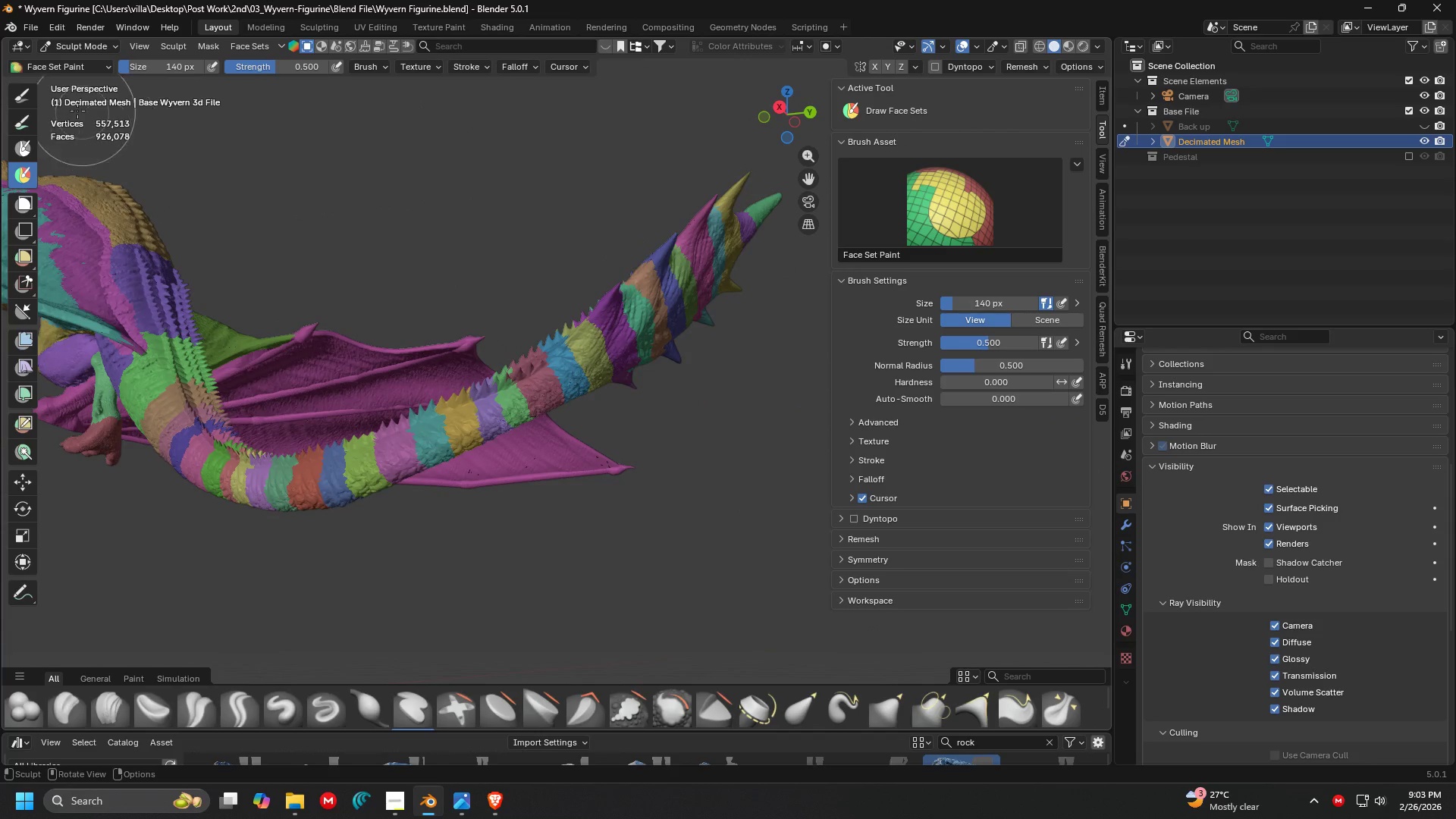 
left_click([24, 93])
 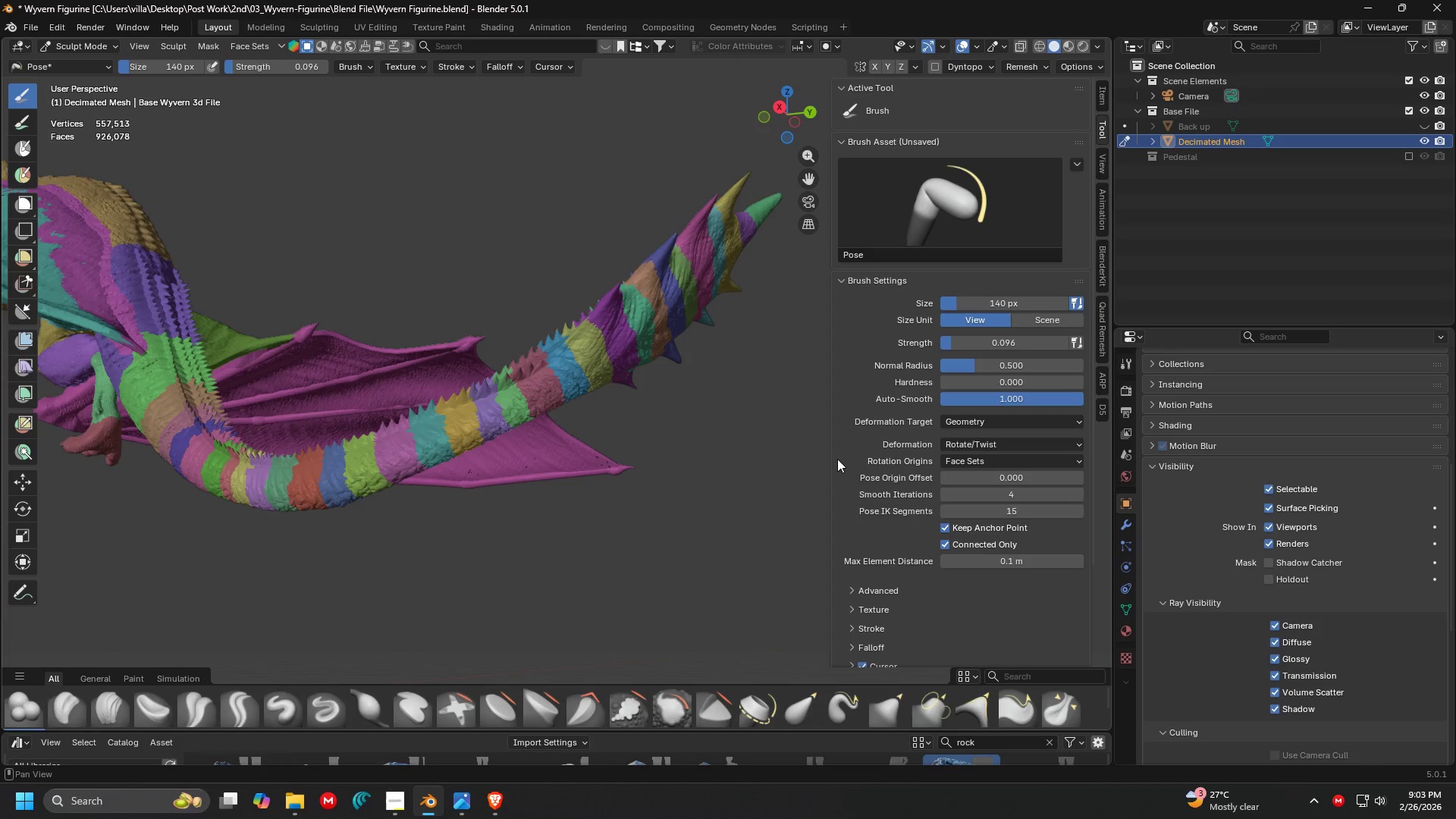 
scroll: coordinate [892, 482], scroll_direction: down, amount: 7.0
 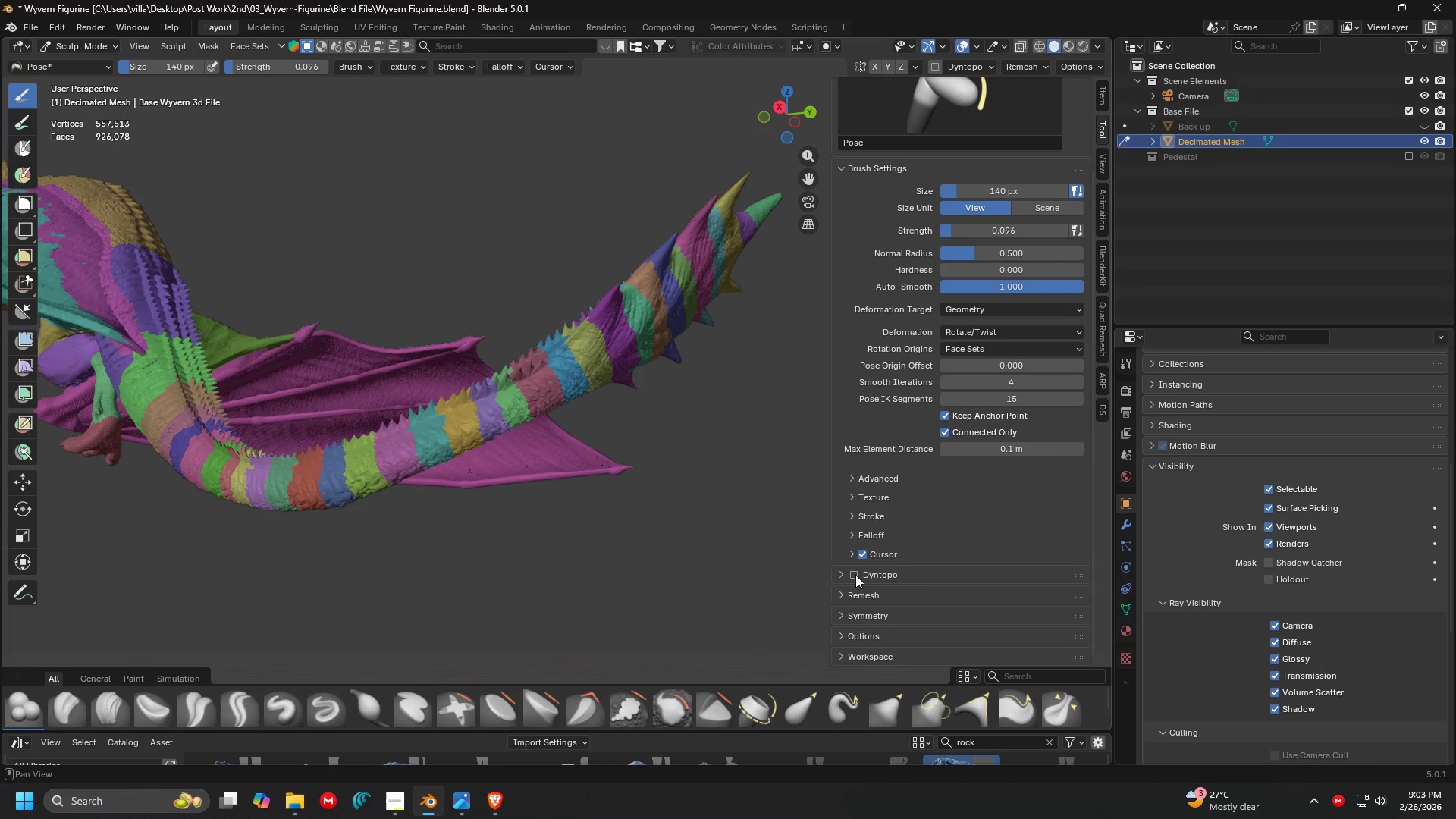 
left_click([855, 575])
 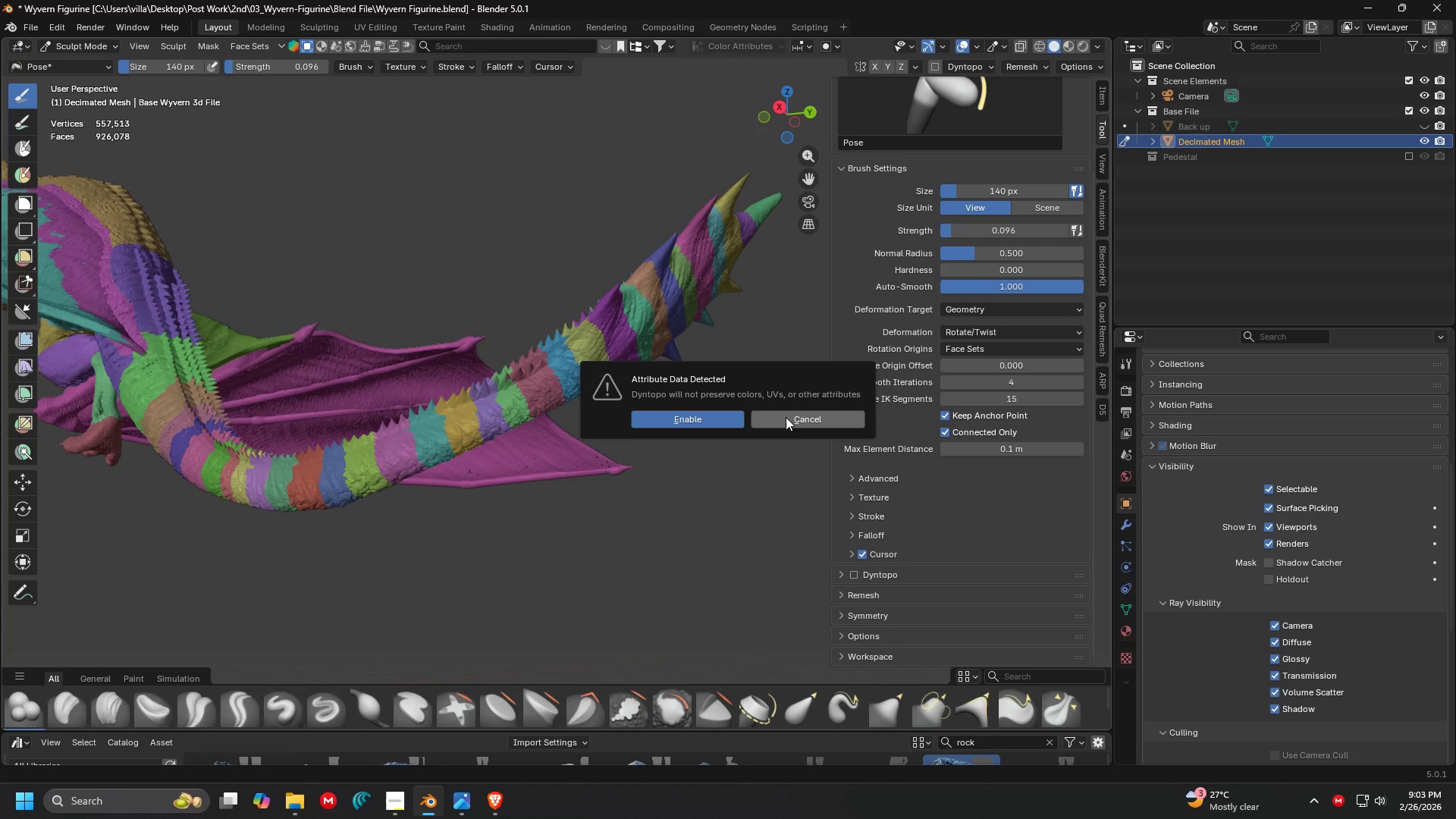 
left_click([786, 417])
 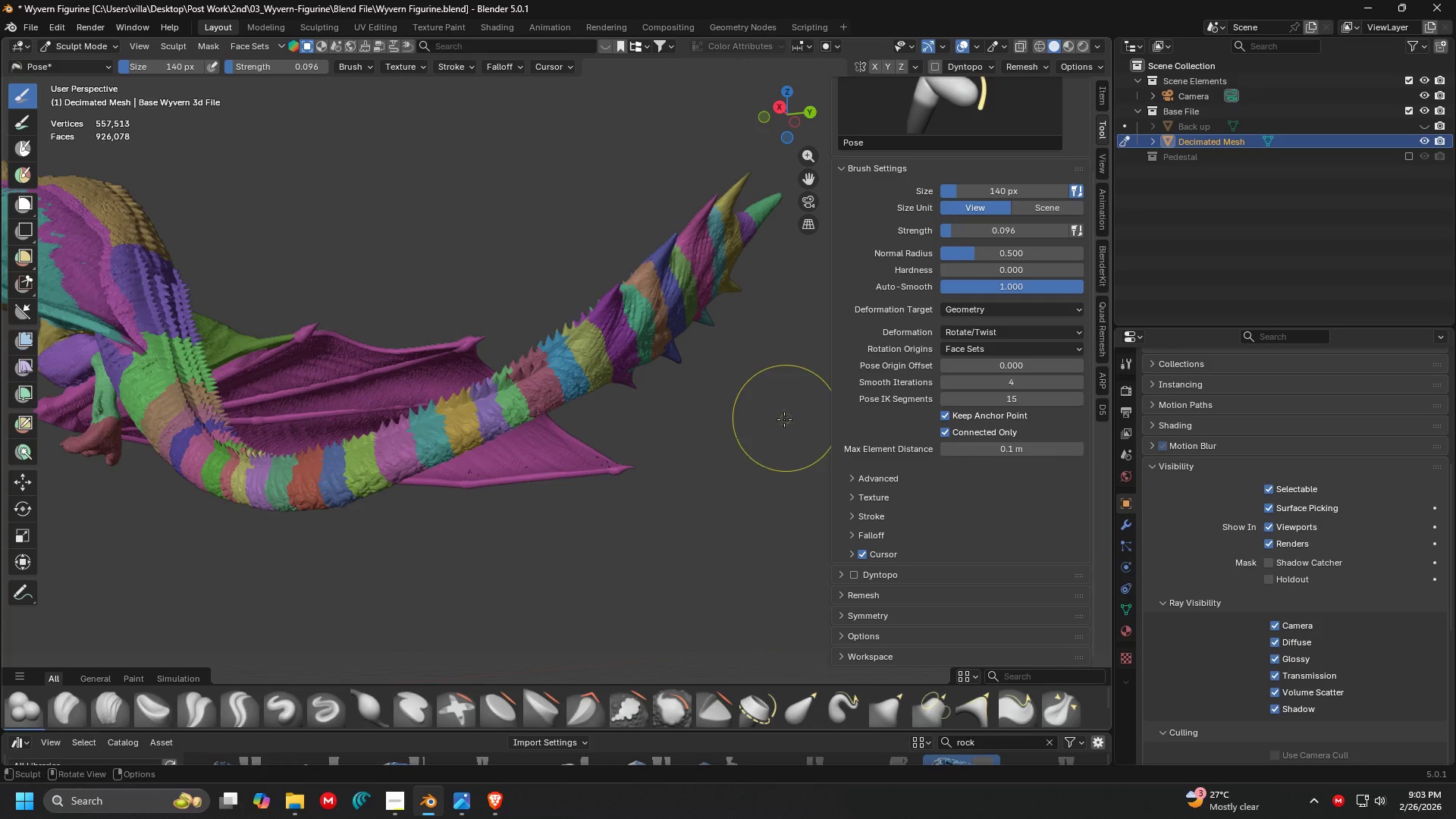 
scroll: coordinate [653, 416], scroll_direction: down, amount: 1.0
 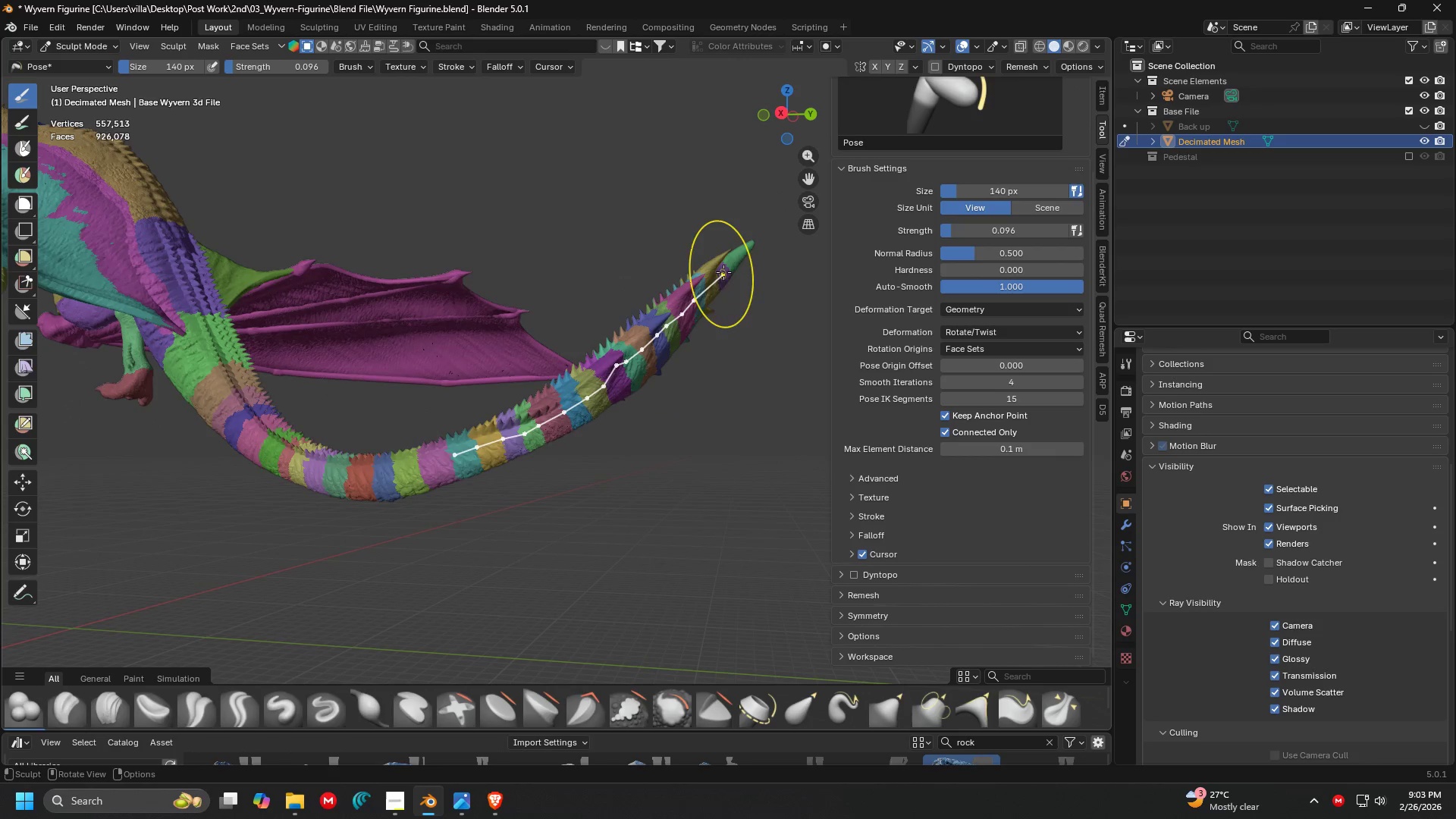 
left_click_drag(start_coordinate=[737, 256], to_coordinate=[652, 118])
 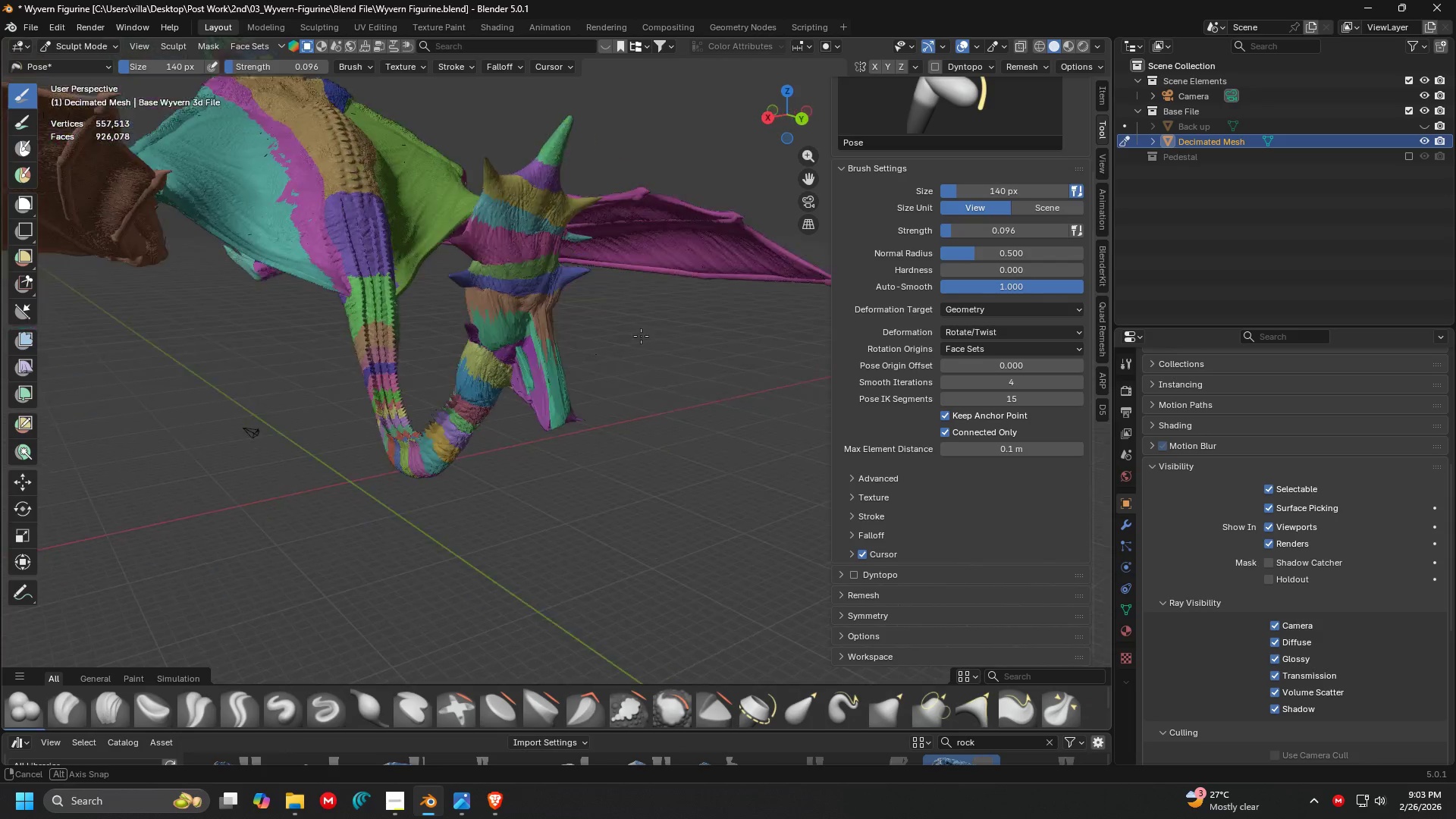 
key(Shift+ShiftLeft)
 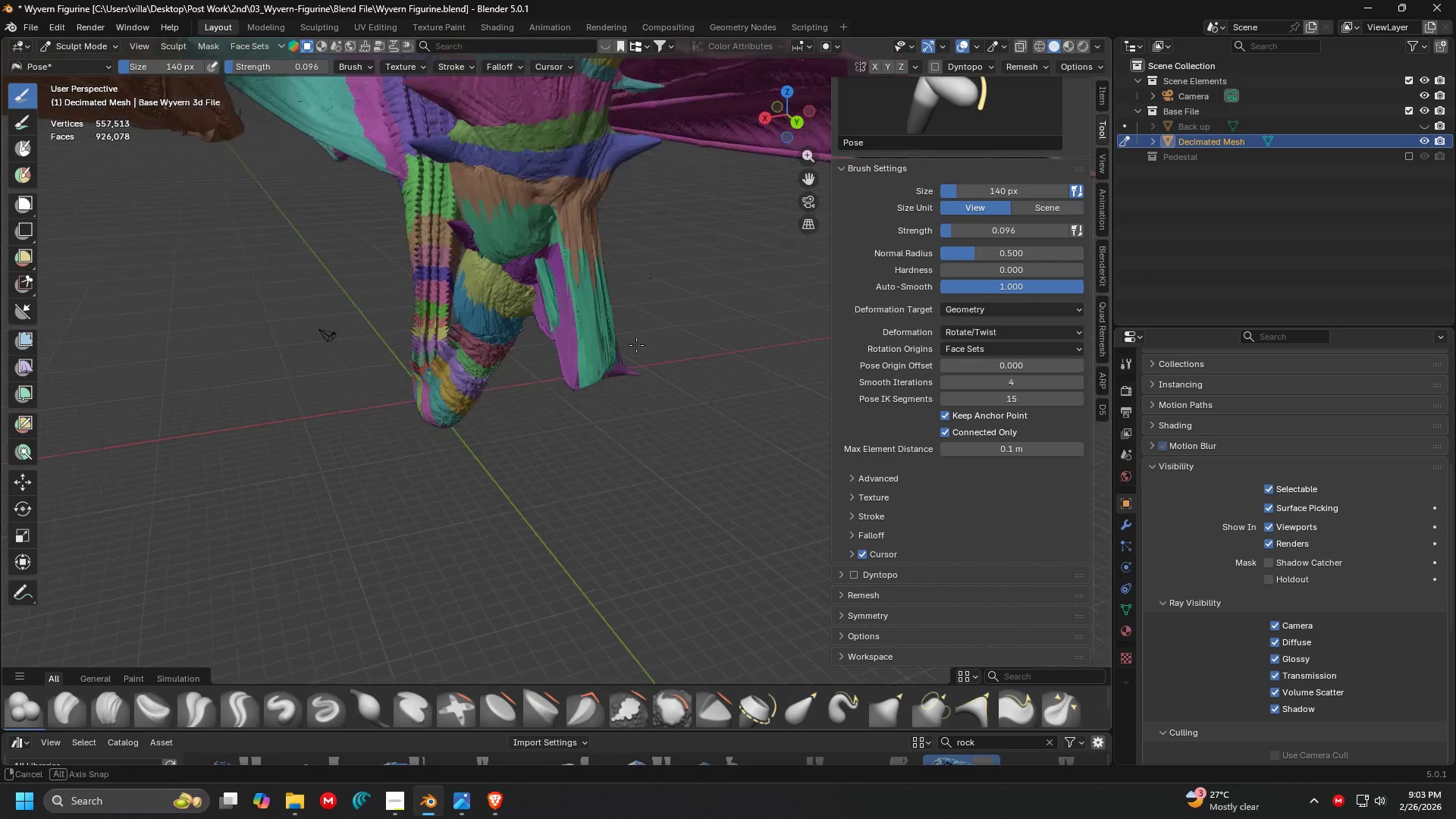 
scroll: coordinate [623, 363], scroll_direction: up, amount: 4.0
 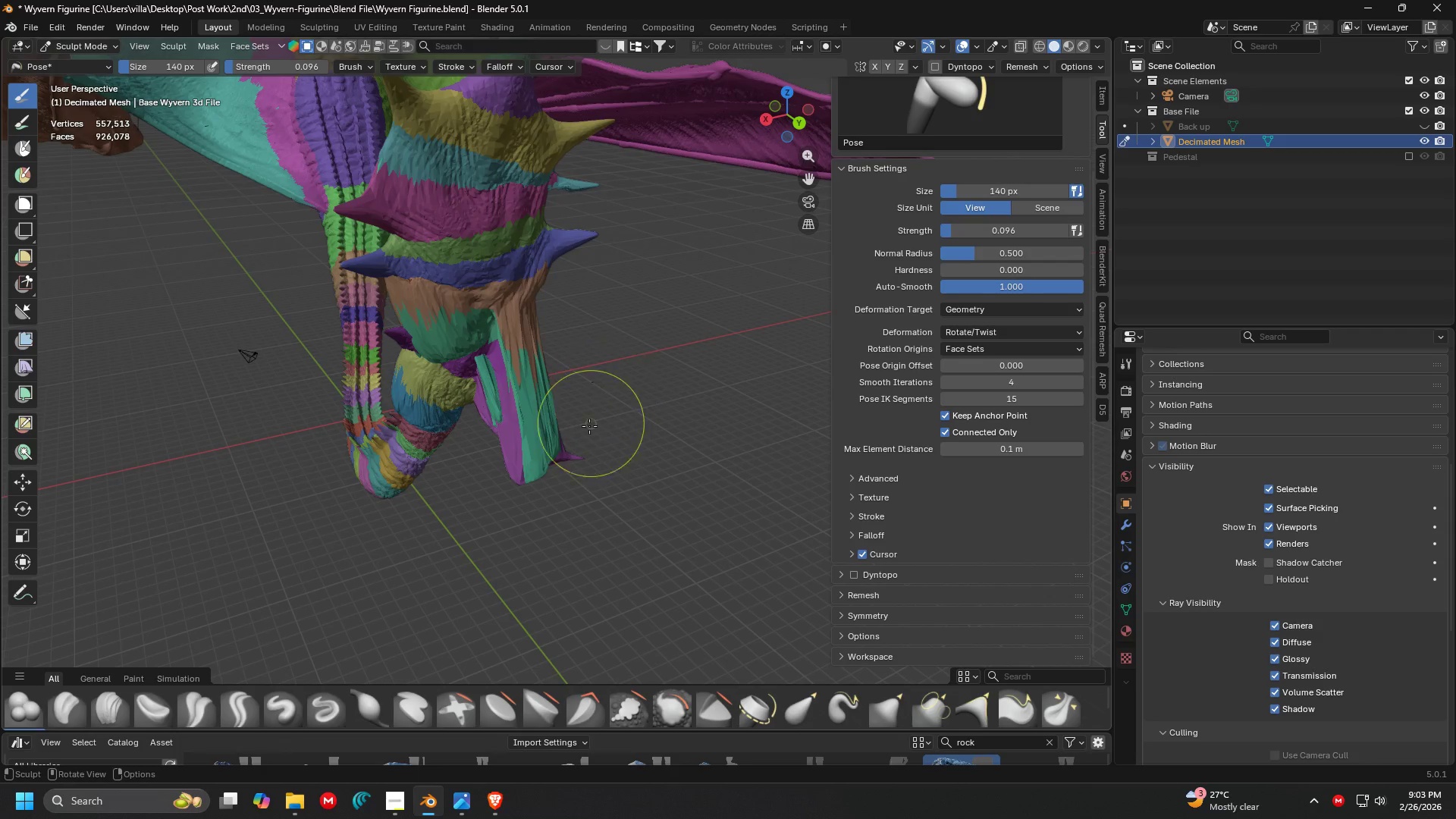 
key(Shift+ShiftLeft)
 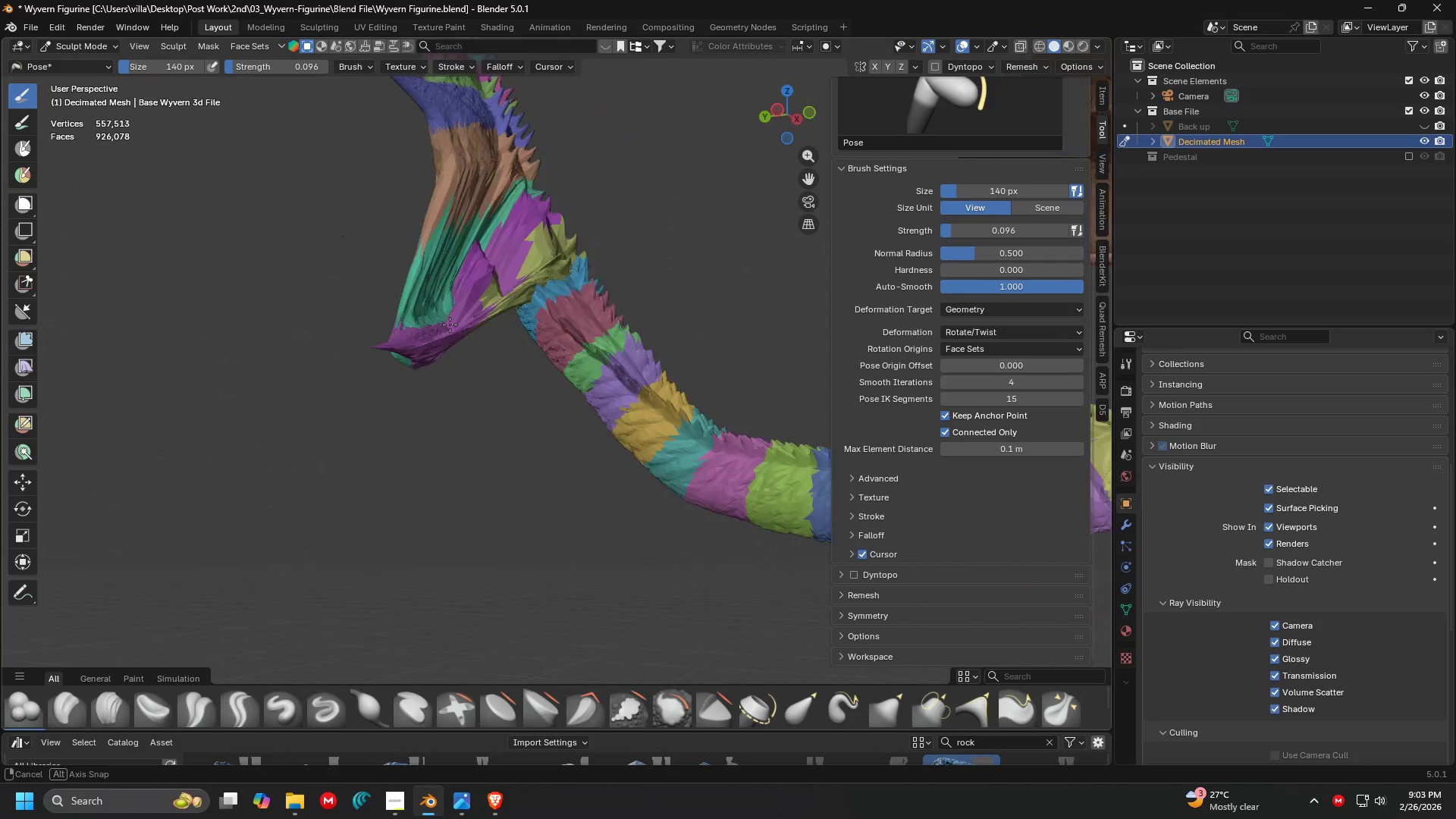 
scroll: coordinate [484, 239], scroll_direction: up, amount: 6.0
 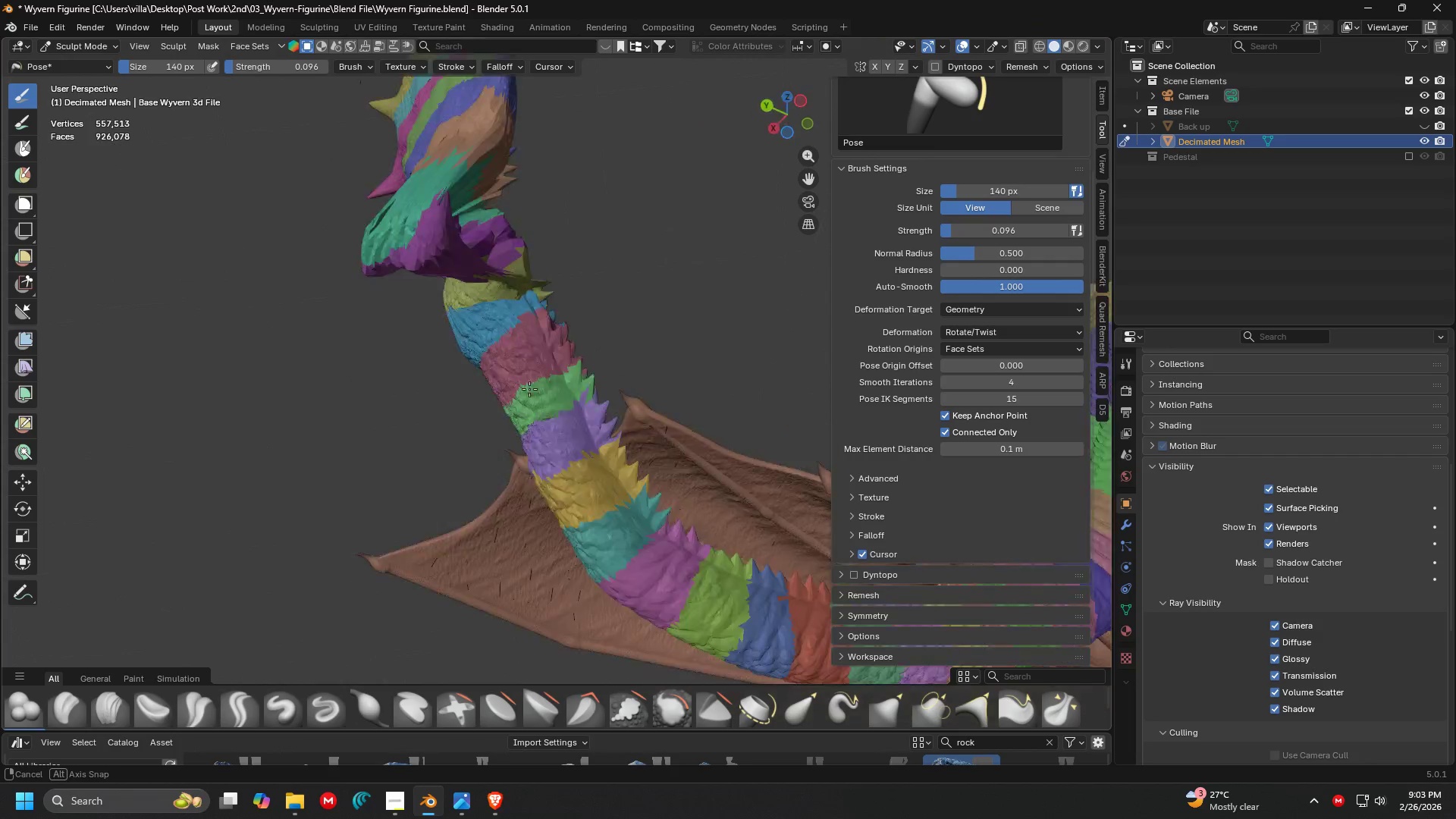 
key(Shift+ShiftLeft)
 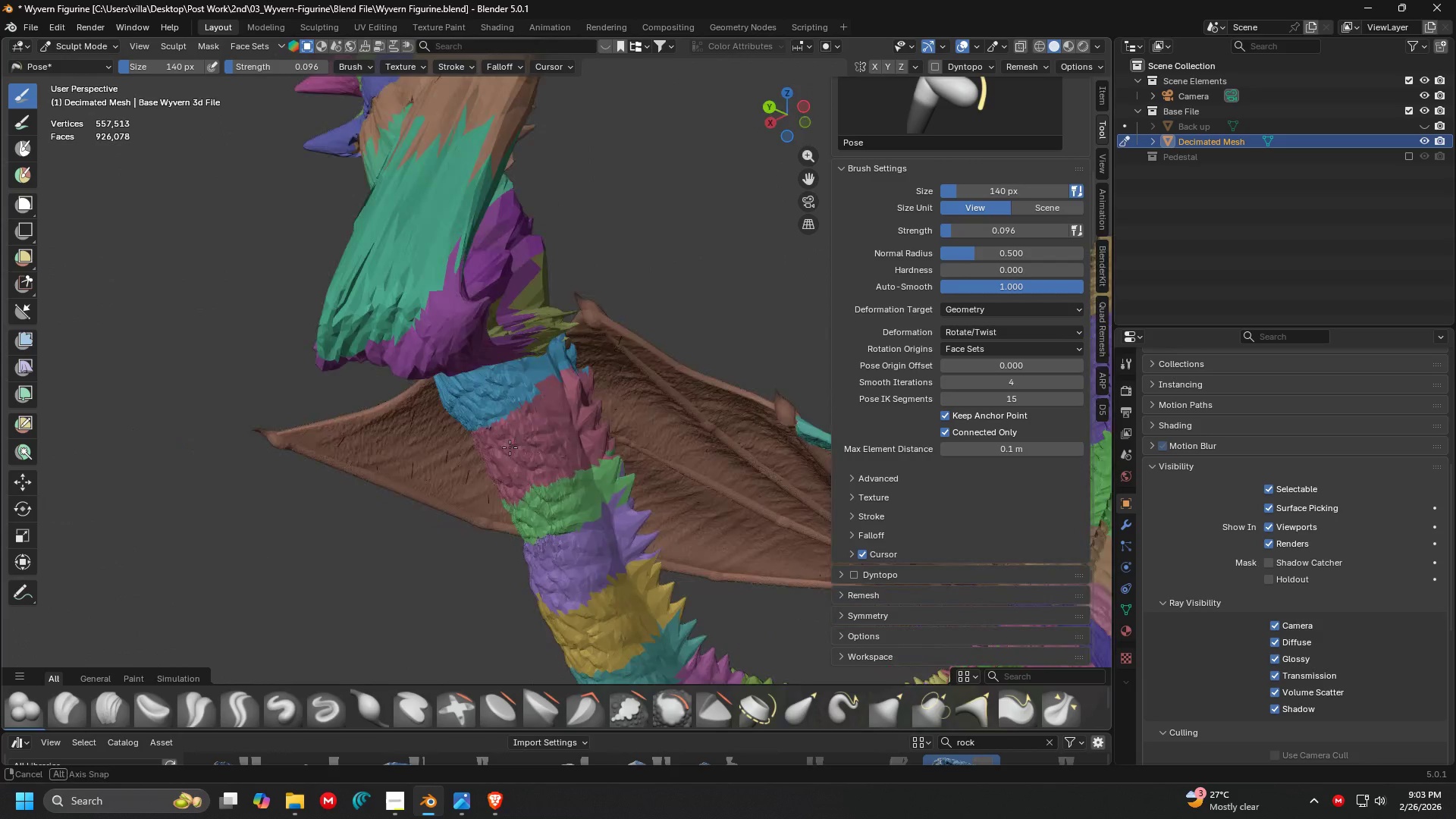 
scroll: coordinate [561, 410], scroll_direction: up, amount: 4.0
 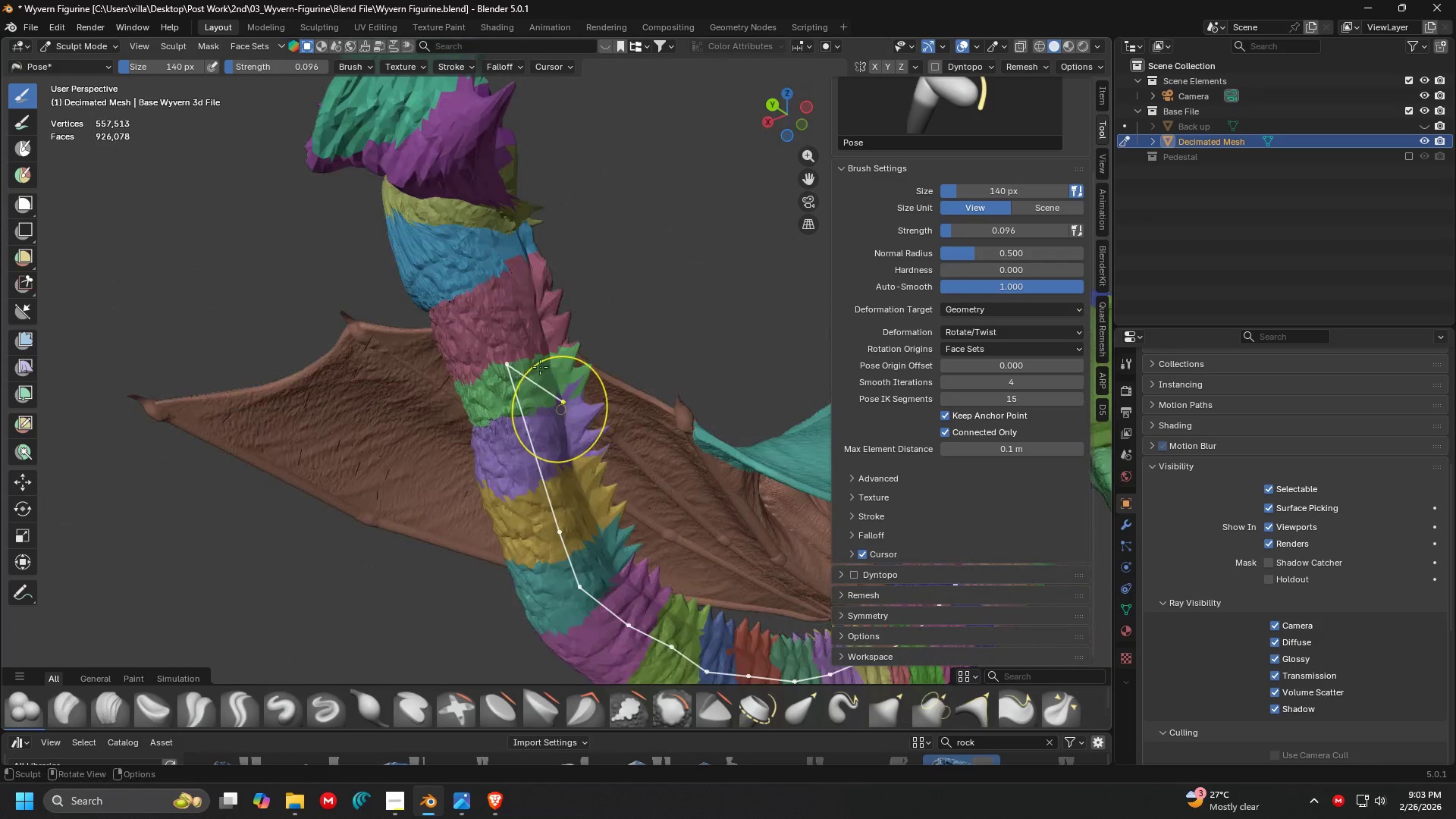 
key(Control+ControlLeft)
 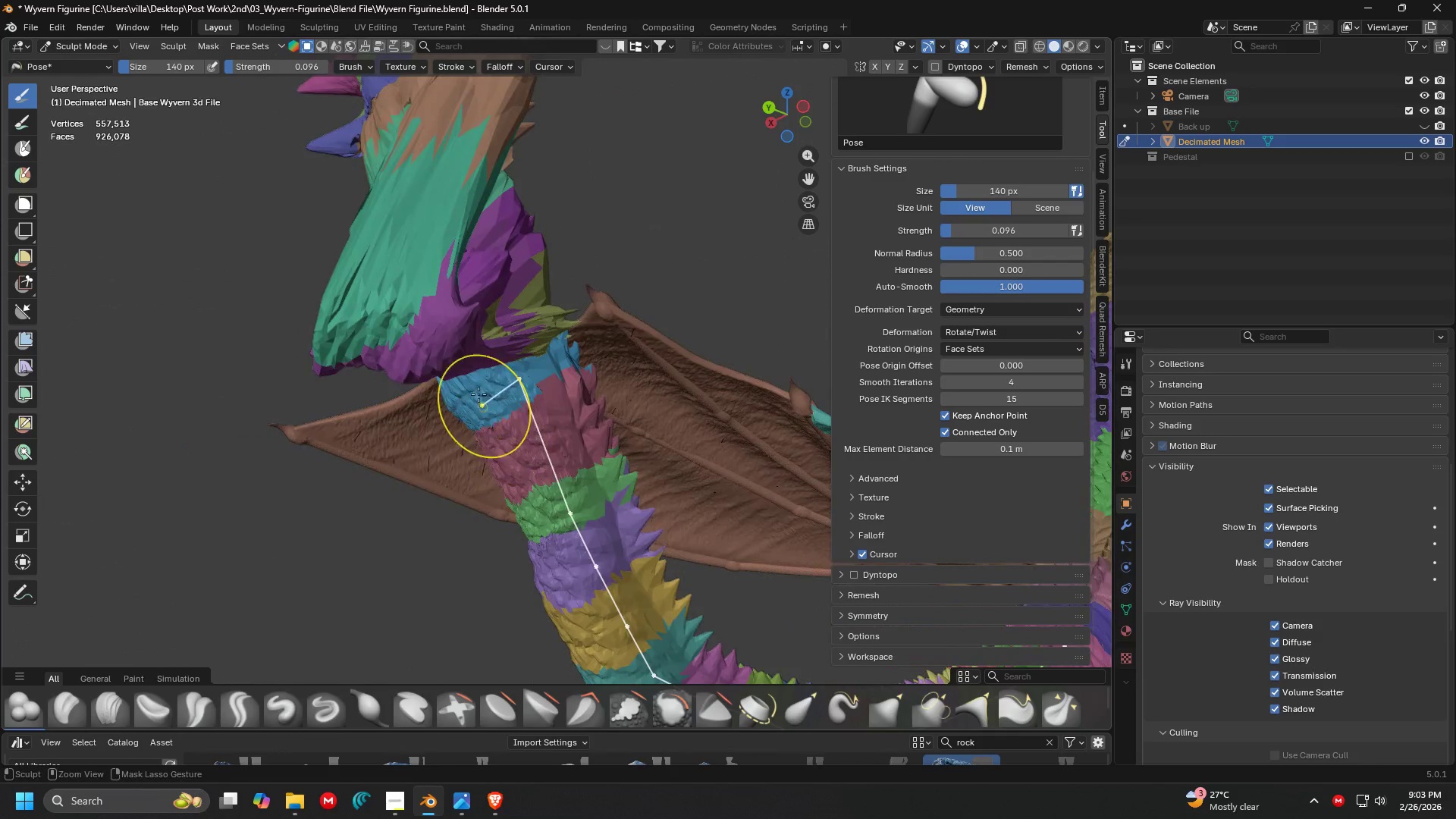 
key(Control+Z)
 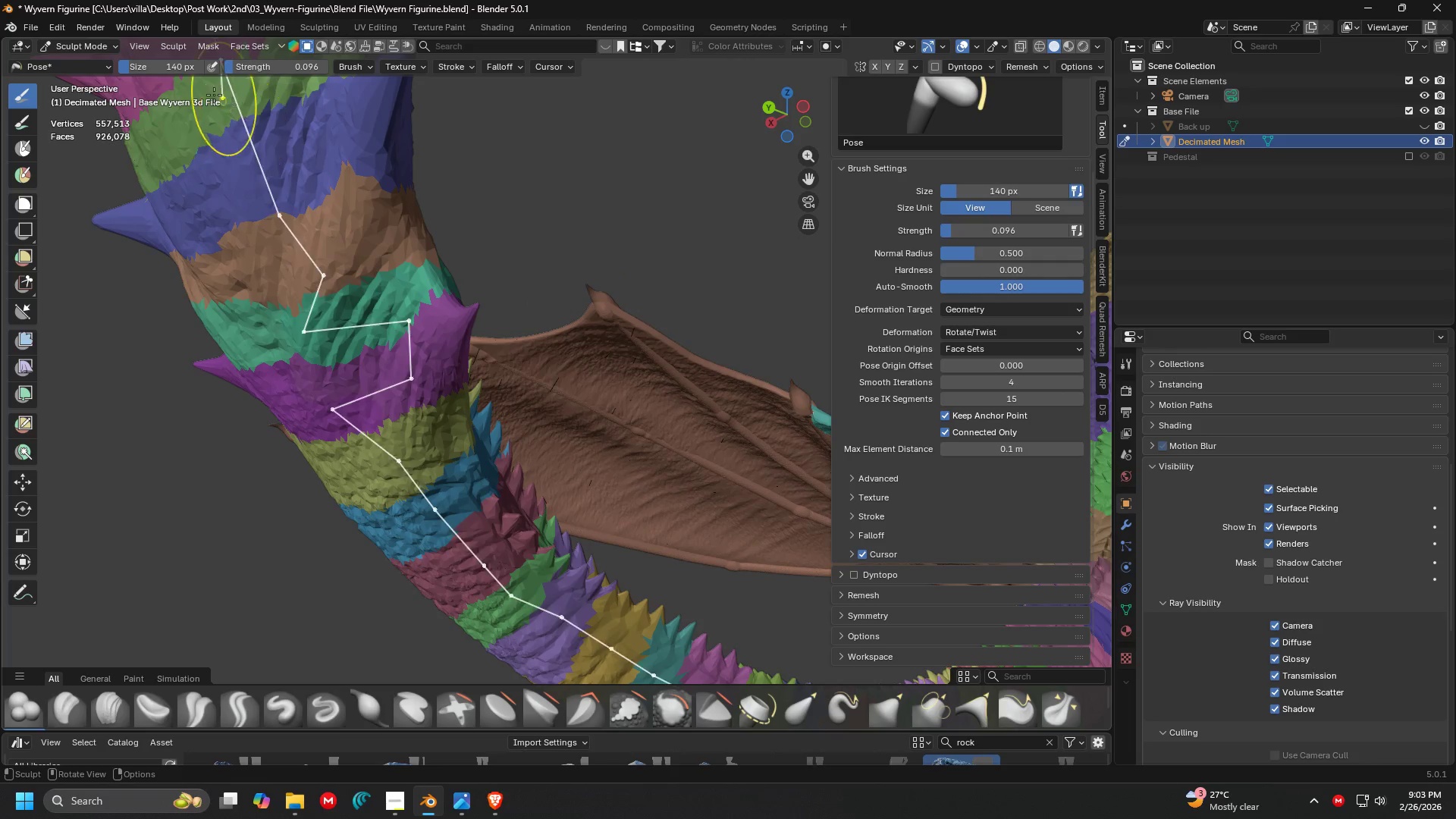 
key(Escape)
 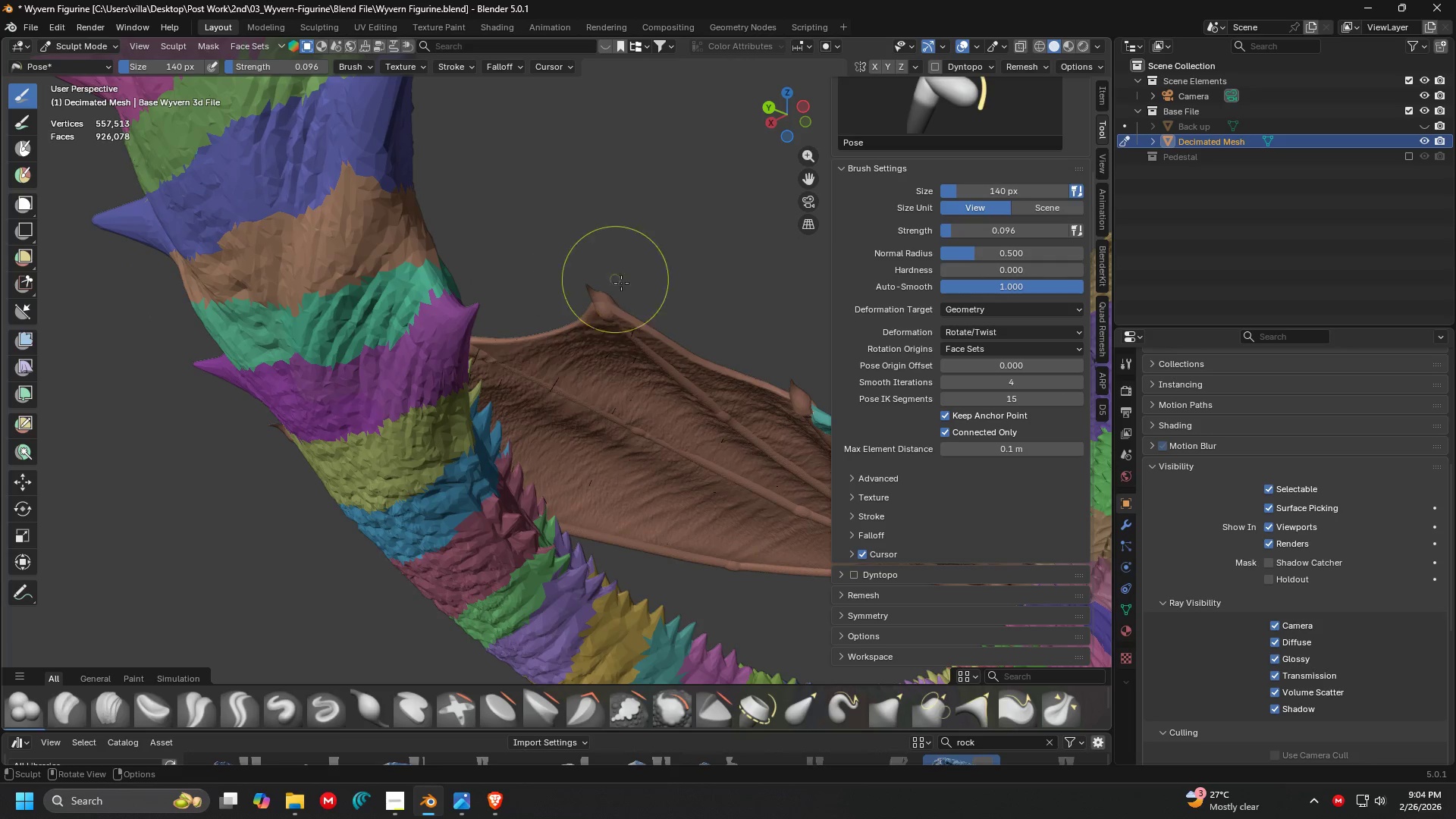 
wait(6.64)
 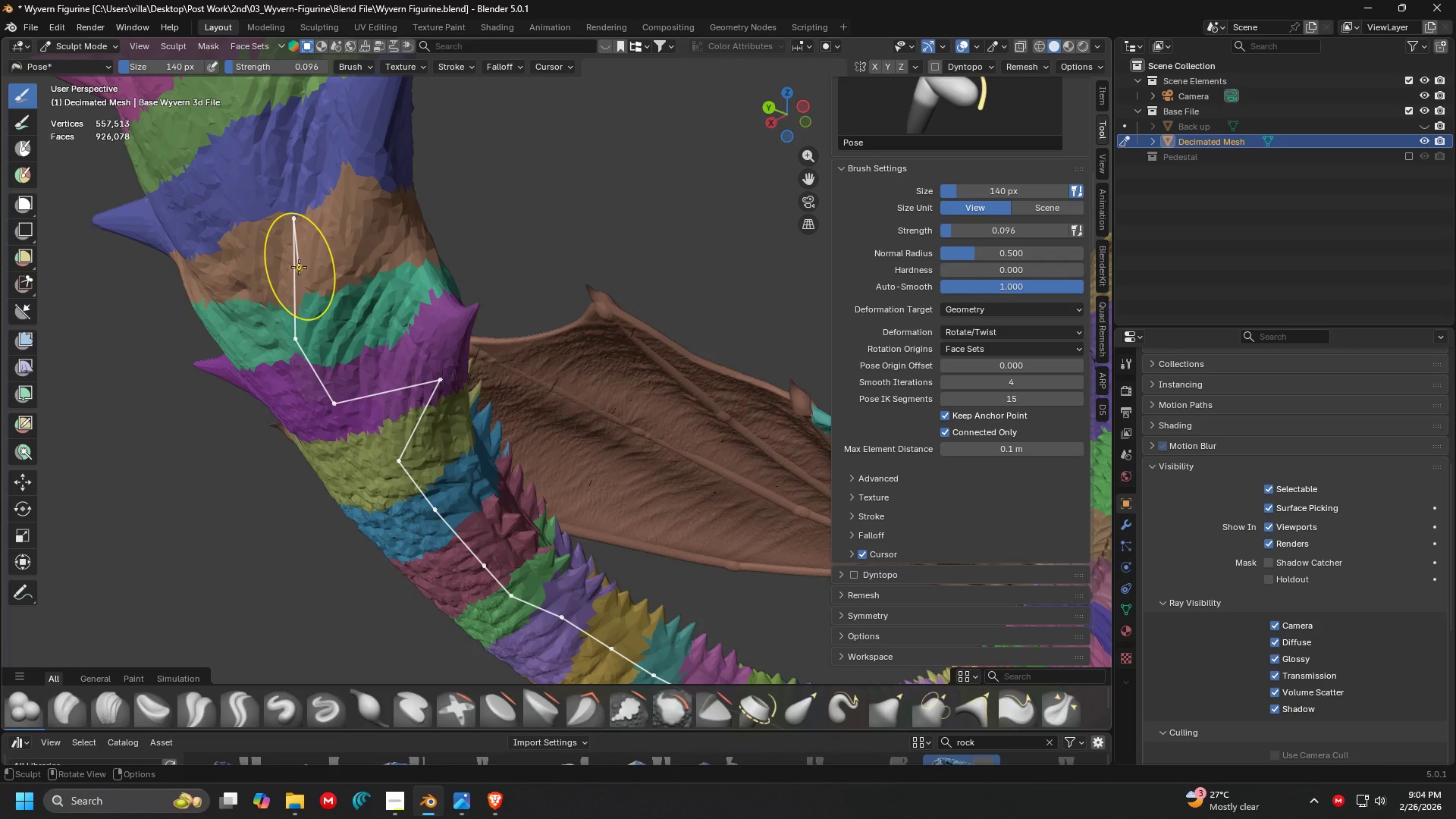 
mouse_move([949, 46])
 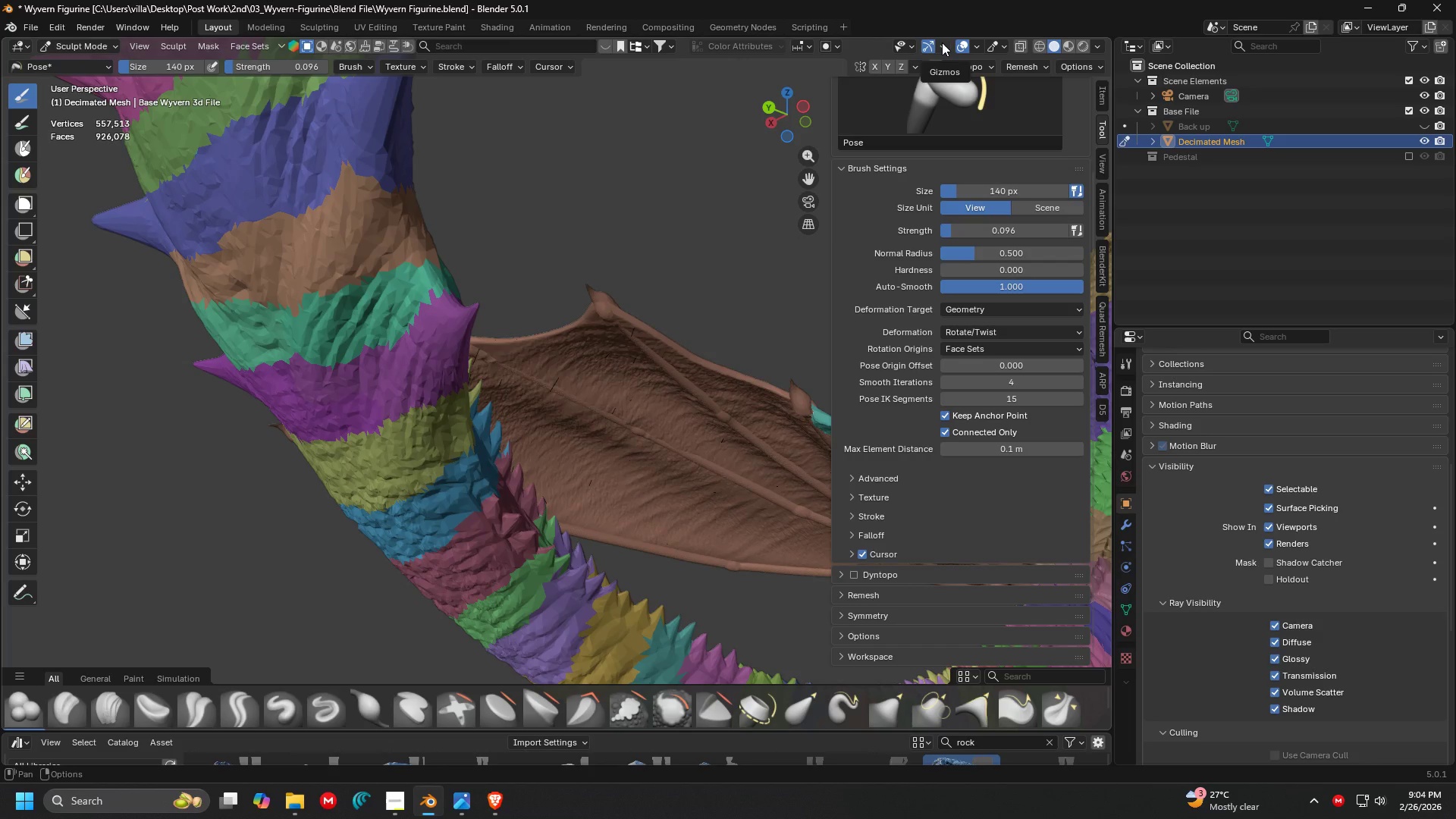 
wait(5.74)
 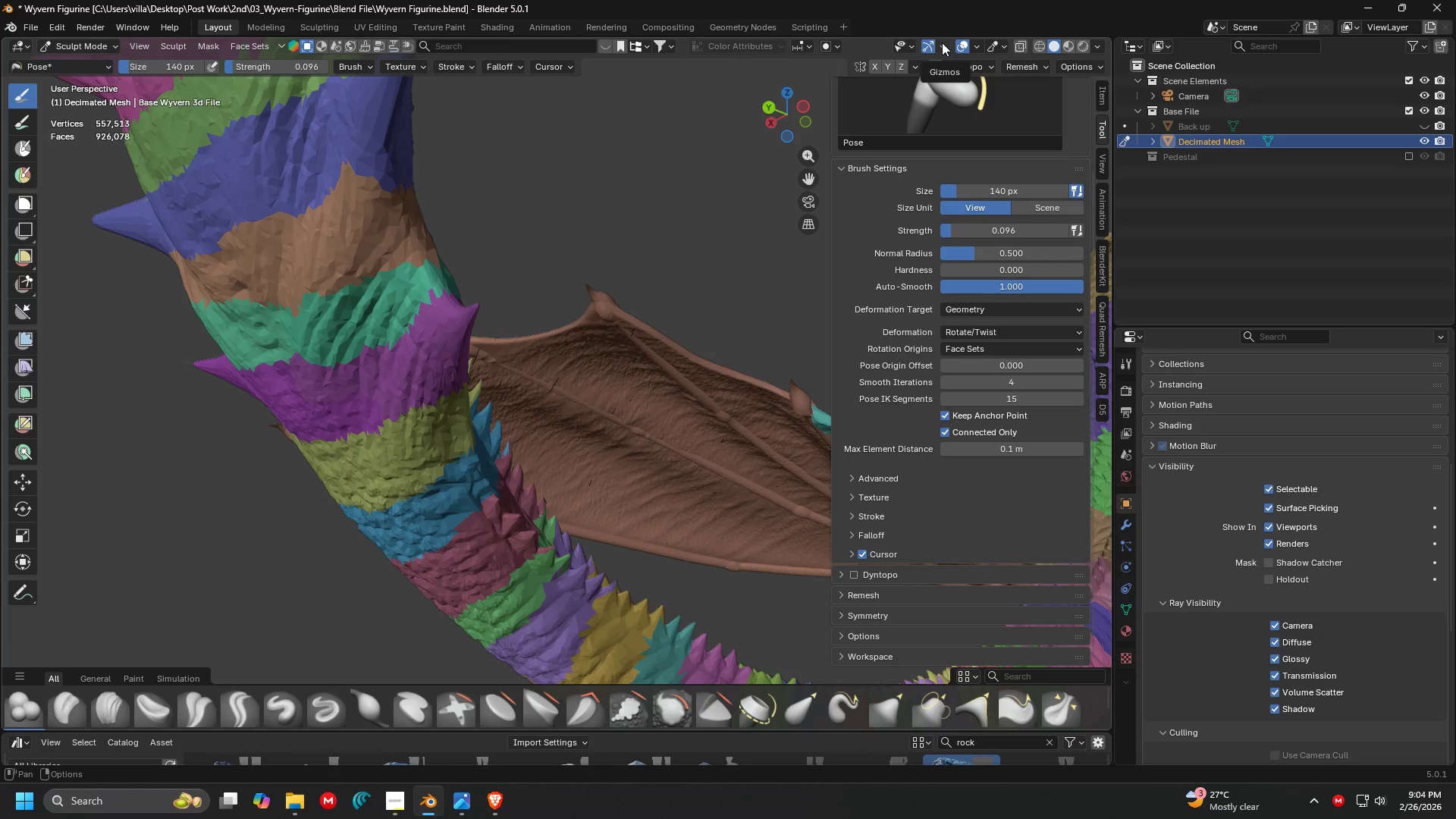 
hold_key(key=ShiftLeft, duration=0.36)
 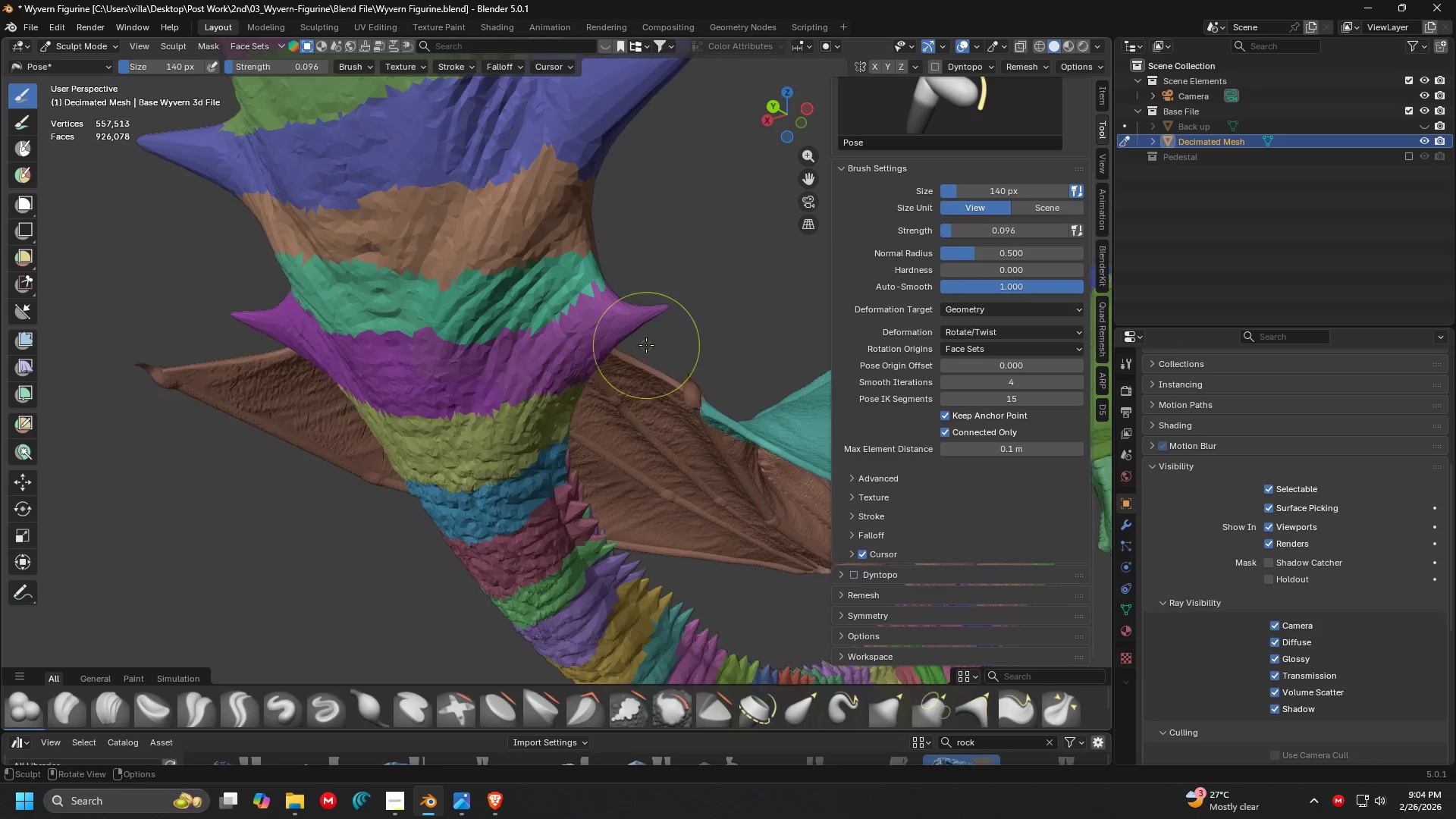 
key(Shift+ShiftLeft)
 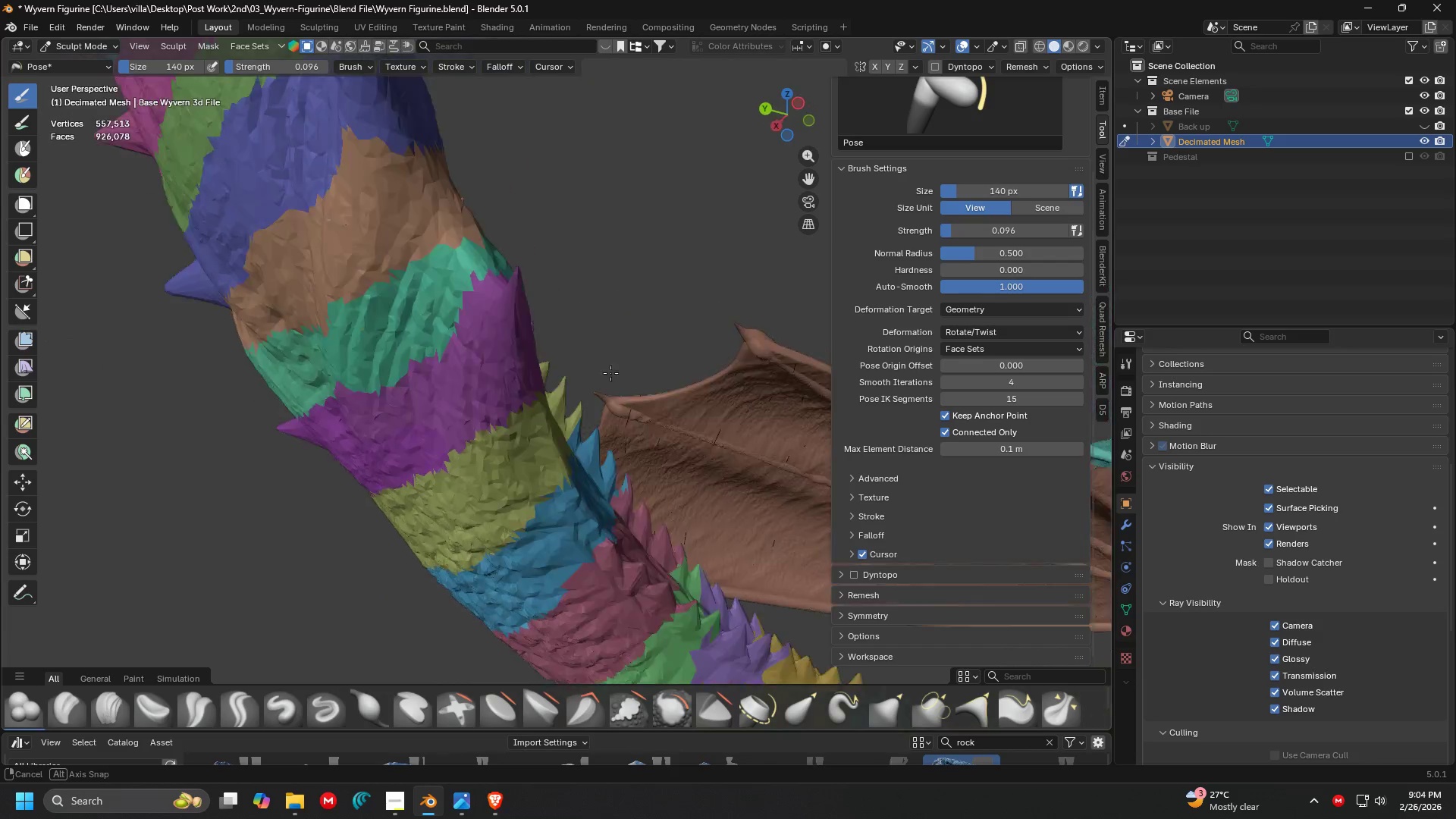 
scroll: coordinate [685, 391], scroll_direction: up, amount: 1.0
 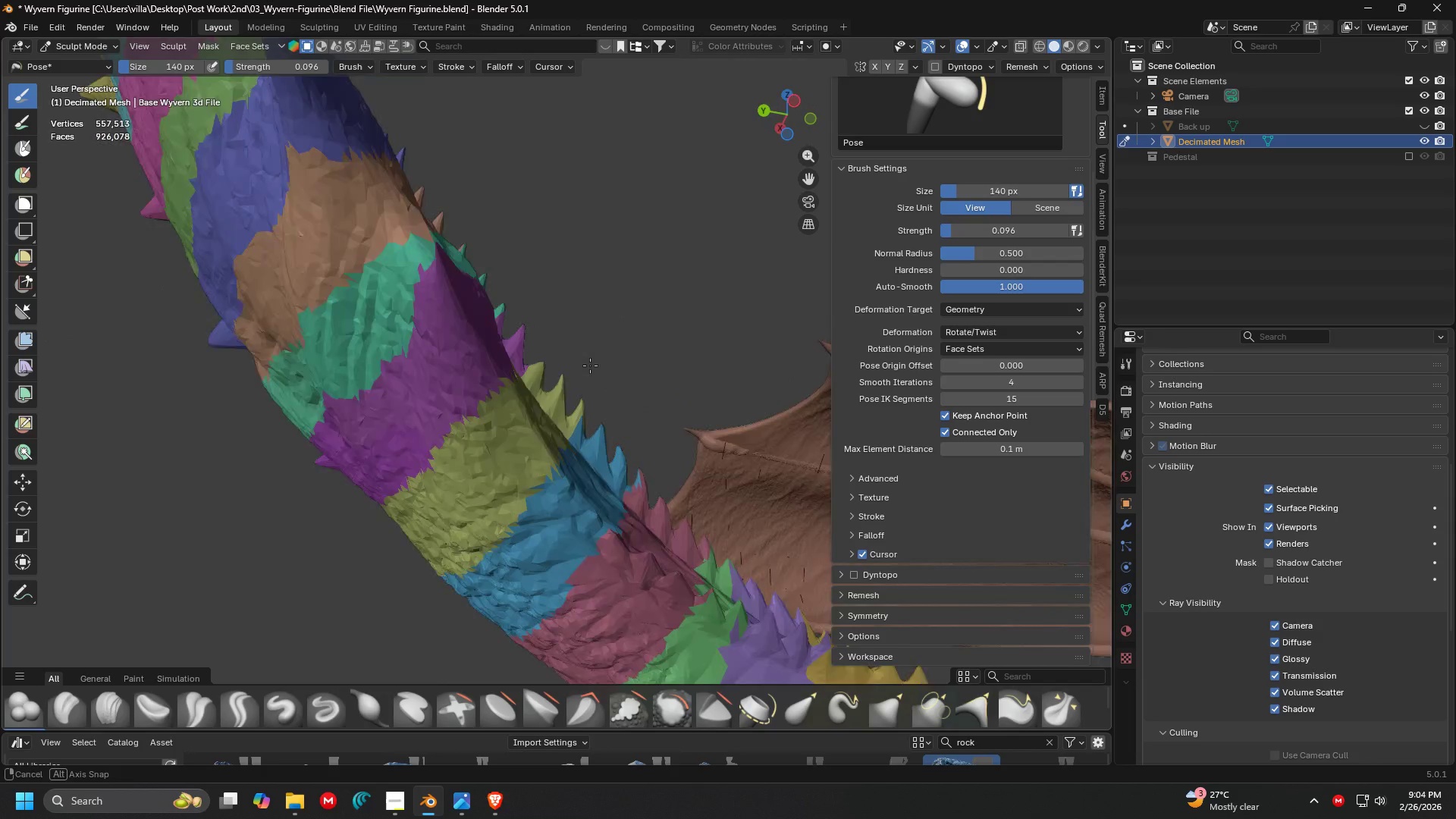 
key(Shift+ShiftLeft)
 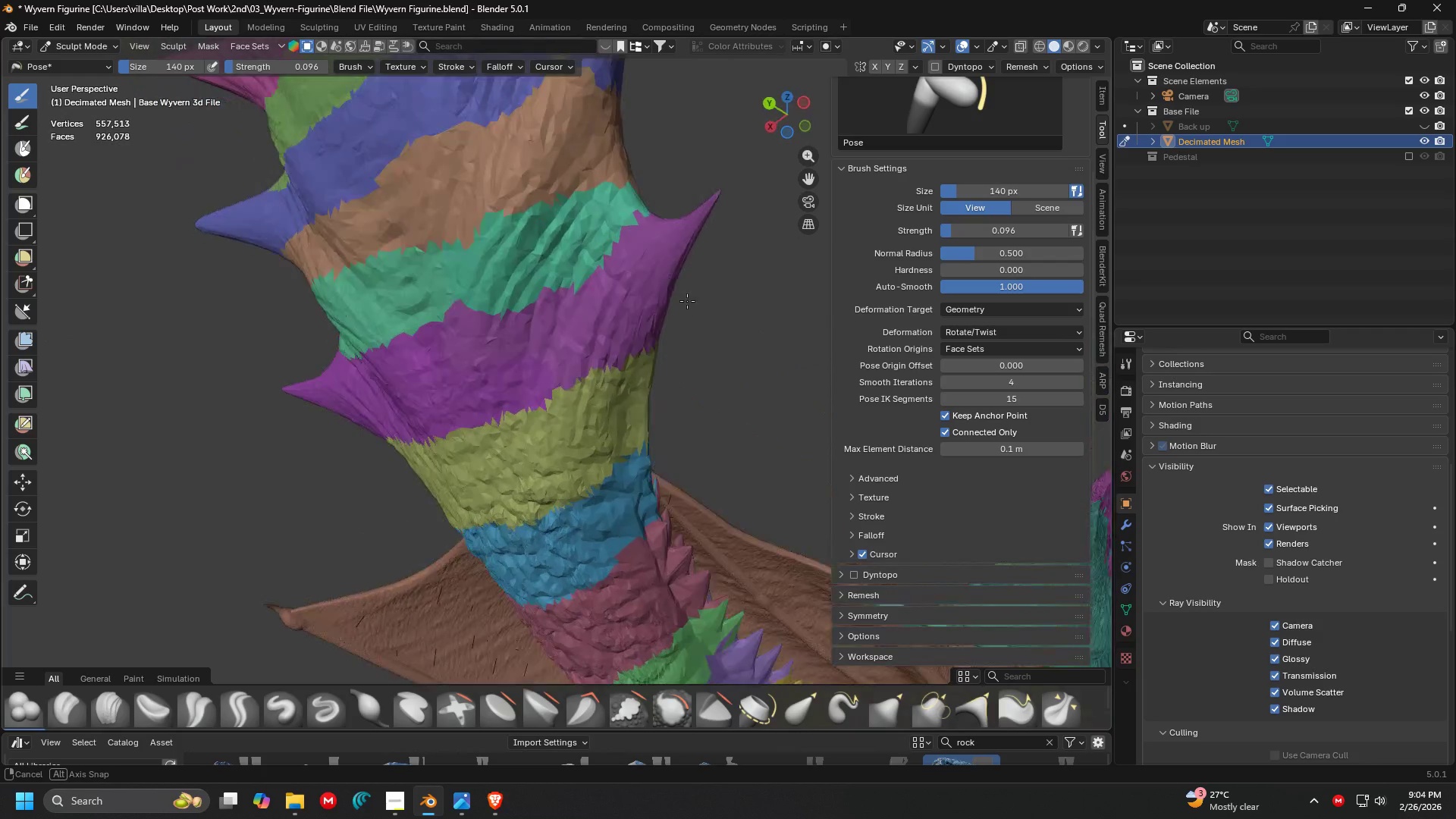 
key(Shift+ShiftLeft)
 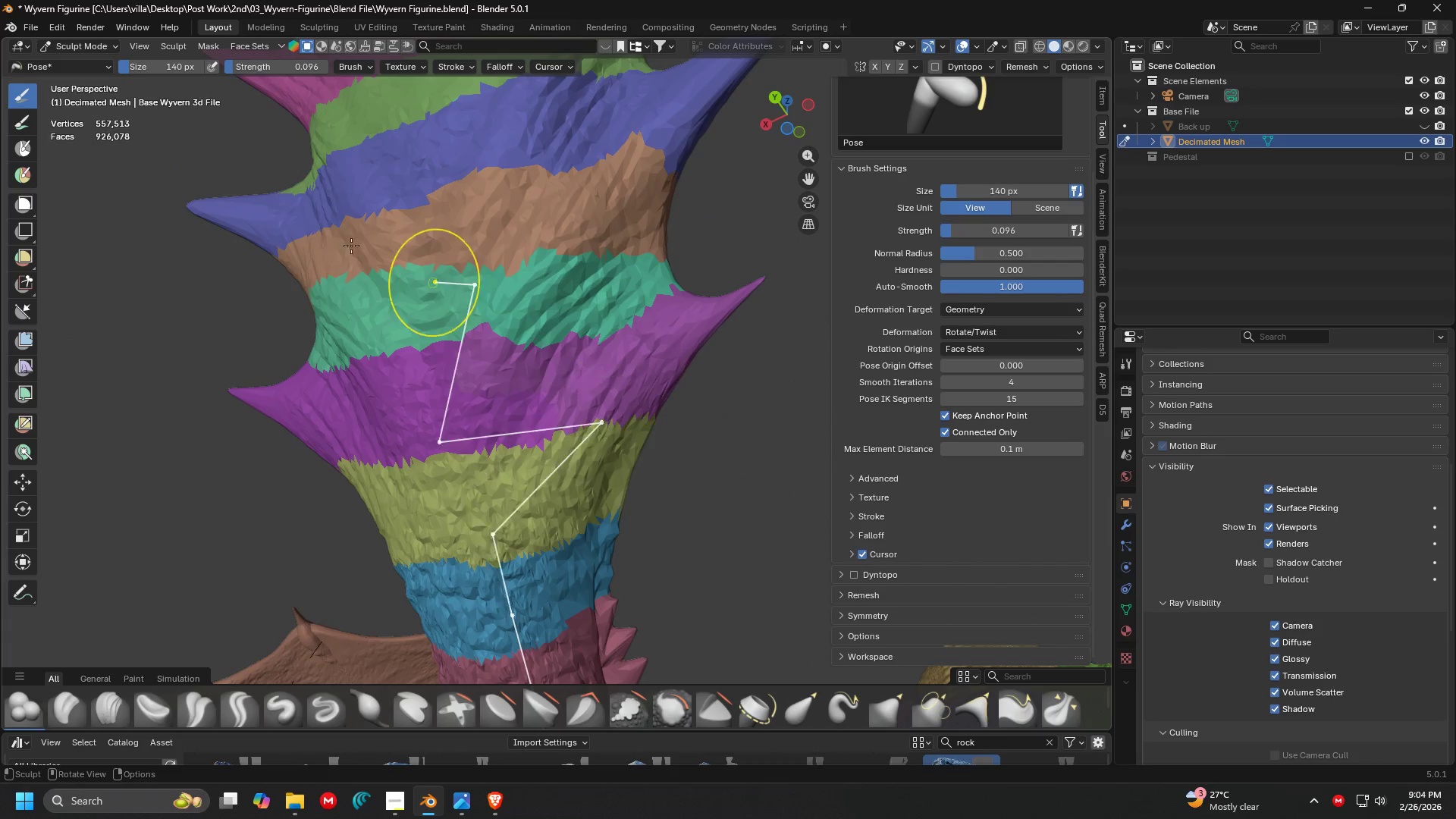 
left_click([26, 176])
 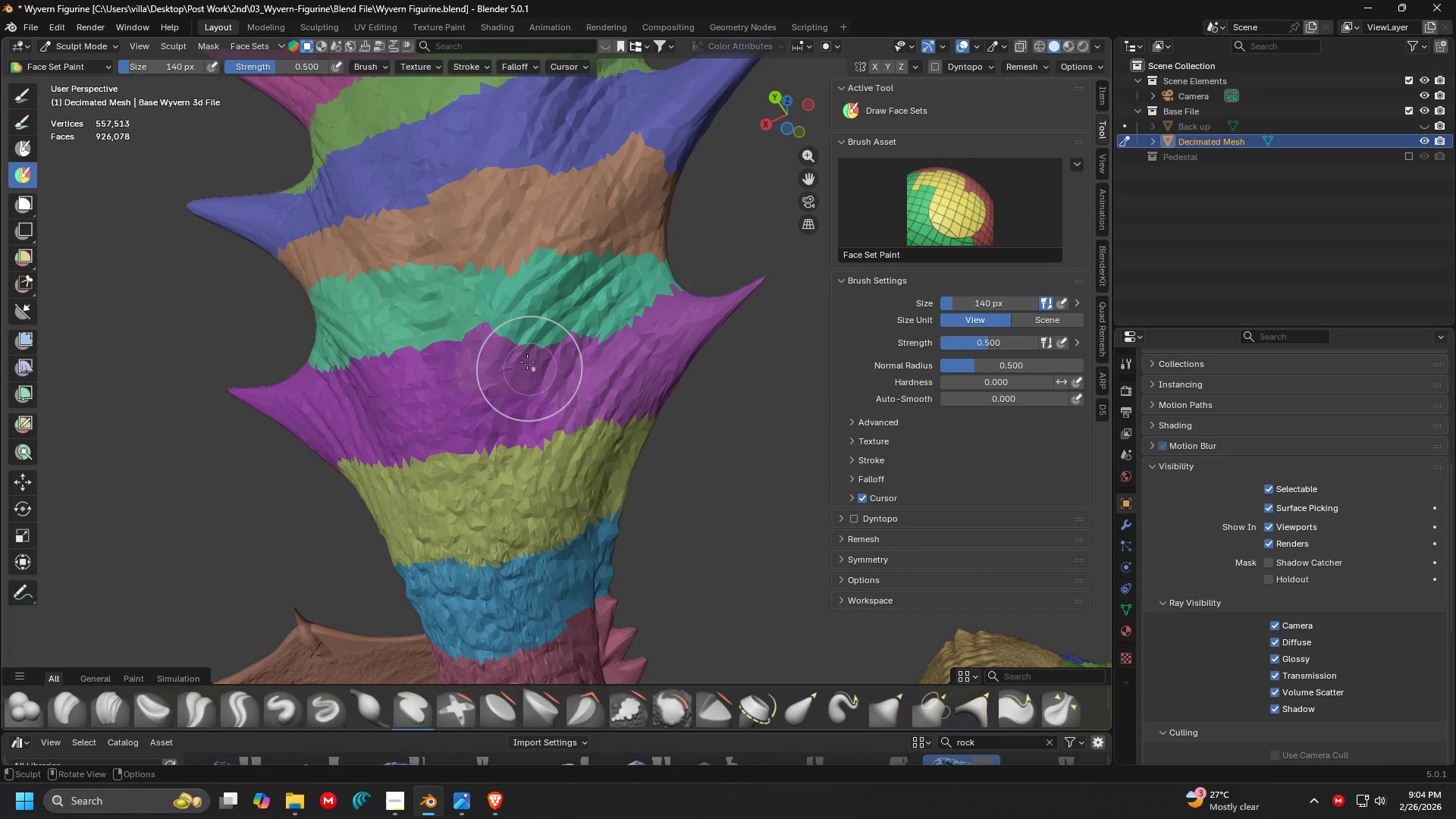 
hold_key(key=ControlLeft, duration=1.5)
left_click_drag(start_coordinate=[367, 391], to_coordinate=[625, 374])
 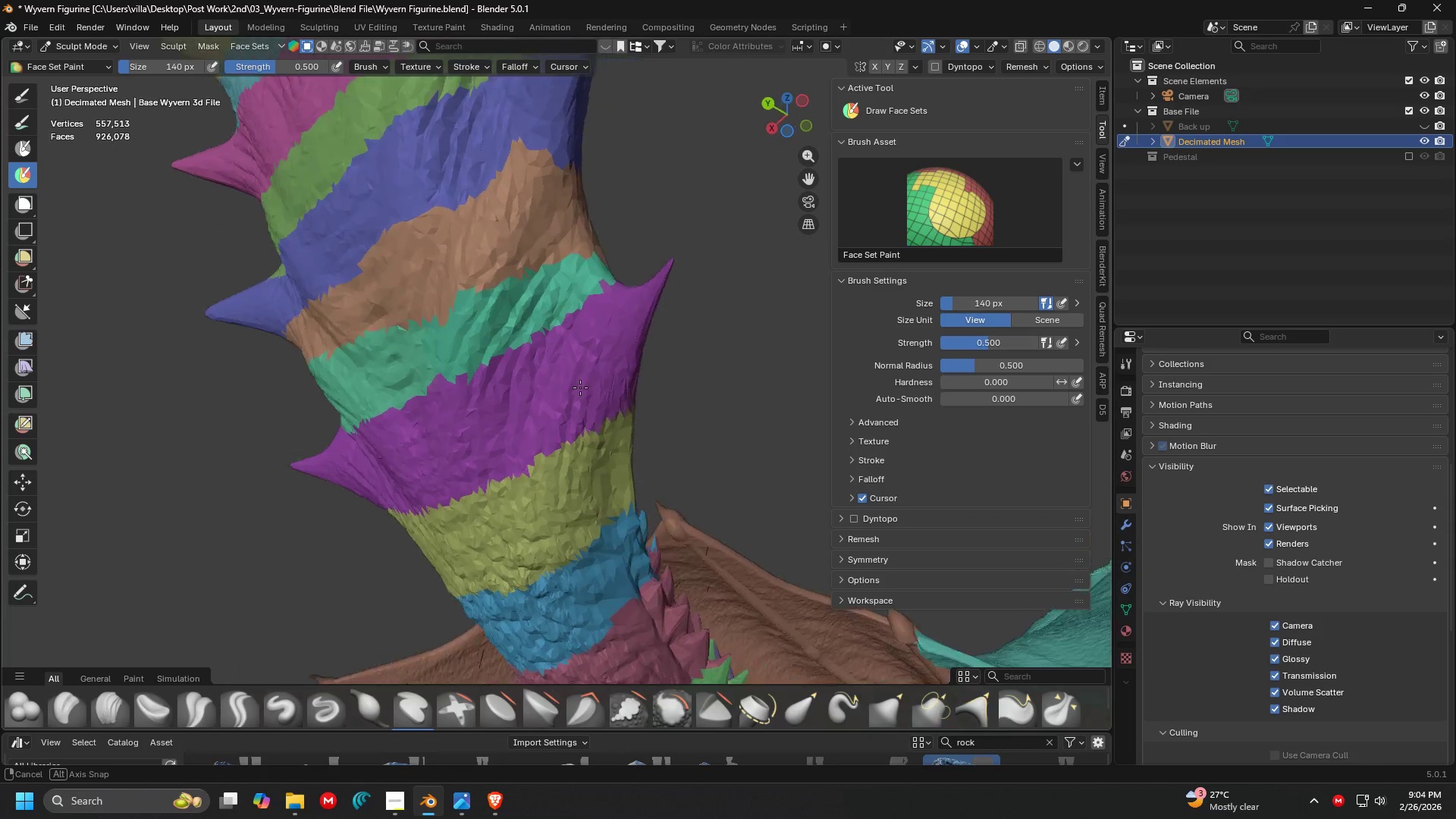 
hold_key(key=ControlLeft, duration=1.52)
 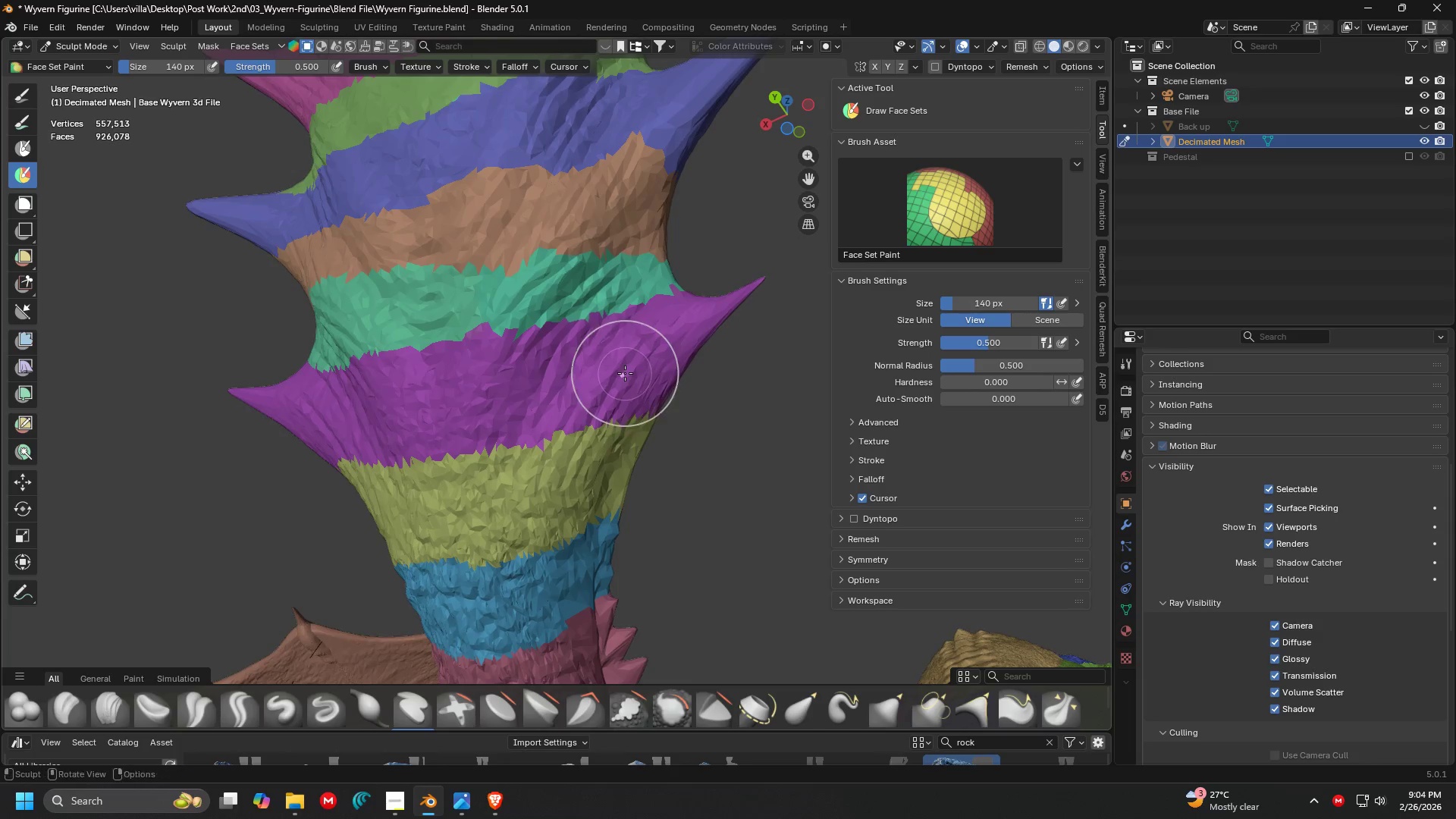 
key(Control+ControlLeft)
 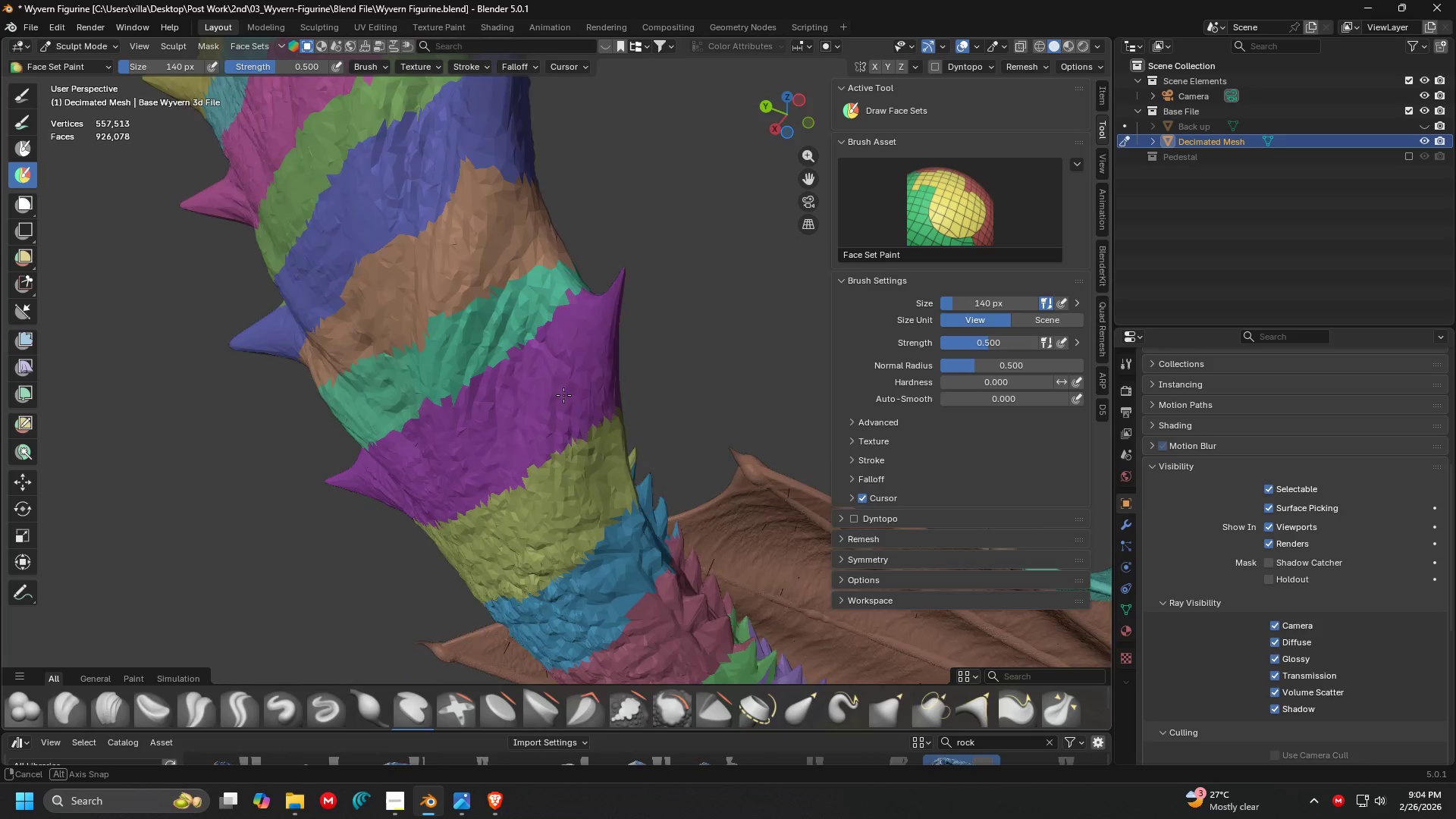 
hold_key(key=ControlLeft, duration=0.98)
left_click_drag(start_coordinate=[497, 405], to_coordinate=[594, 347])
 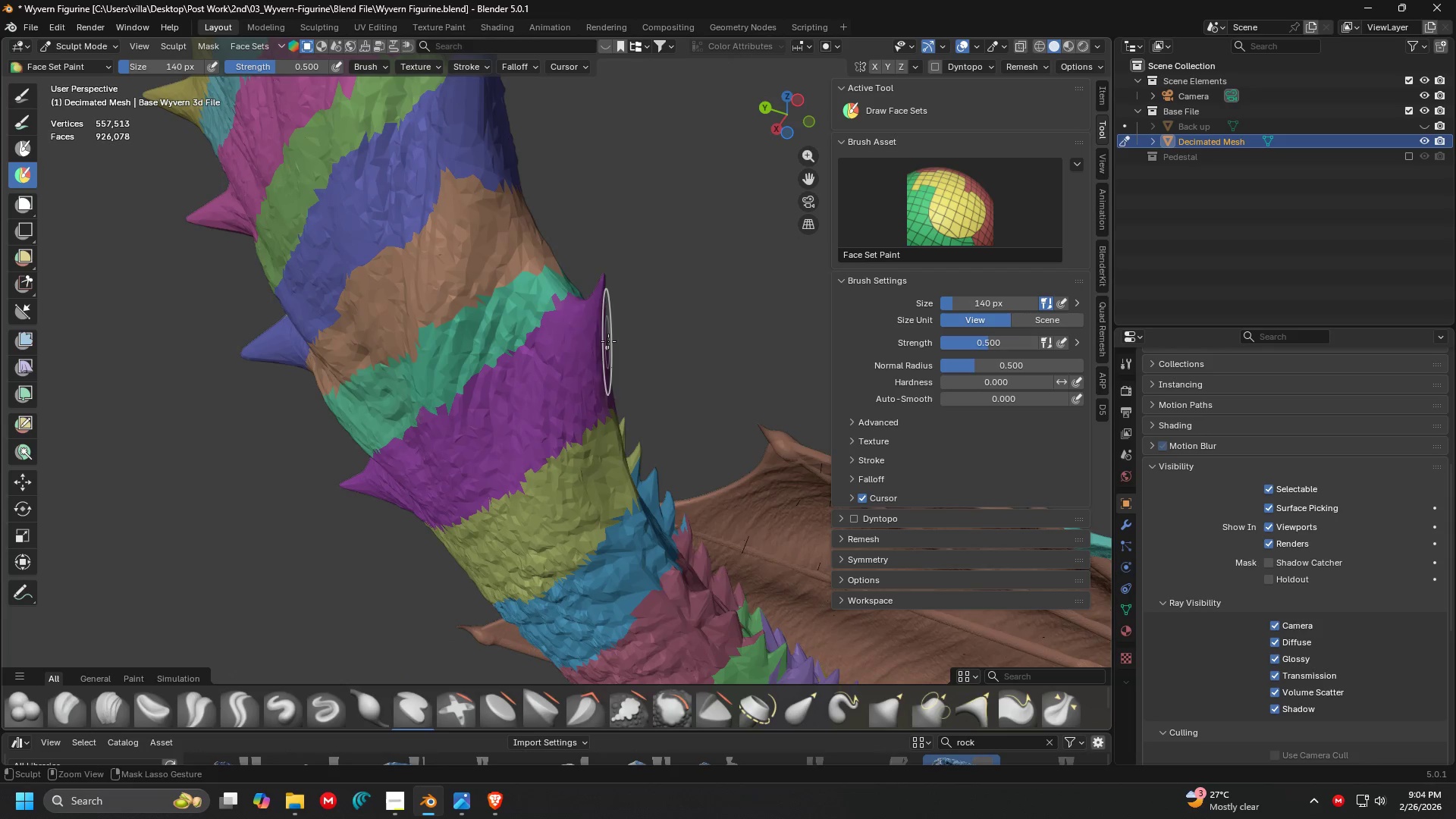 
left_click_drag(start_coordinate=[607, 340], to_coordinate=[576, 355])
 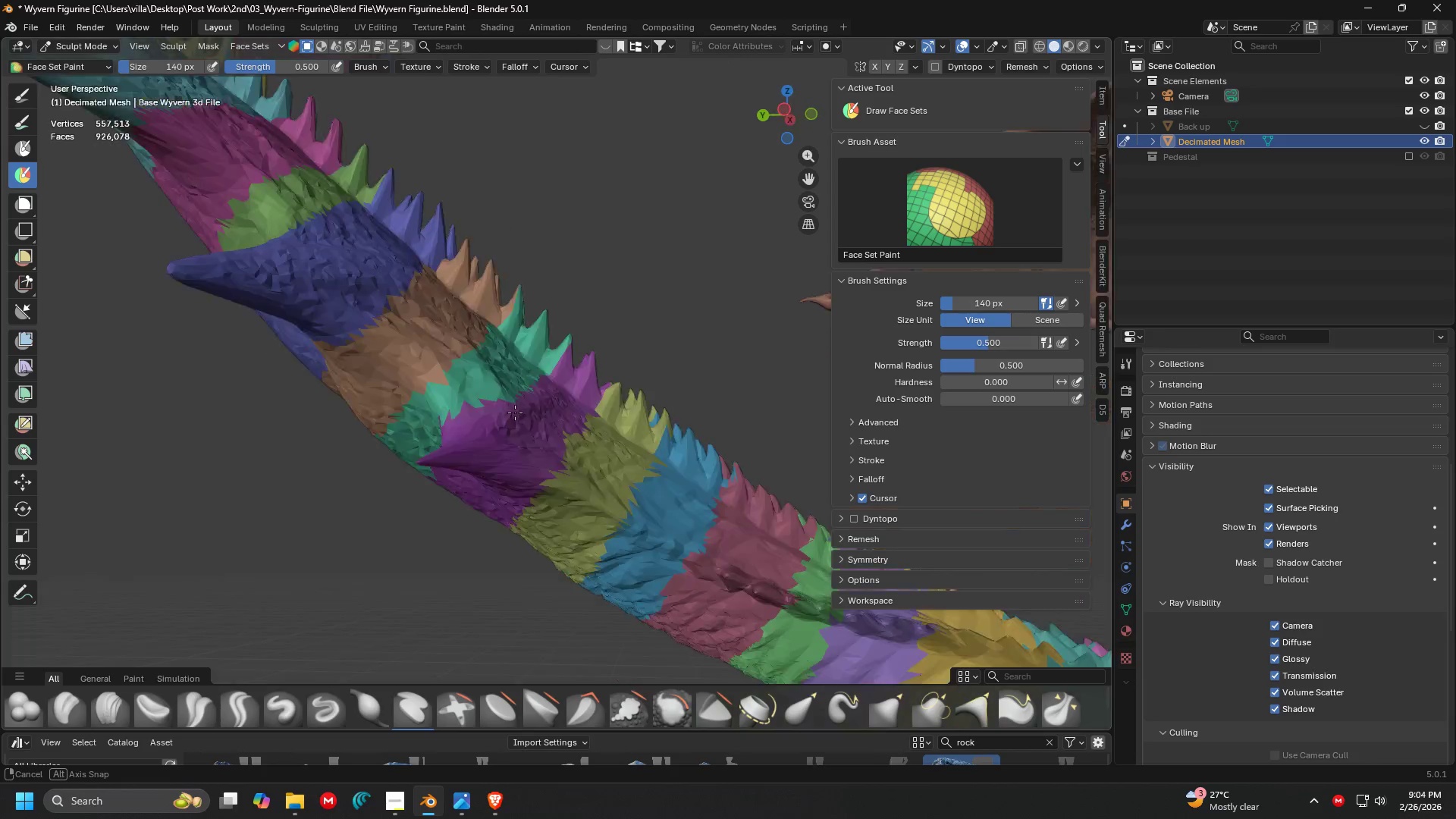 
hold_key(key=ControlLeft, duration=1.5)
left_click_drag(start_coordinate=[505, 440], to_coordinate=[479, 453])
 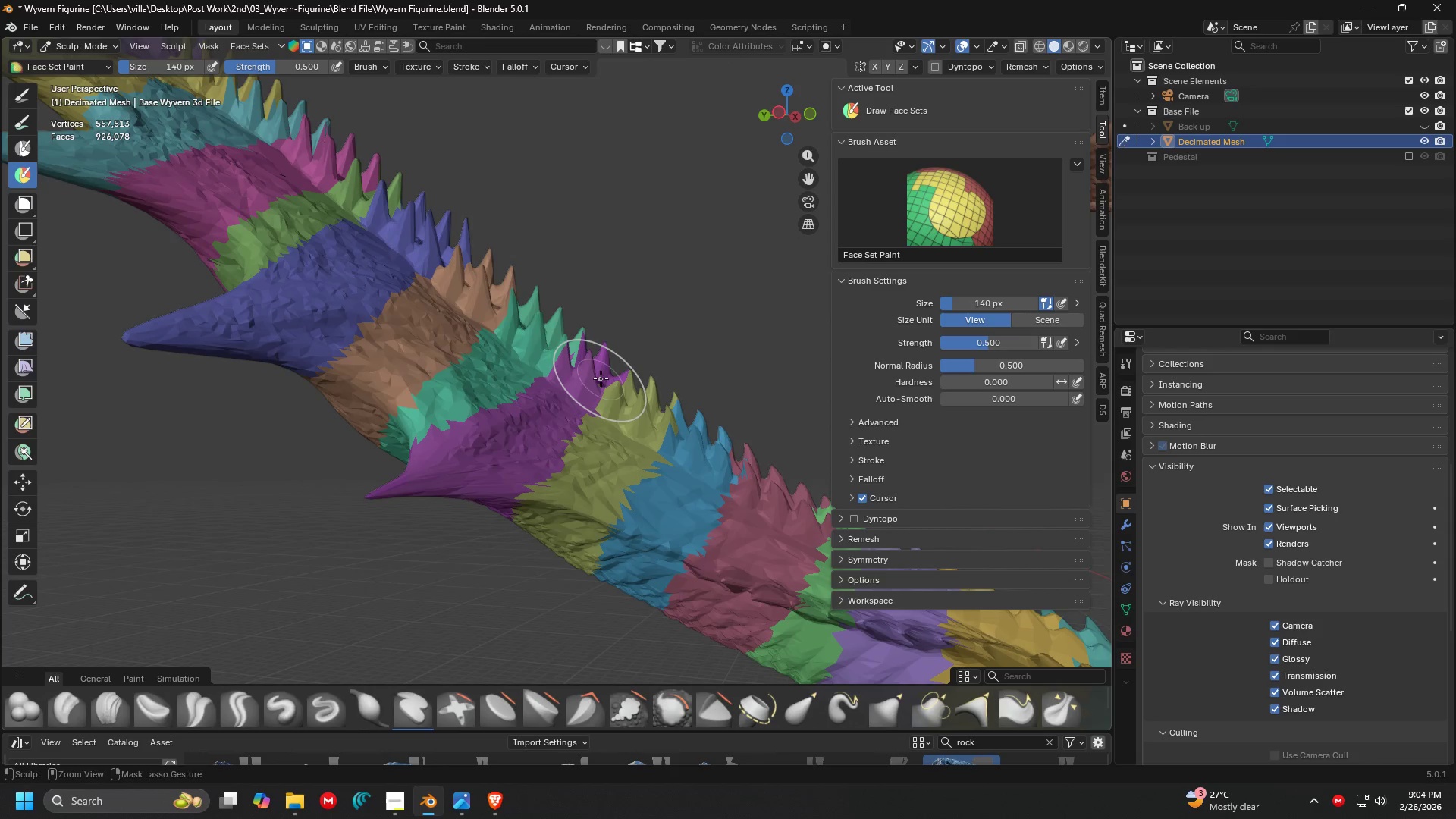 
left_click_drag(start_coordinate=[601, 378], to_coordinate=[465, 476])
 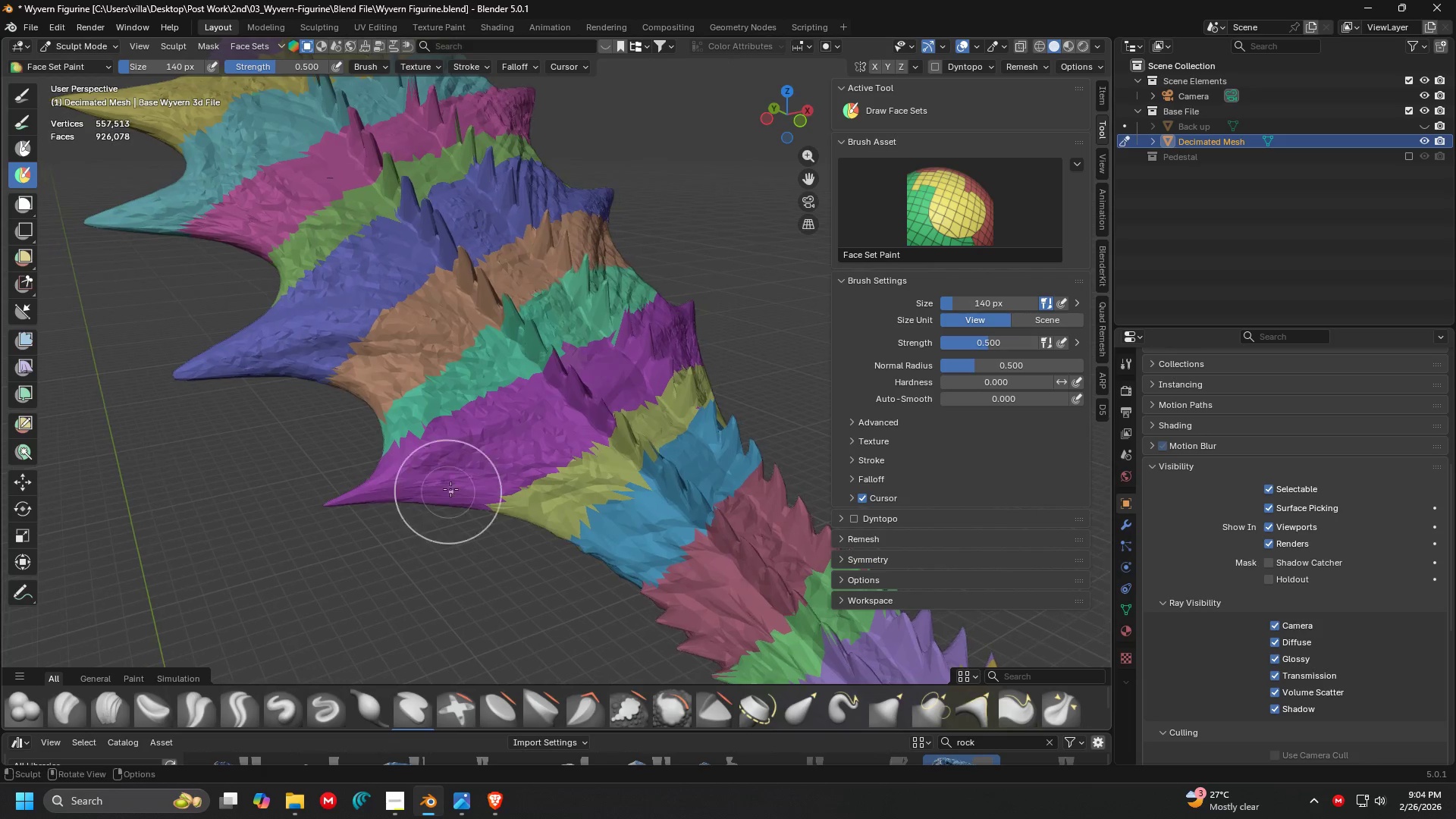 
hold_key(key=ControlLeft, duration=0.98)
 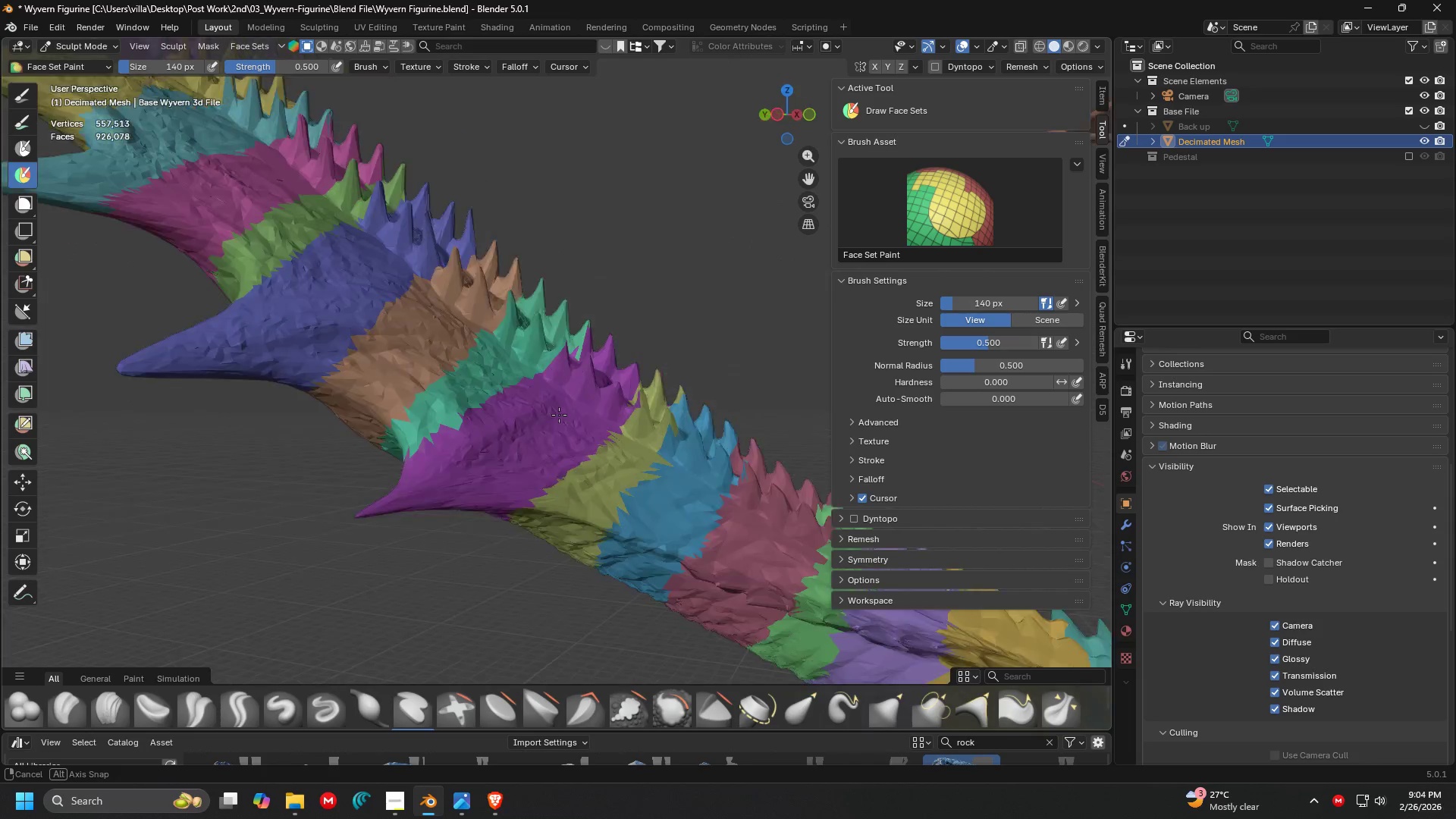 
key(Shift+ShiftLeft)
 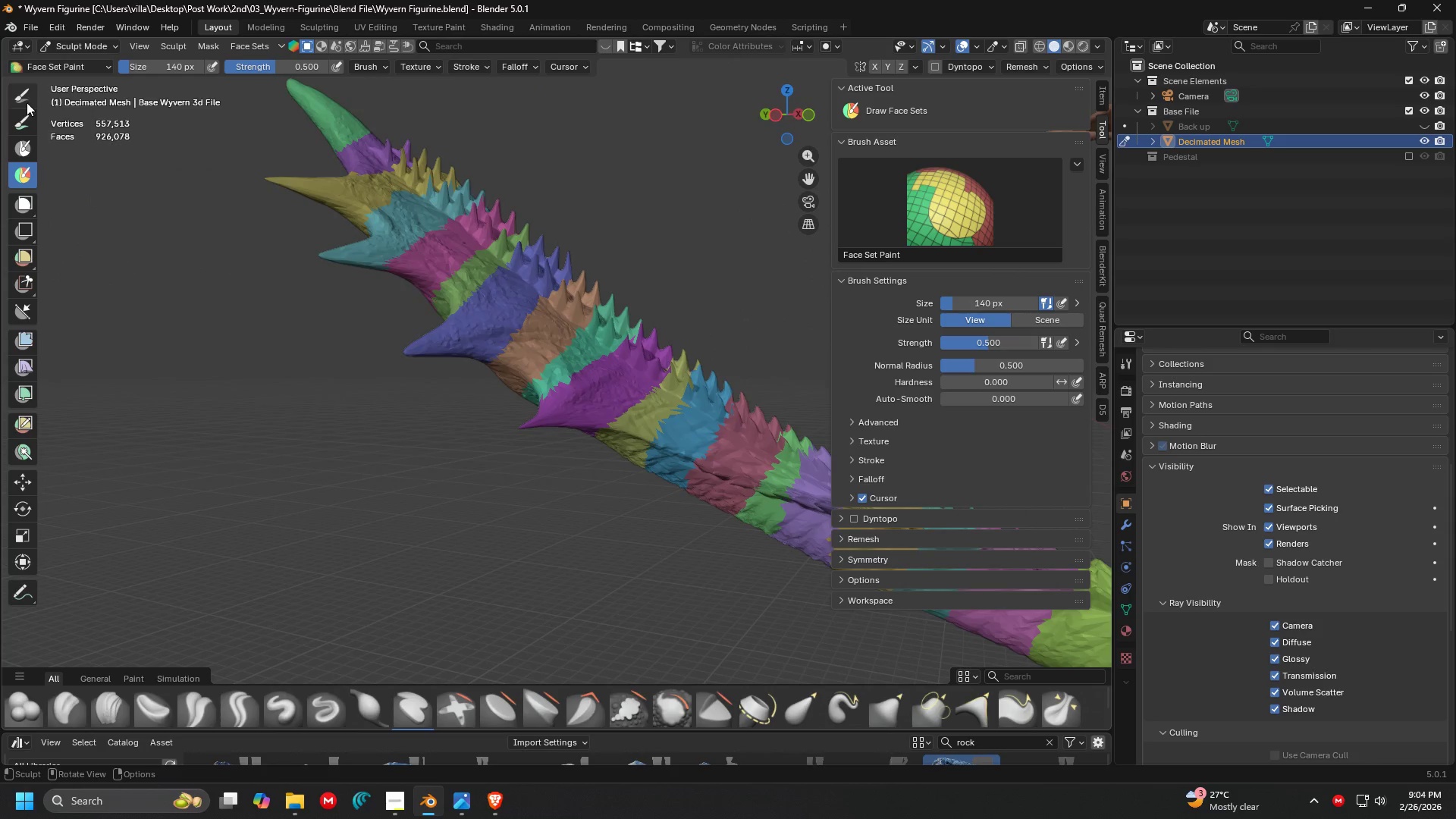 
scroll: coordinate [564, 411], scroll_direction: down, amount: 3.0
 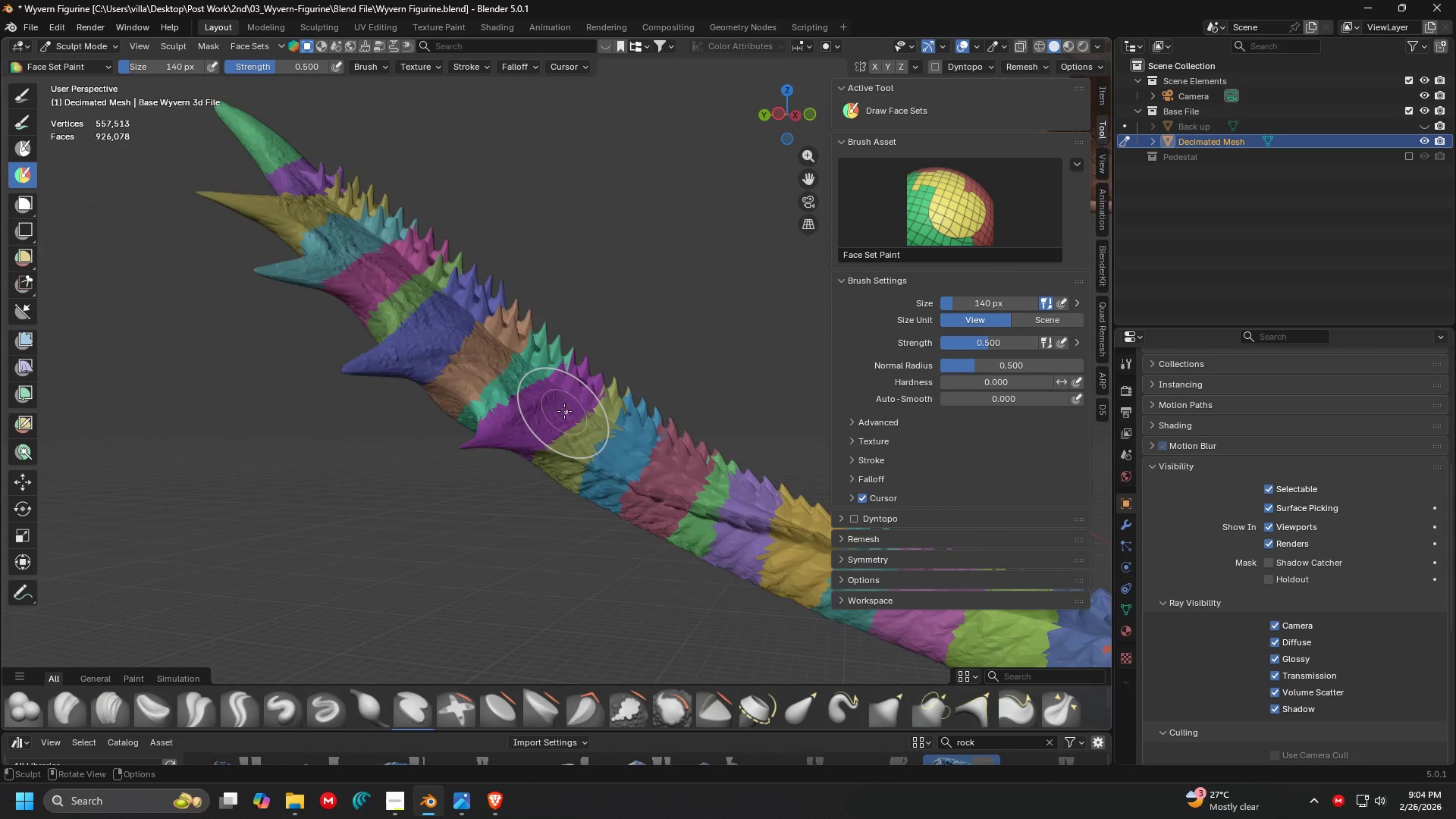 
left_click([23, 95])
 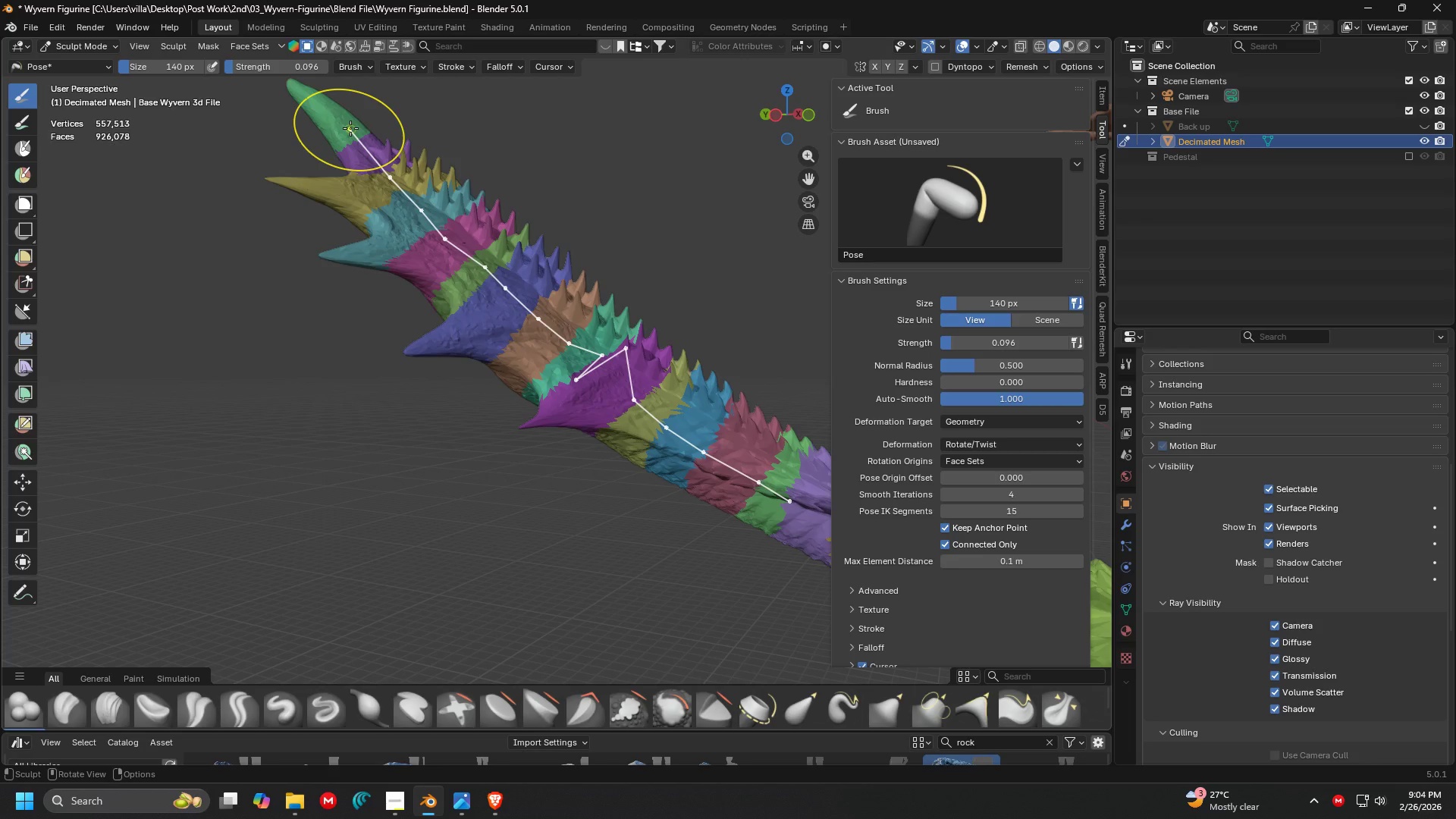 
left_click_drag(start_coordinate=[350, 128], to_coordinate=[1432, 237])
 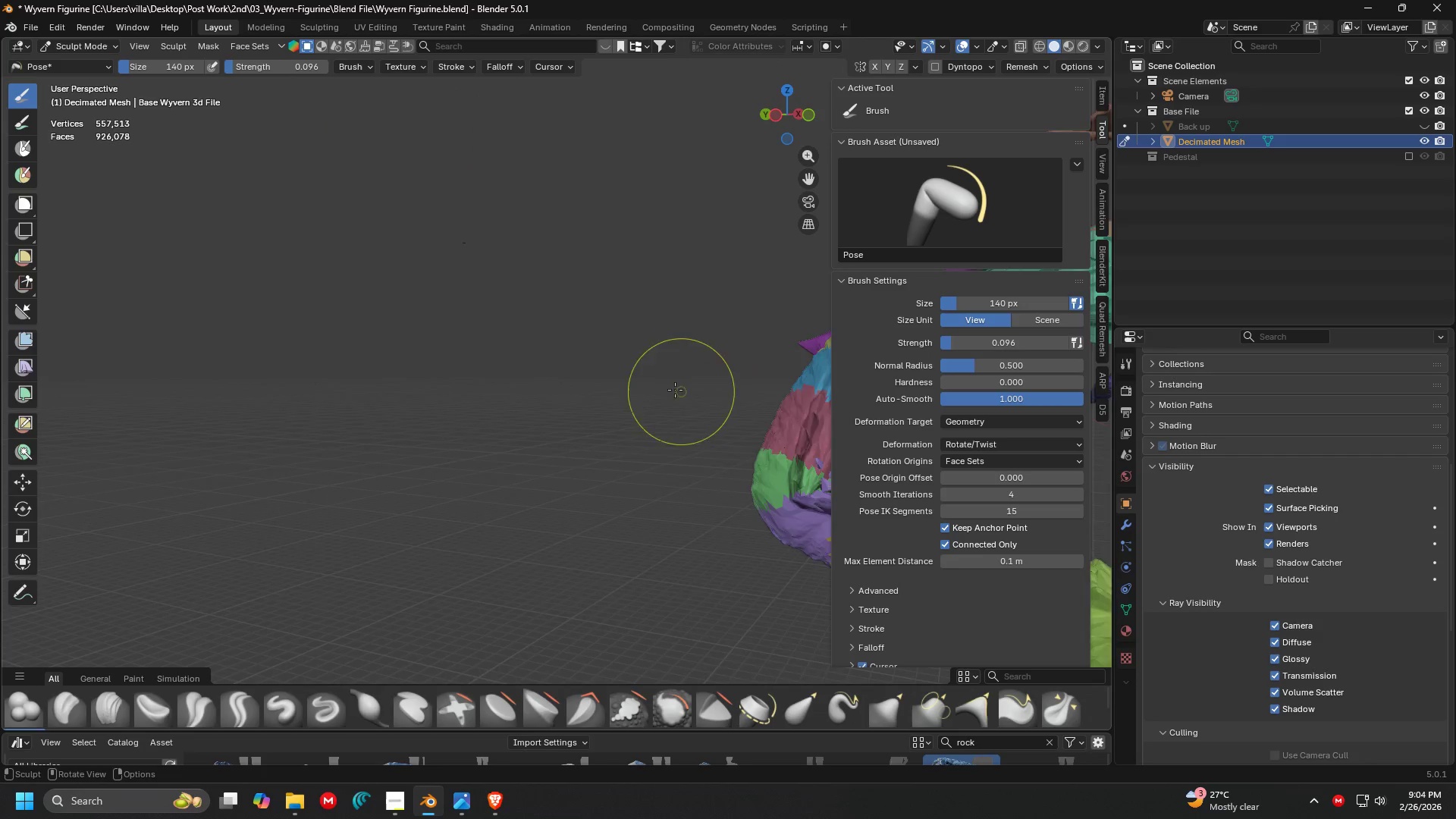 
key(Control+ControlLeft)
 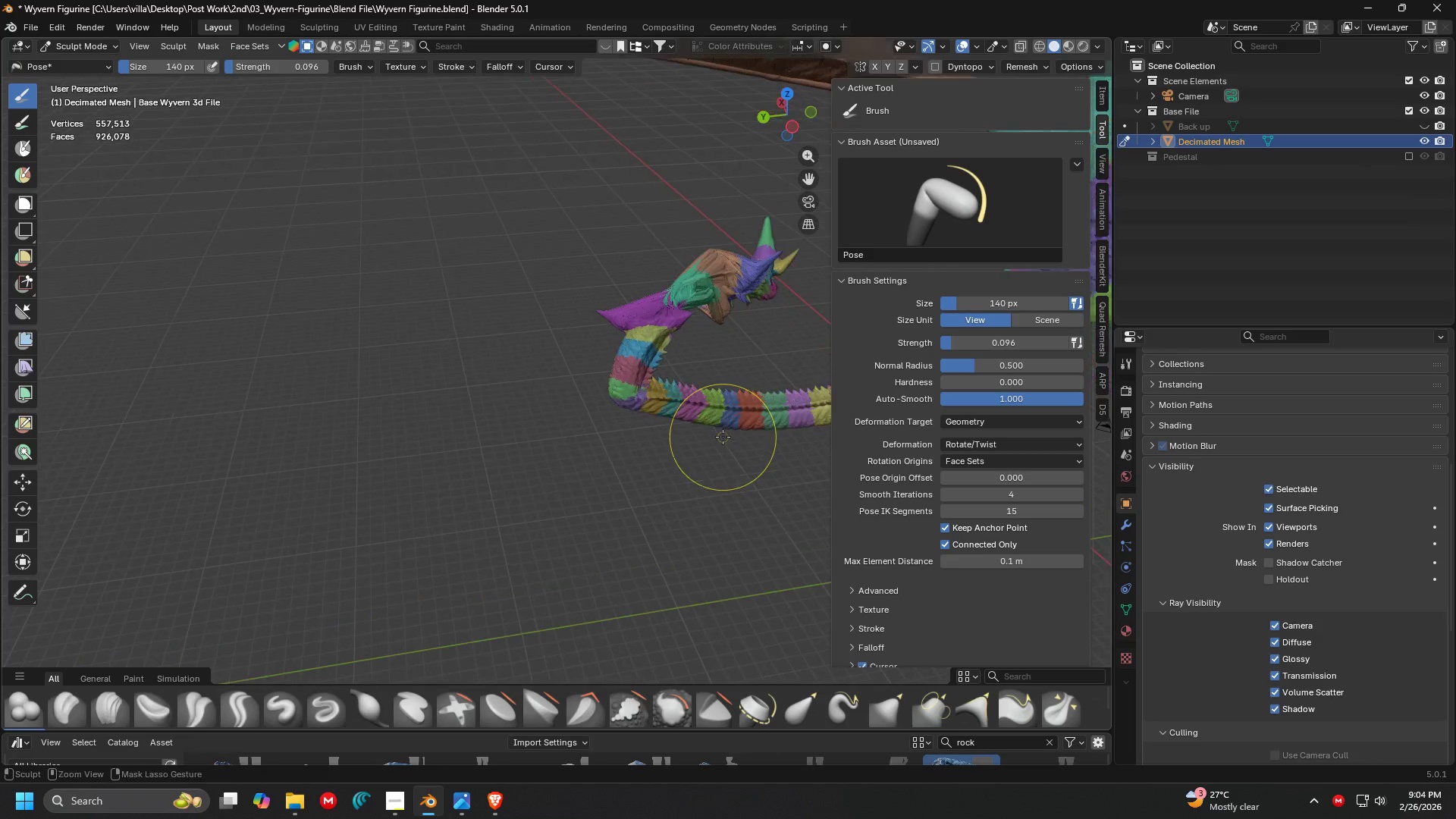 
key(Control+Z)
 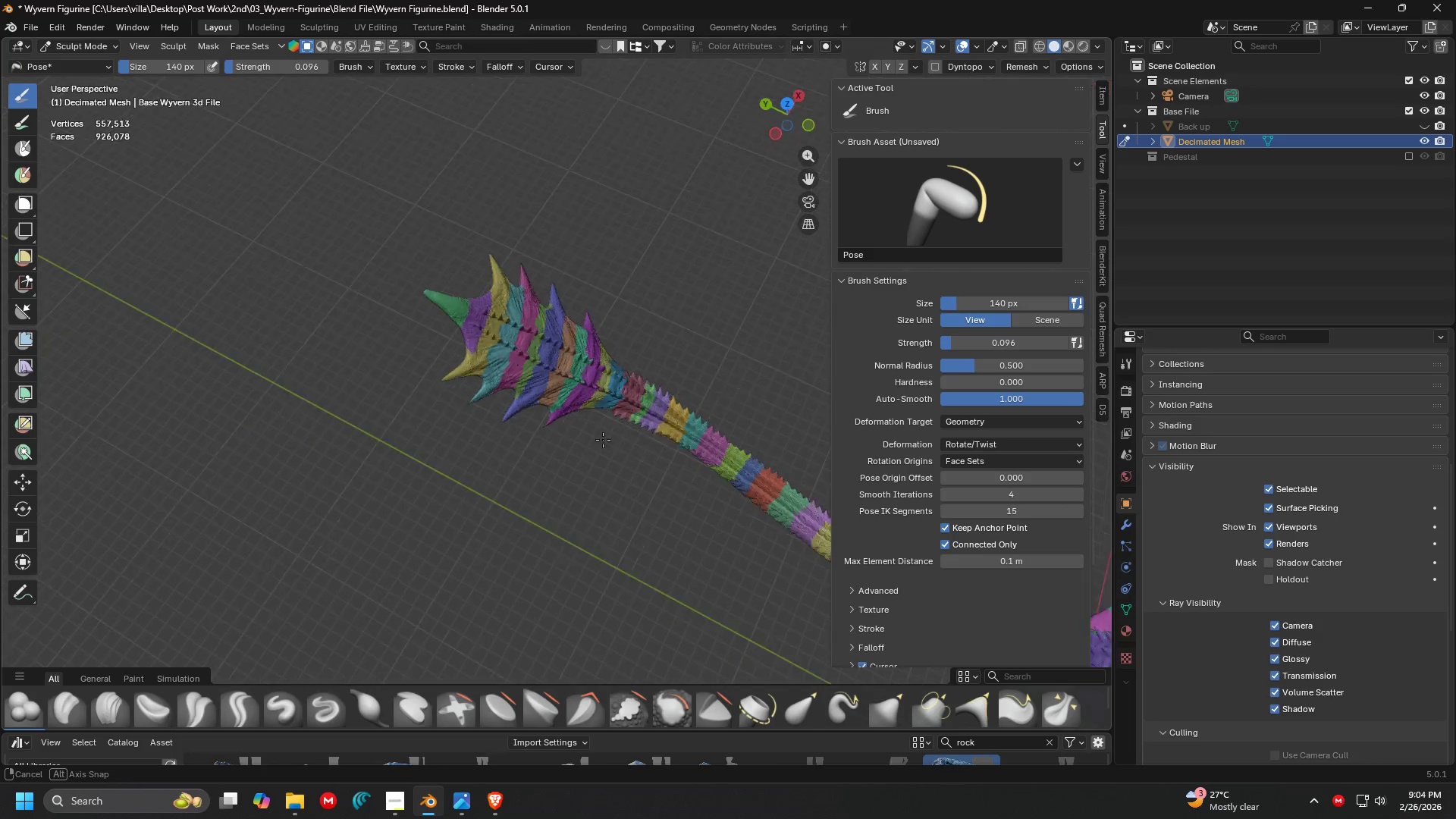 
scroll: coordinate [723, 437], scroll_direction: down, amount: 2.0
 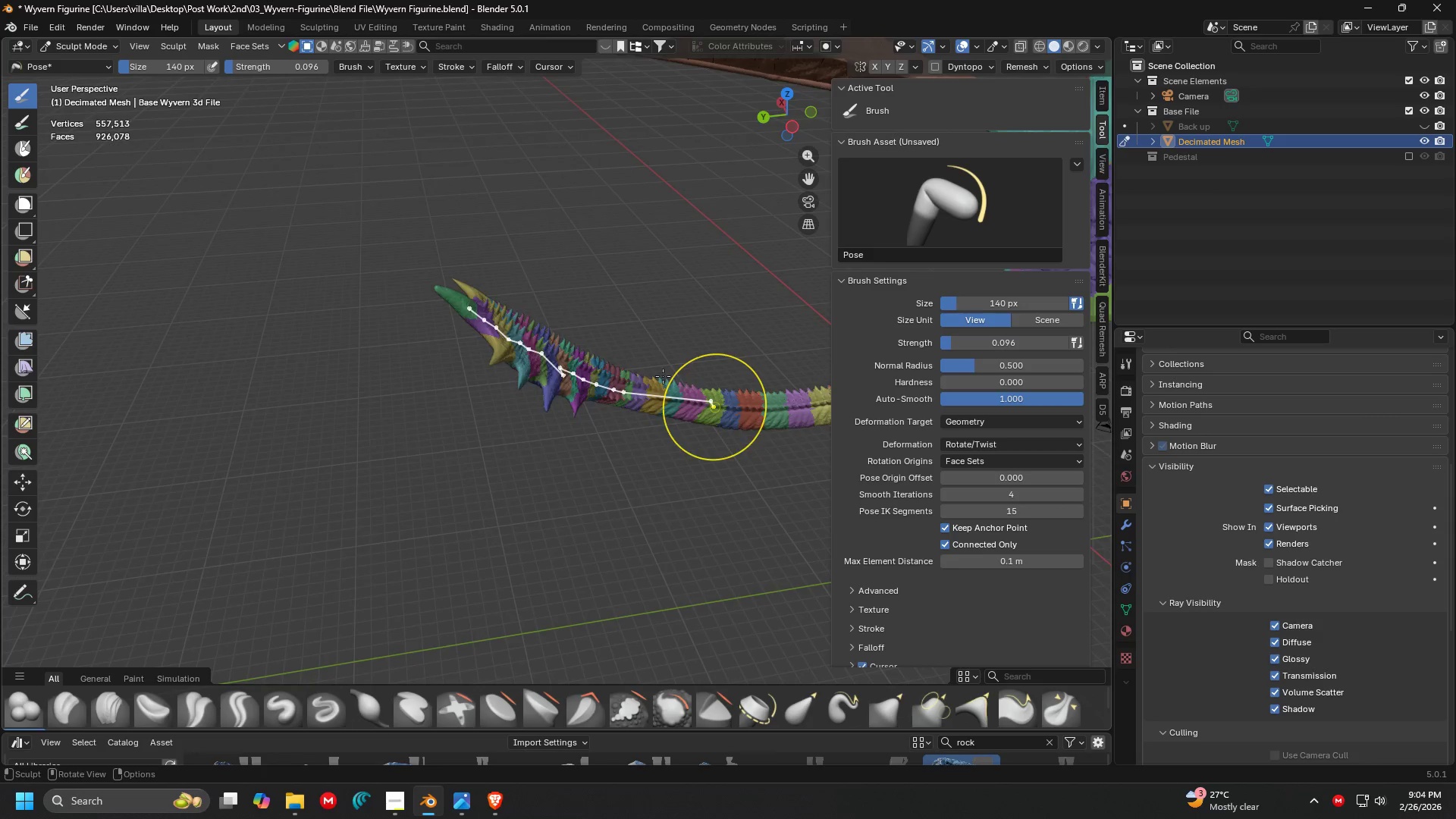 
key(Shift+ShiftLeft)
 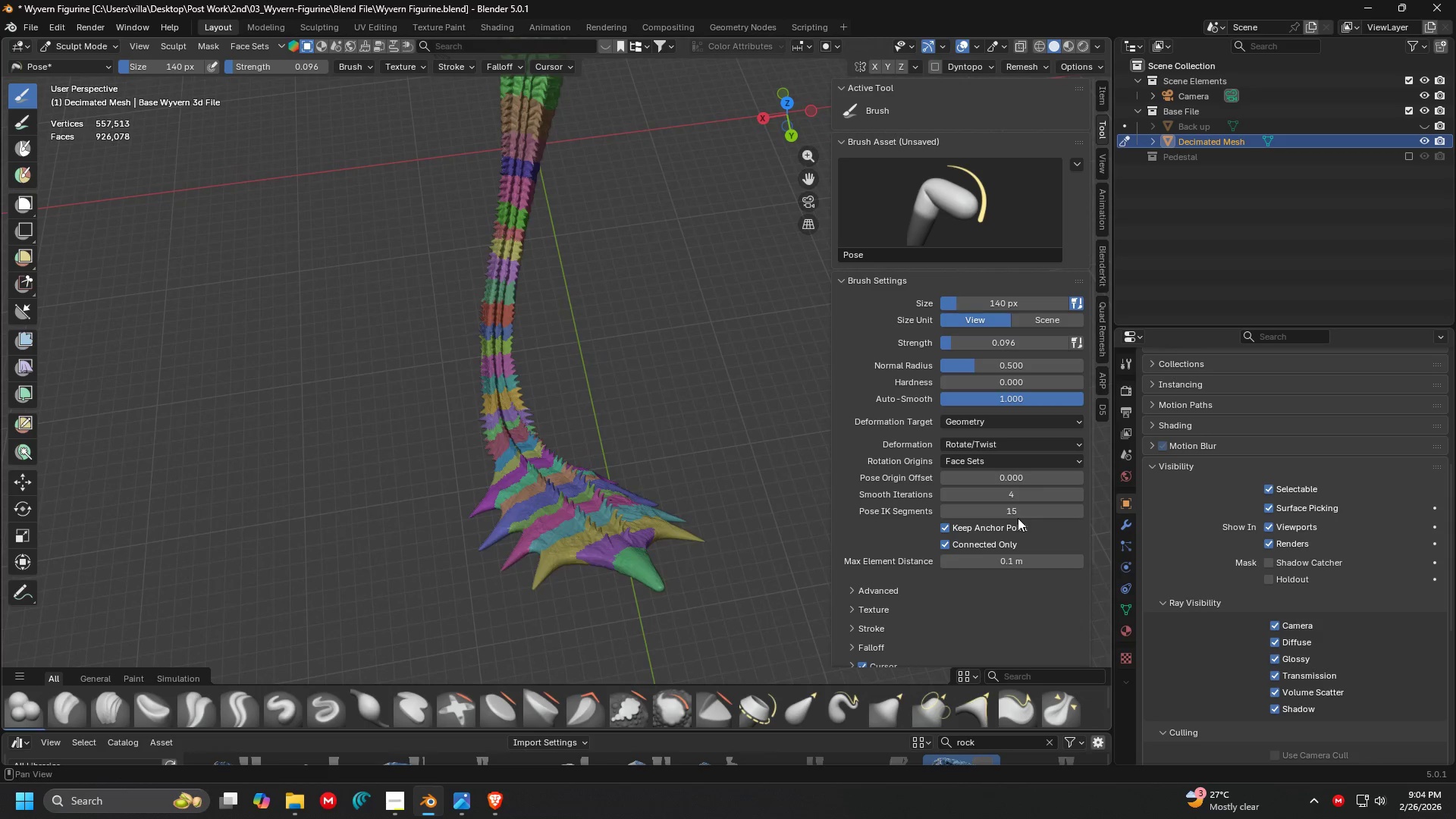 
scroll: coordinate [689, 368], scroll_direction: down, amount: 1.0
 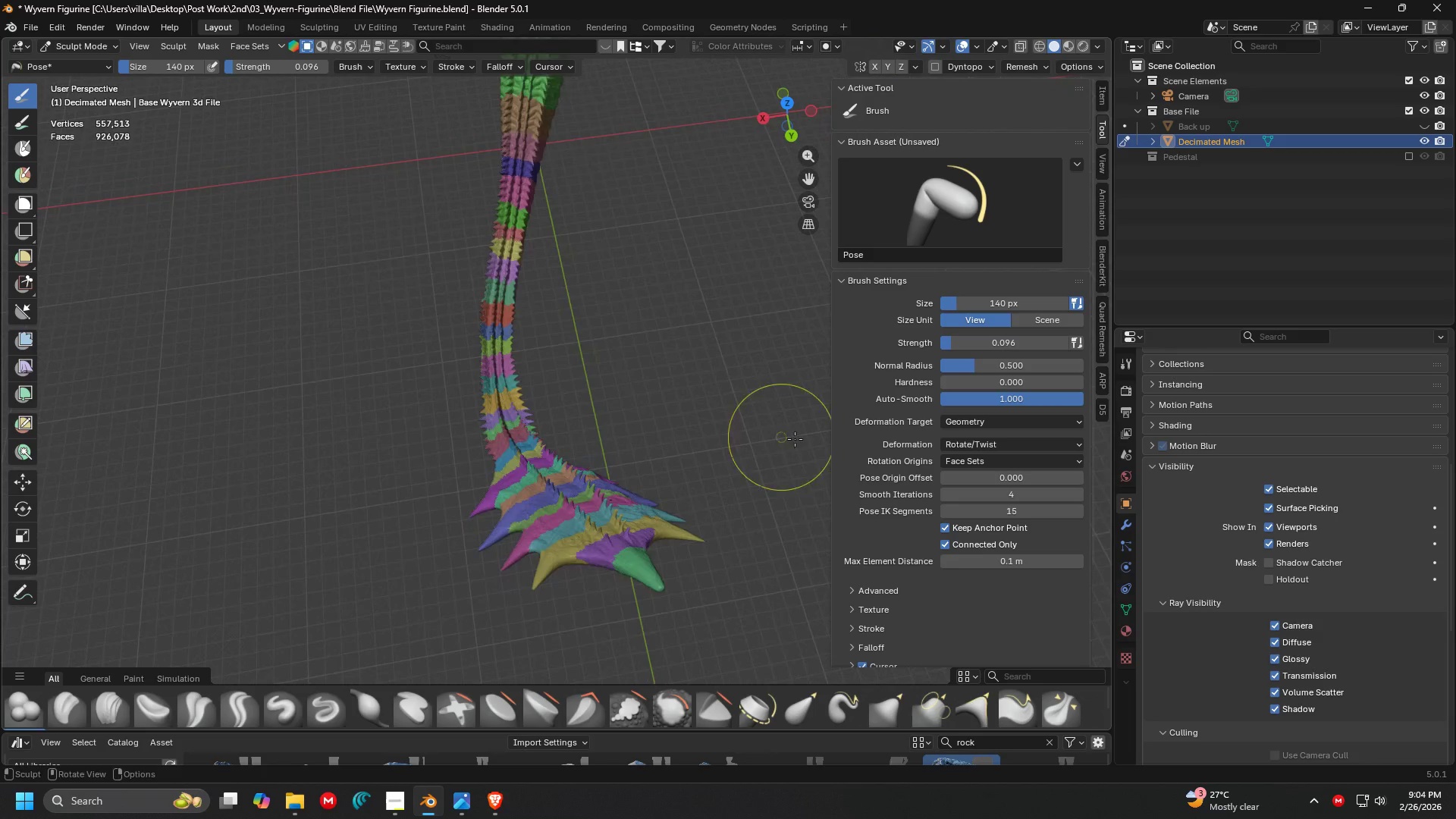 
left_click([1015, 513])
 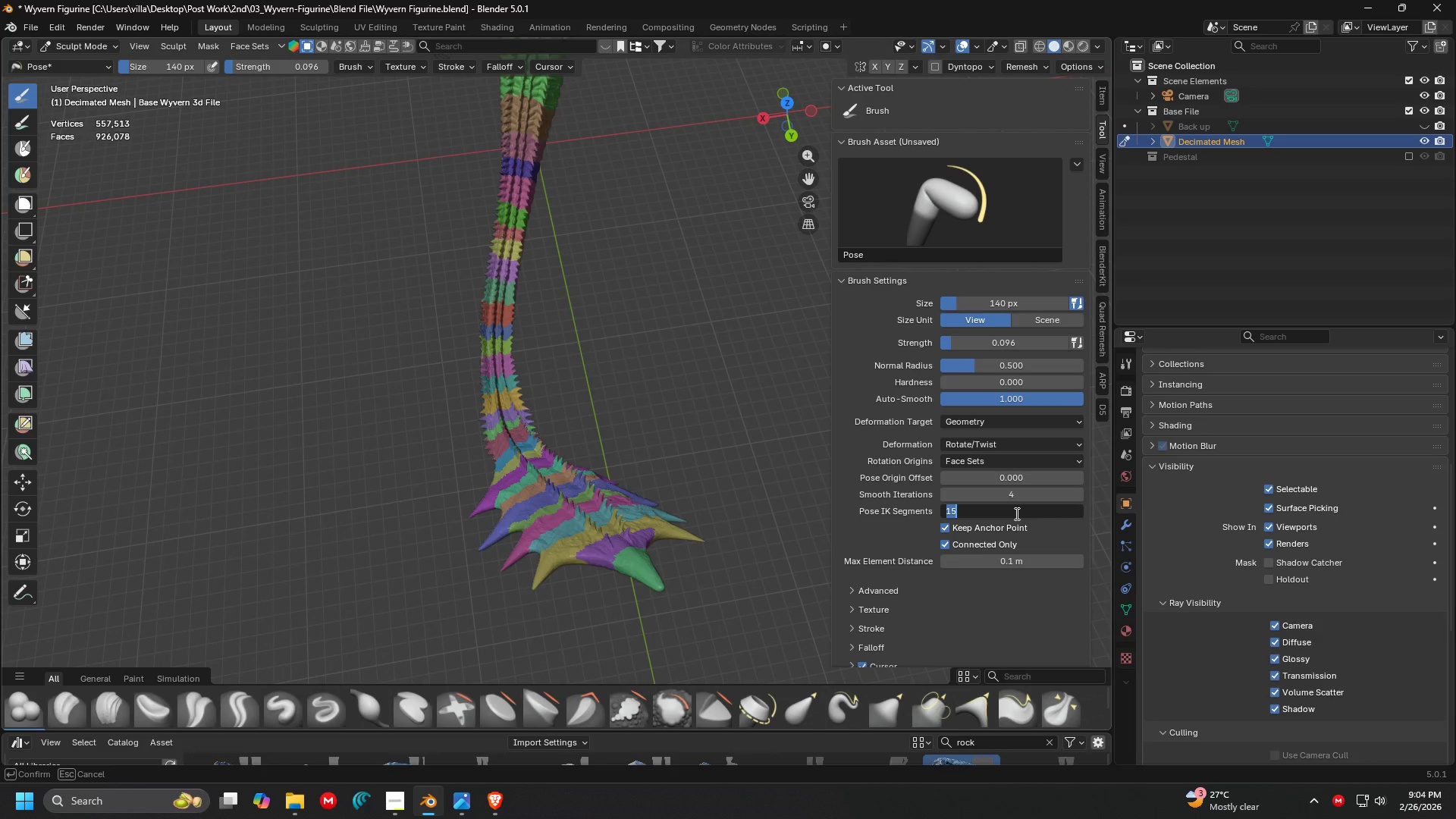 
type(30)
 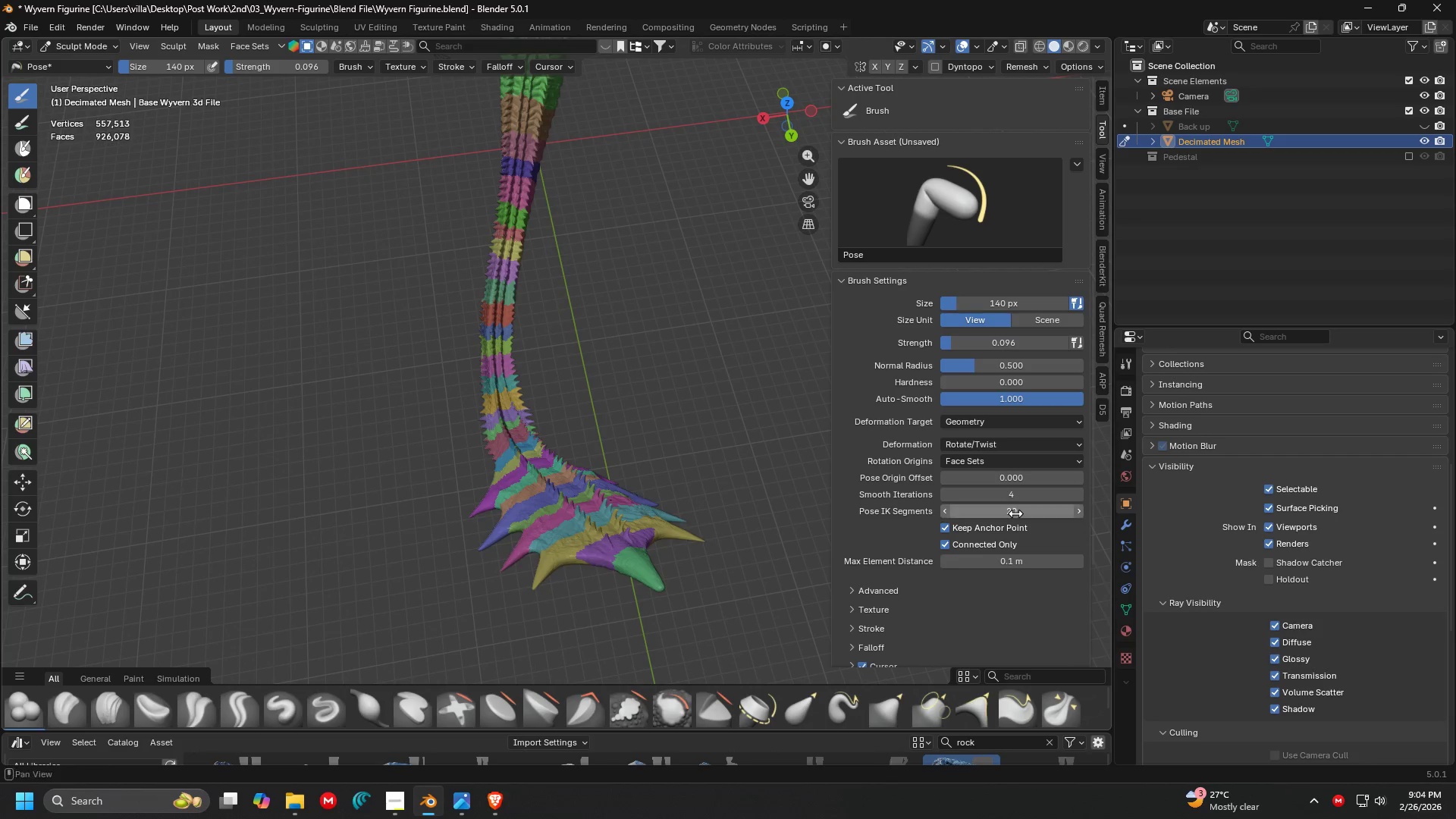 
key(Enter)
 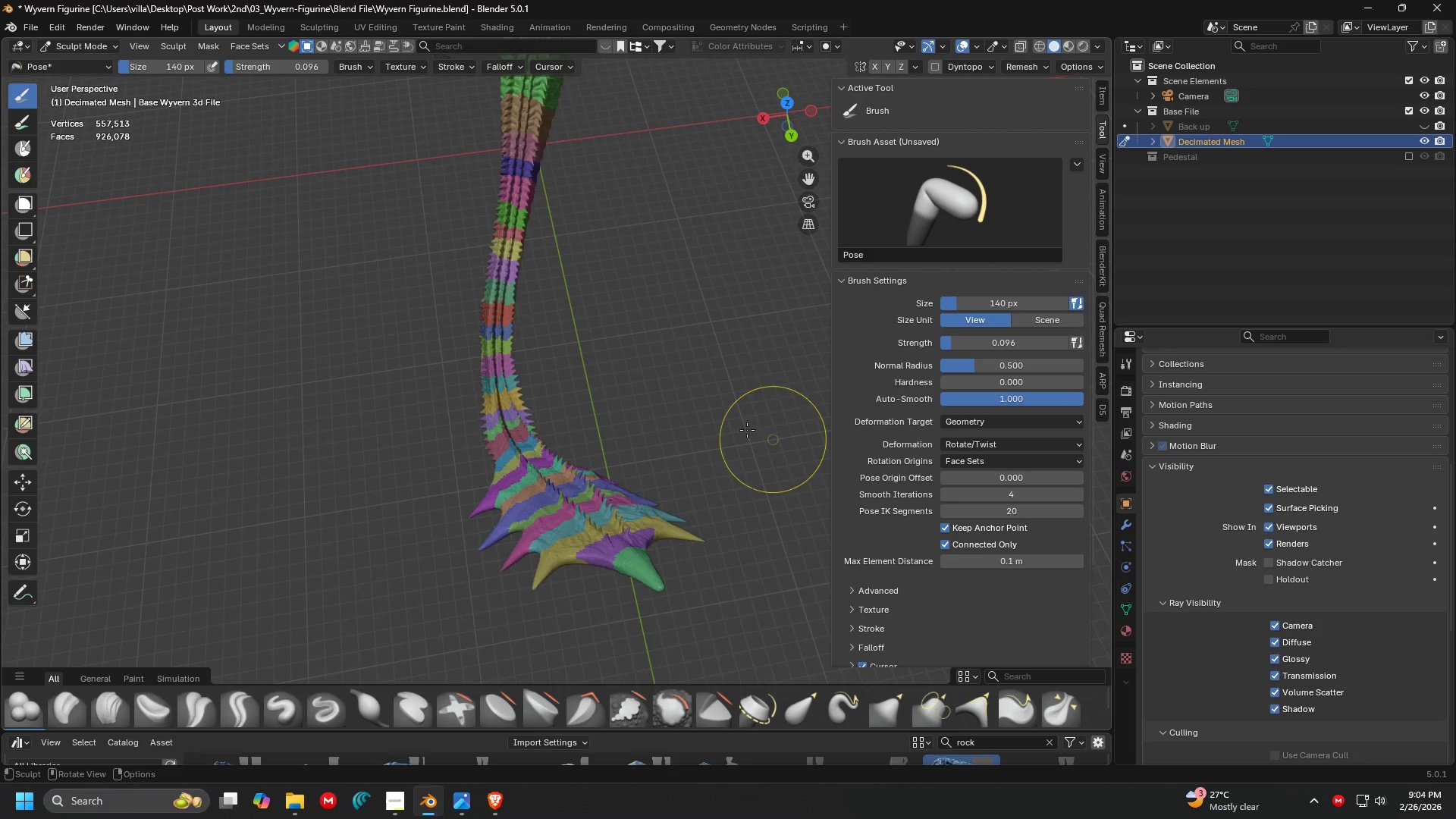 
scroll: coordinate [576, 405], scroll_direction: down, amount: 6.0
 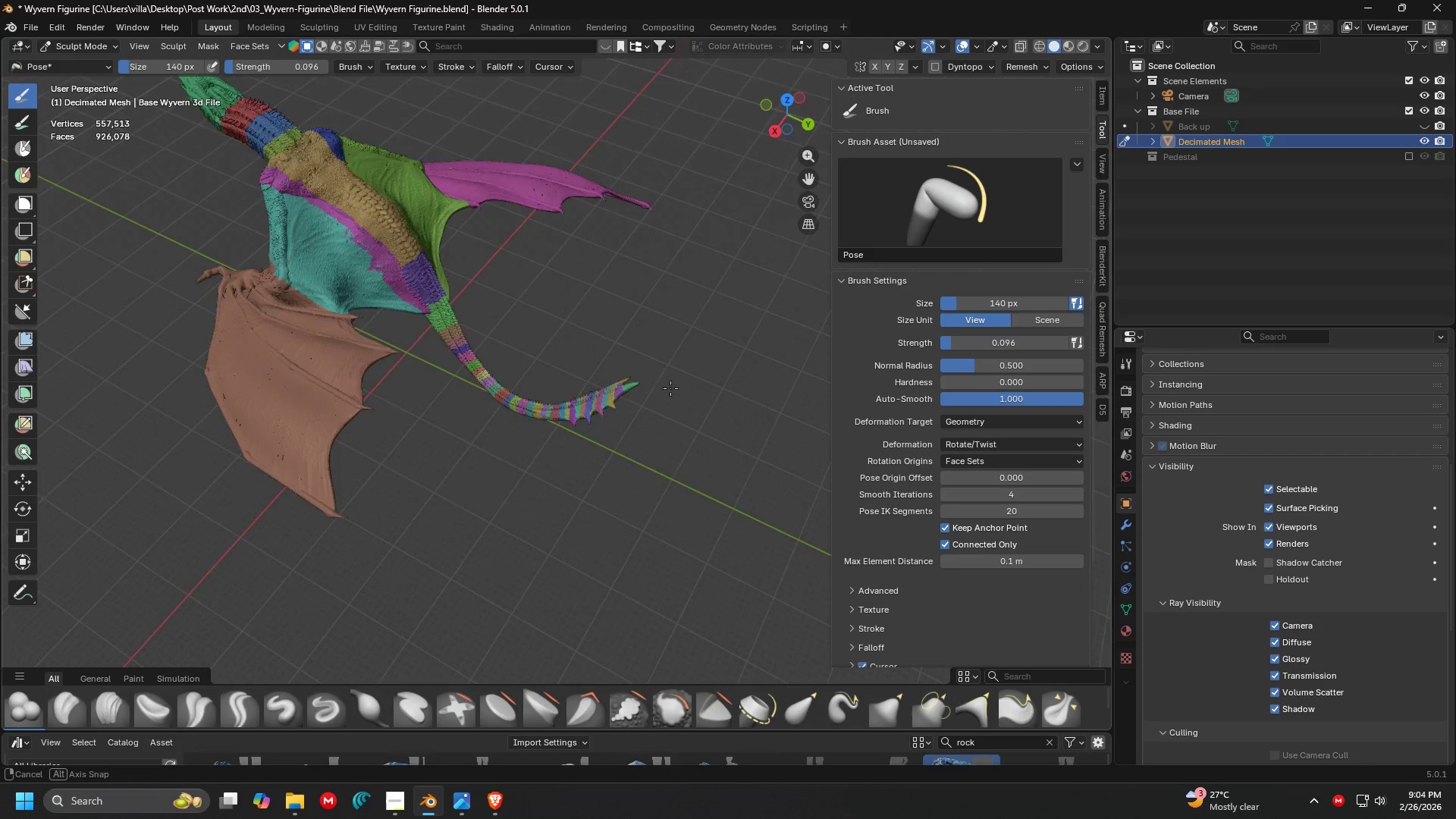 
scroll: coordinate [618, 386], scroll_direction: up, amount: 3.0
 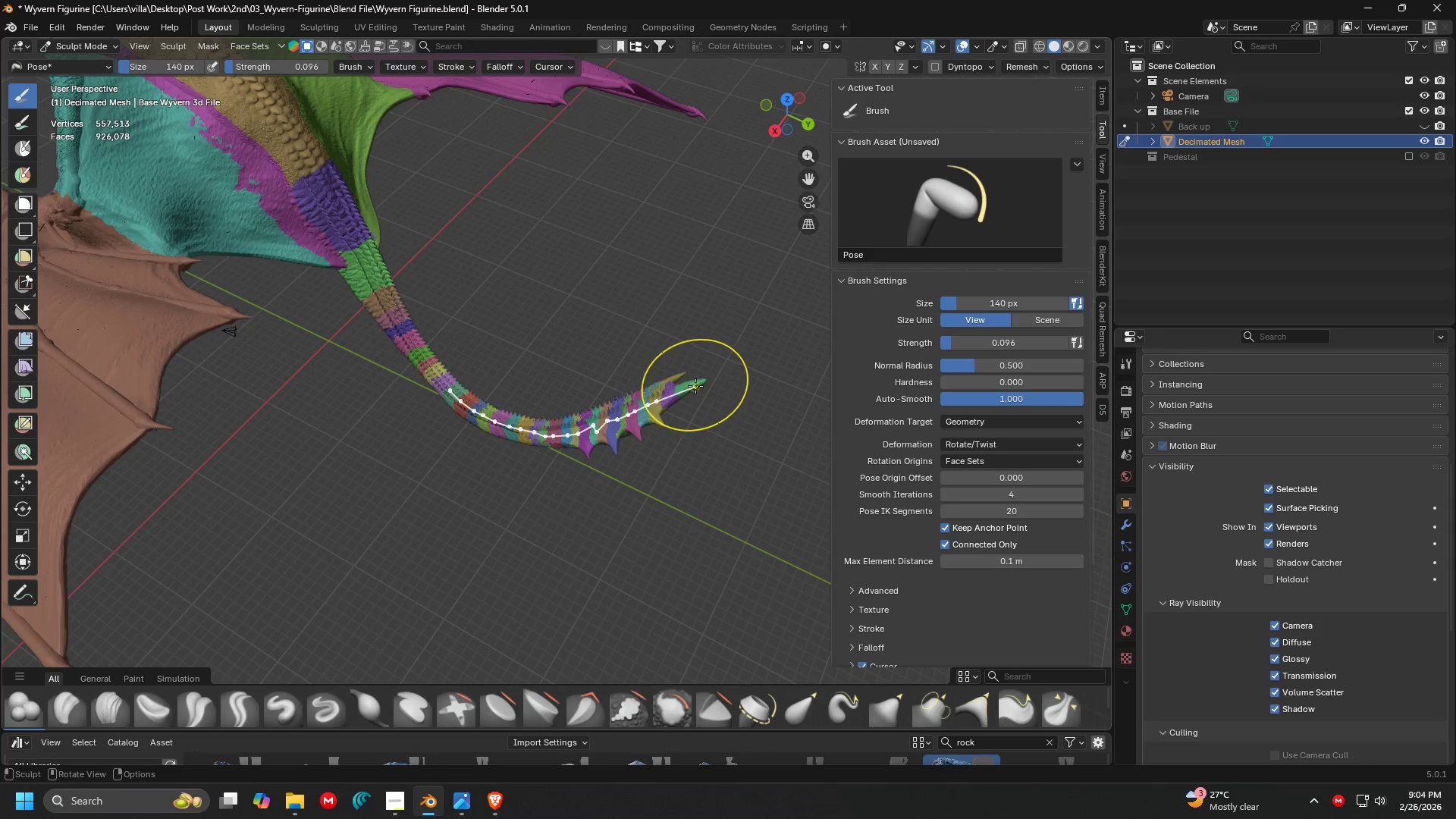 
left_click_drag(start_coordinate=[698, 386], to_coordinate=[640, 196])
 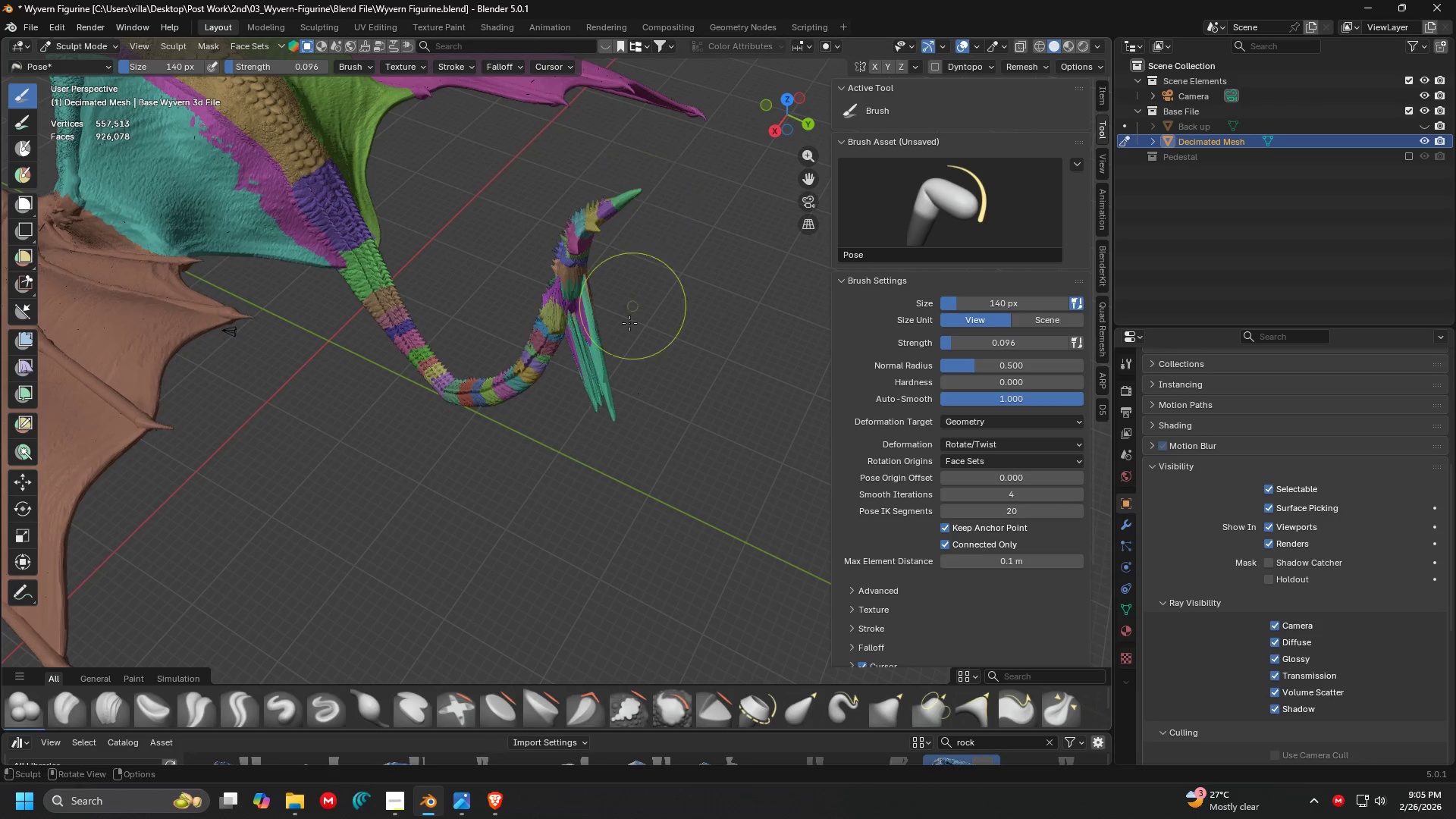 
scroll: coordinate [612, 408], scroll_direction: up, amount: 5.0
 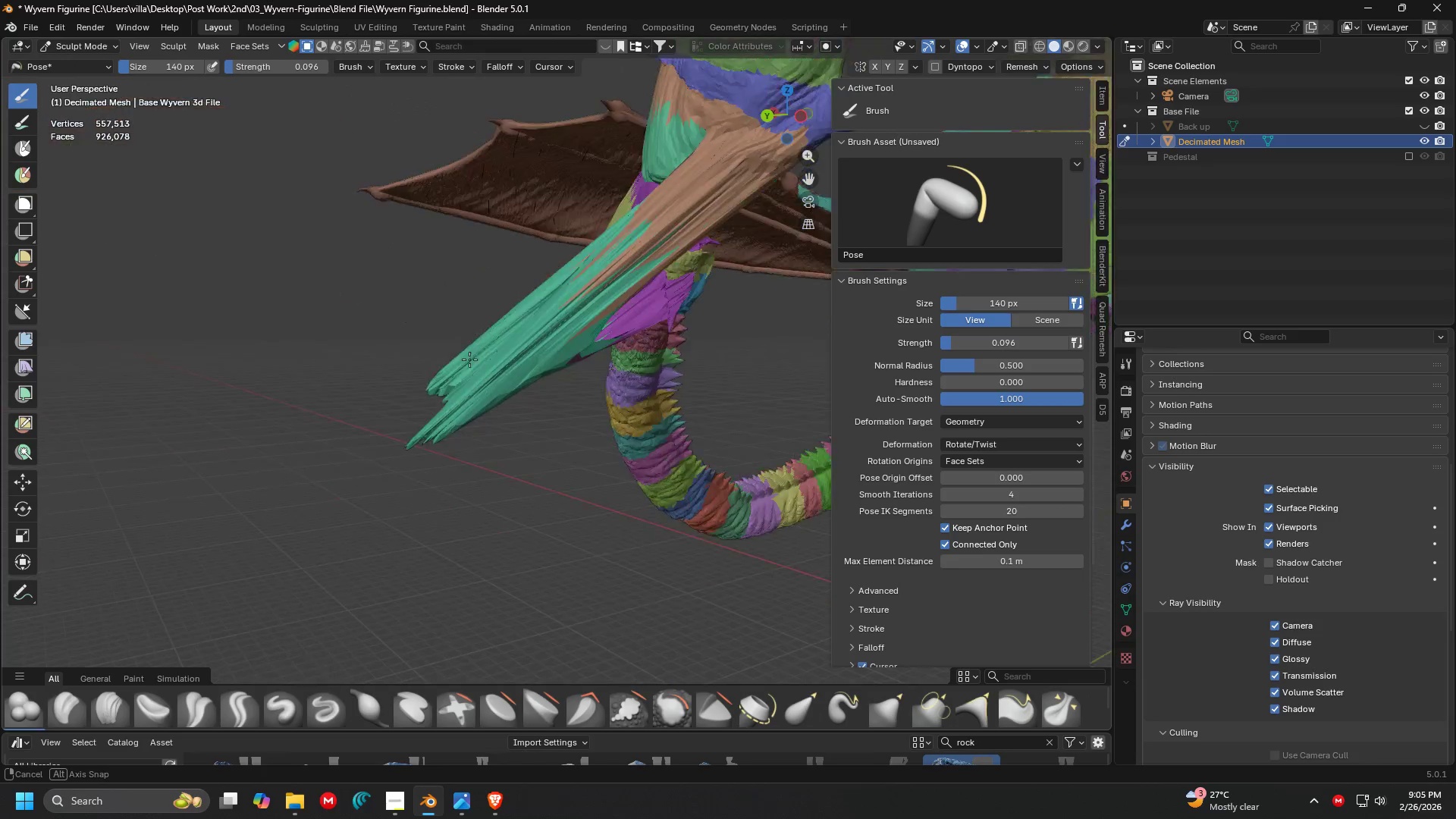 
key(Shift+ShiftLeft)
 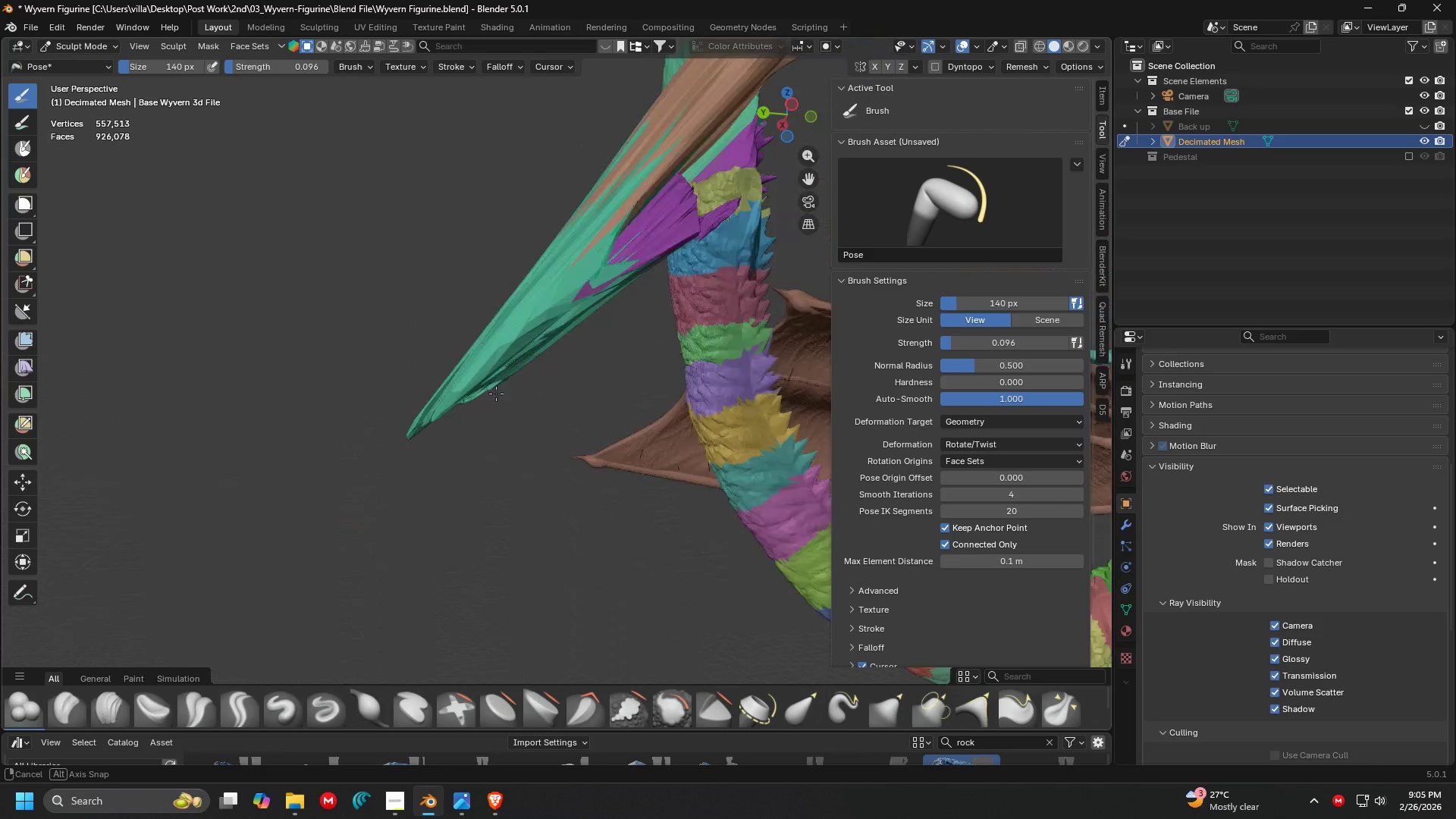 
scroll: coordinate [472, 370], scroll_direction: up, amount: 6.0
 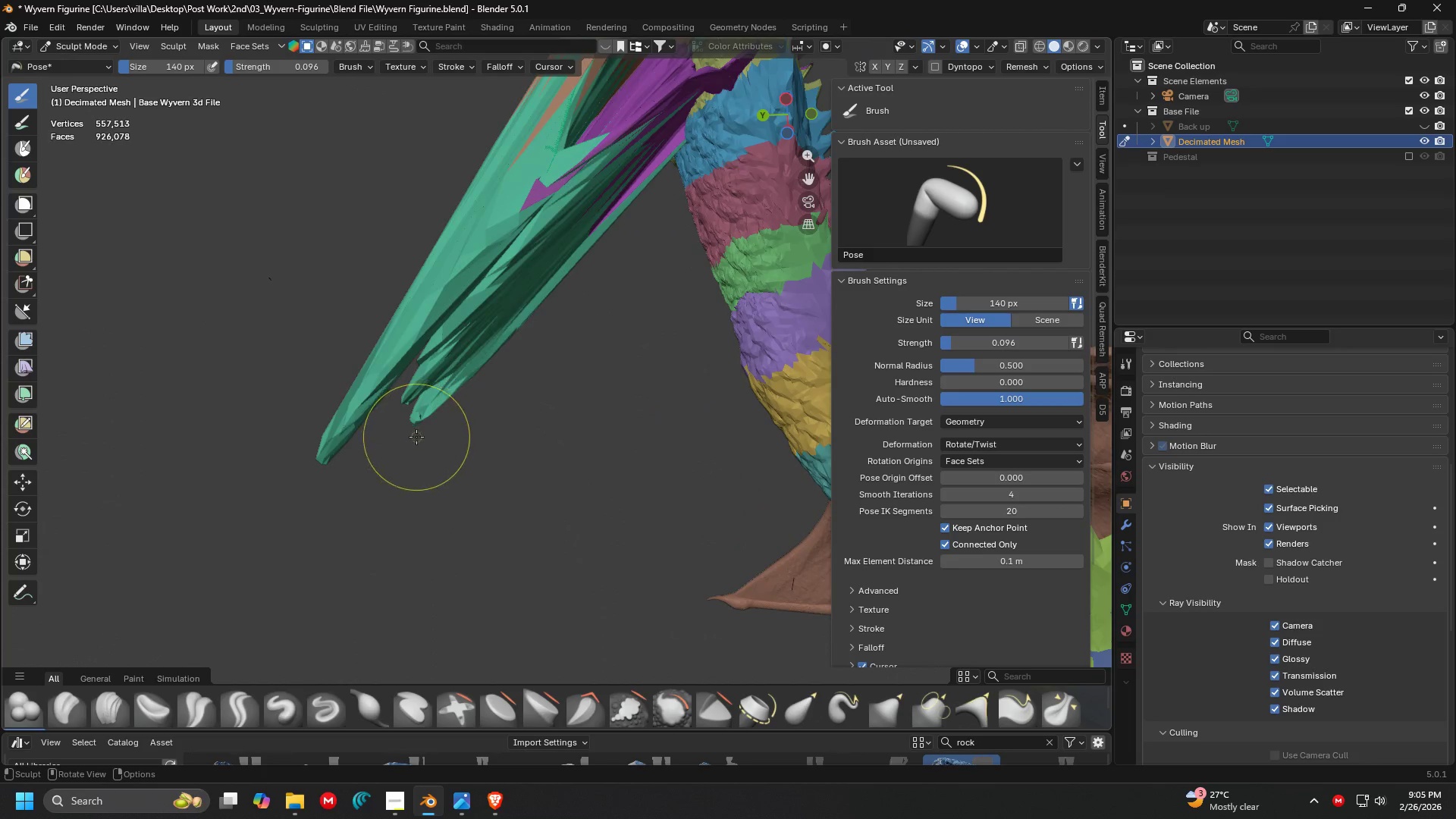 
key(Control+Z)
 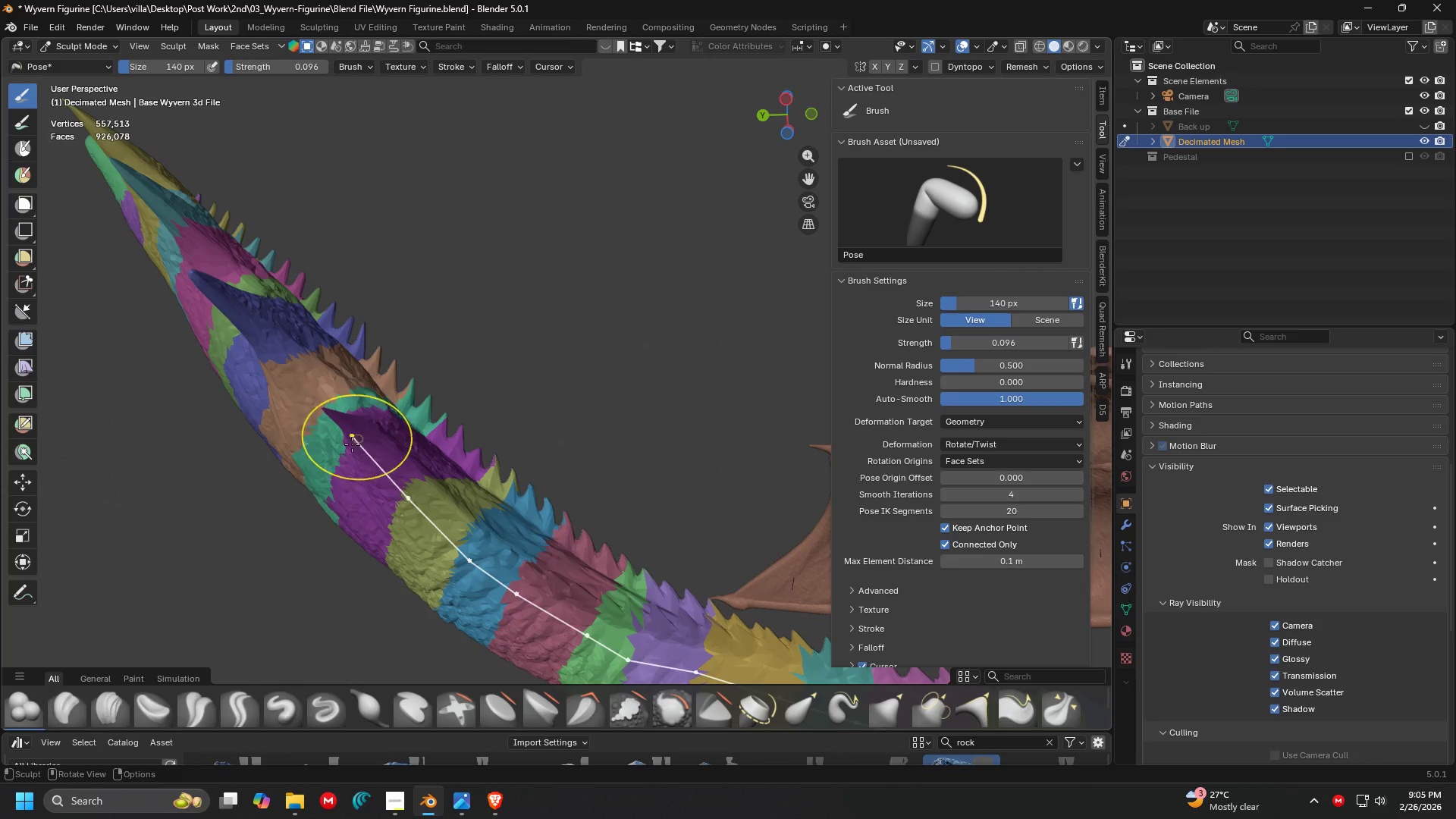 
key(Shift+ShiftLeft)
 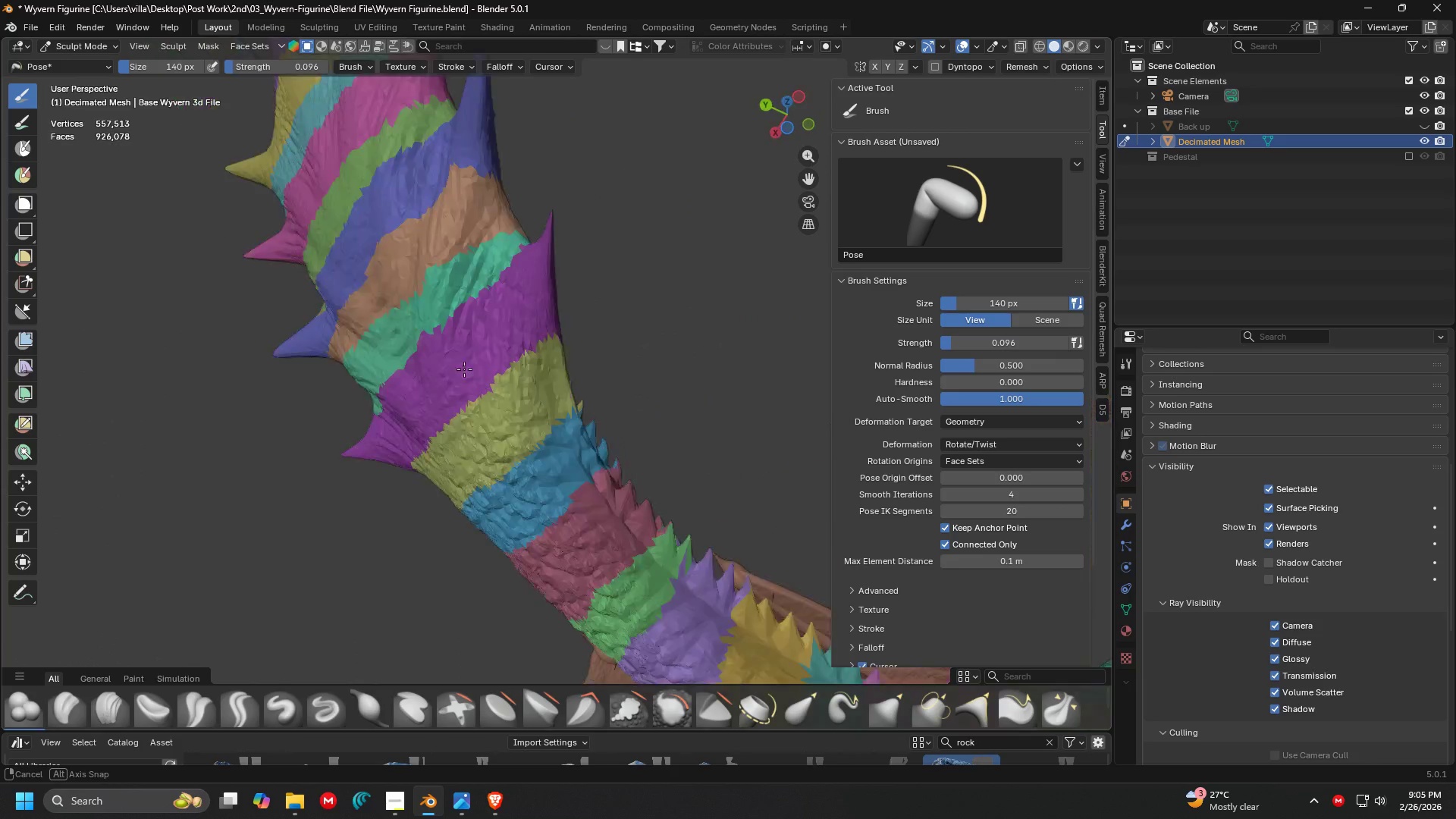 
key(Shift+ShiftLeft)
 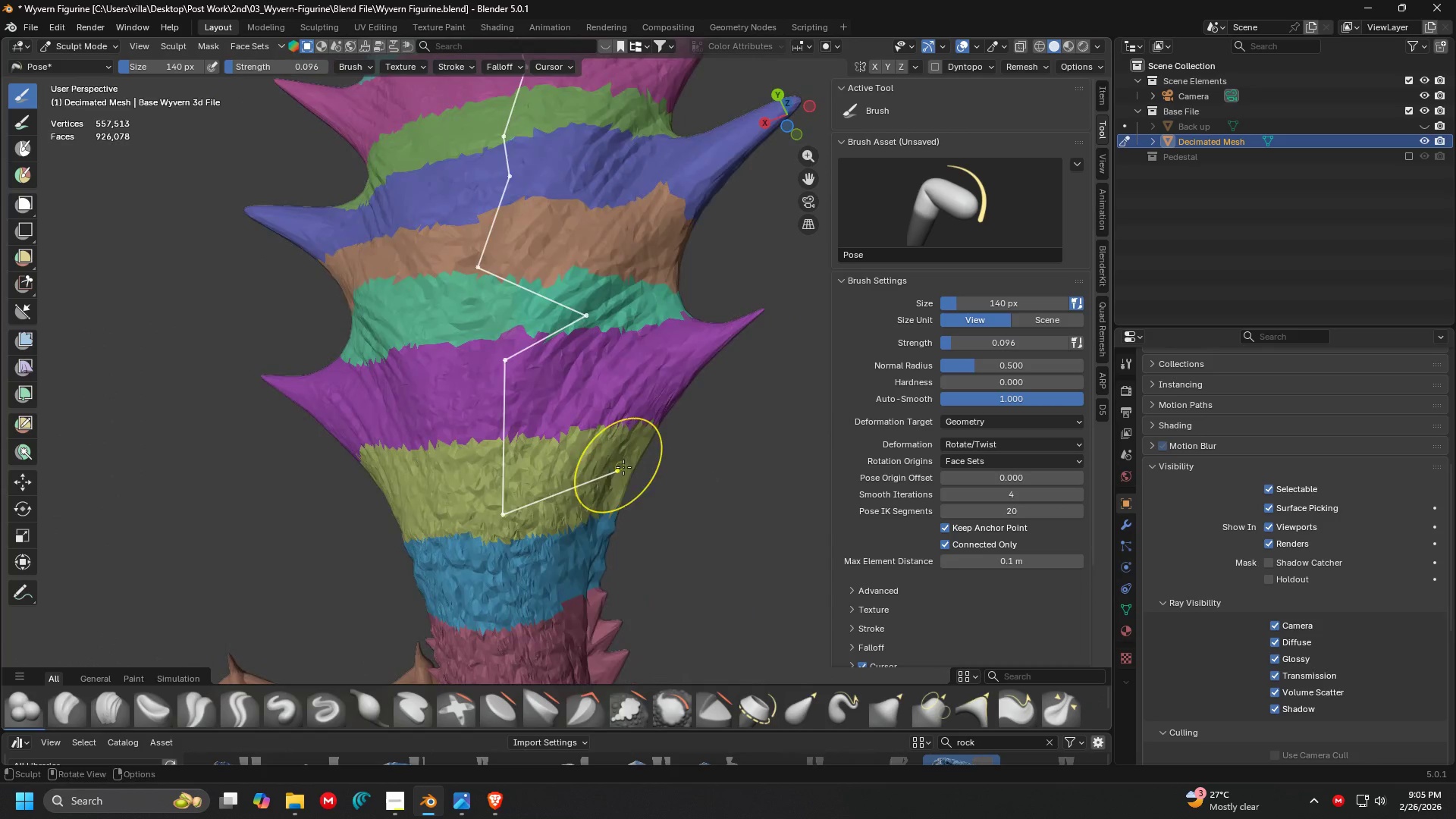 
scroll: coordinate [485, 354], scroll_direction: up, amount: 2.0
 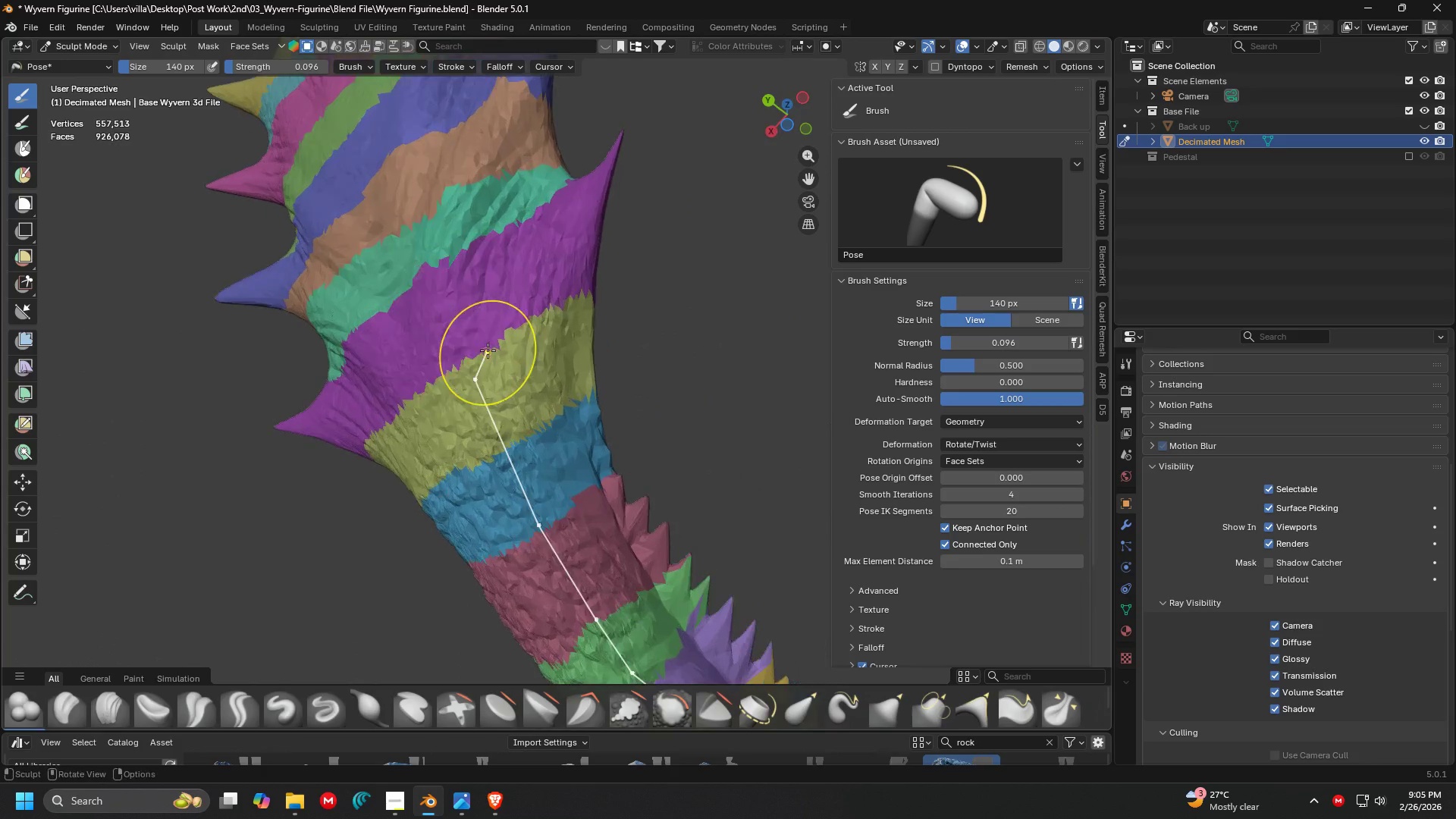 
key(Shift+ShiftLeft)
 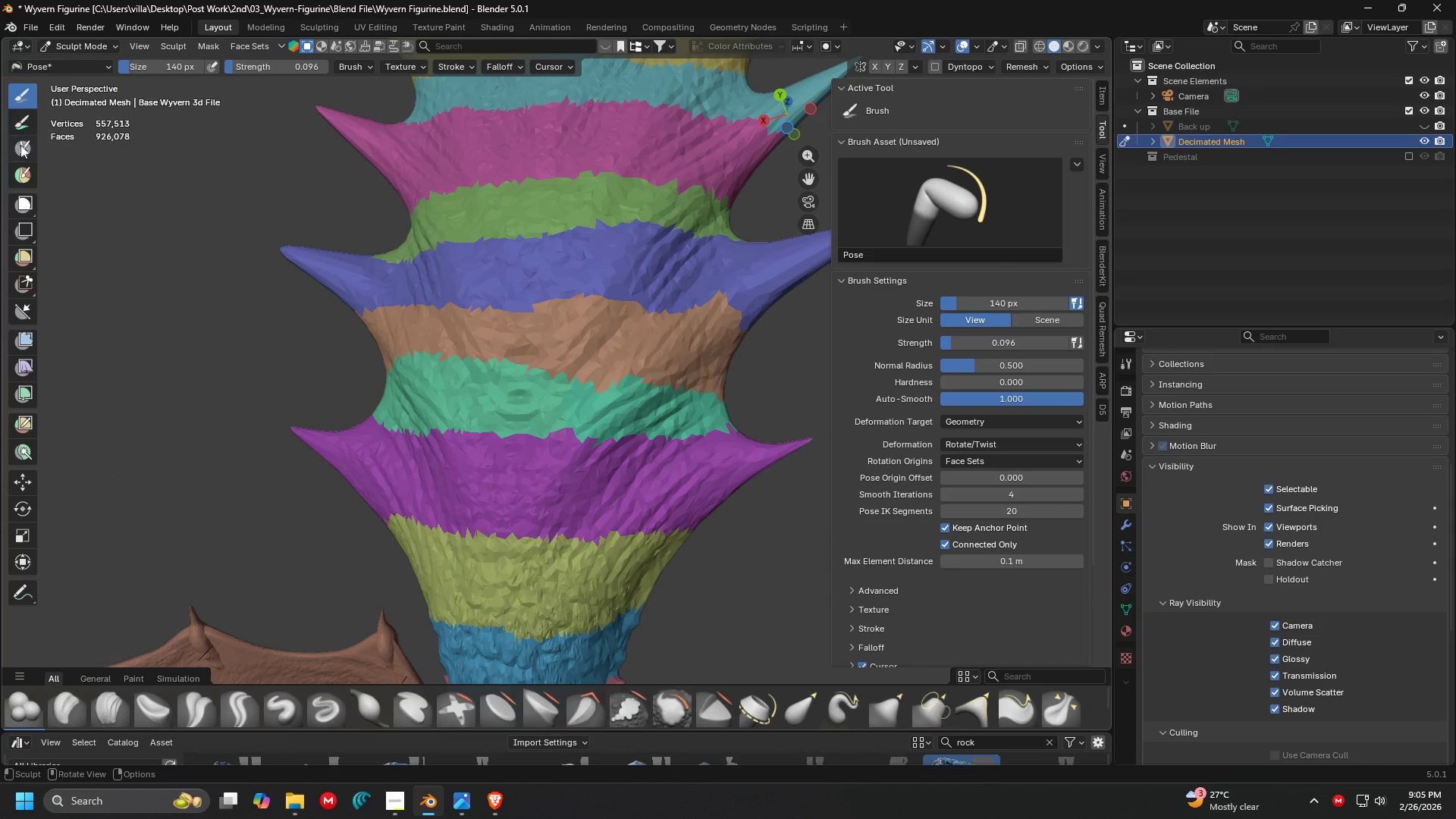 
left_click([20, 176])
 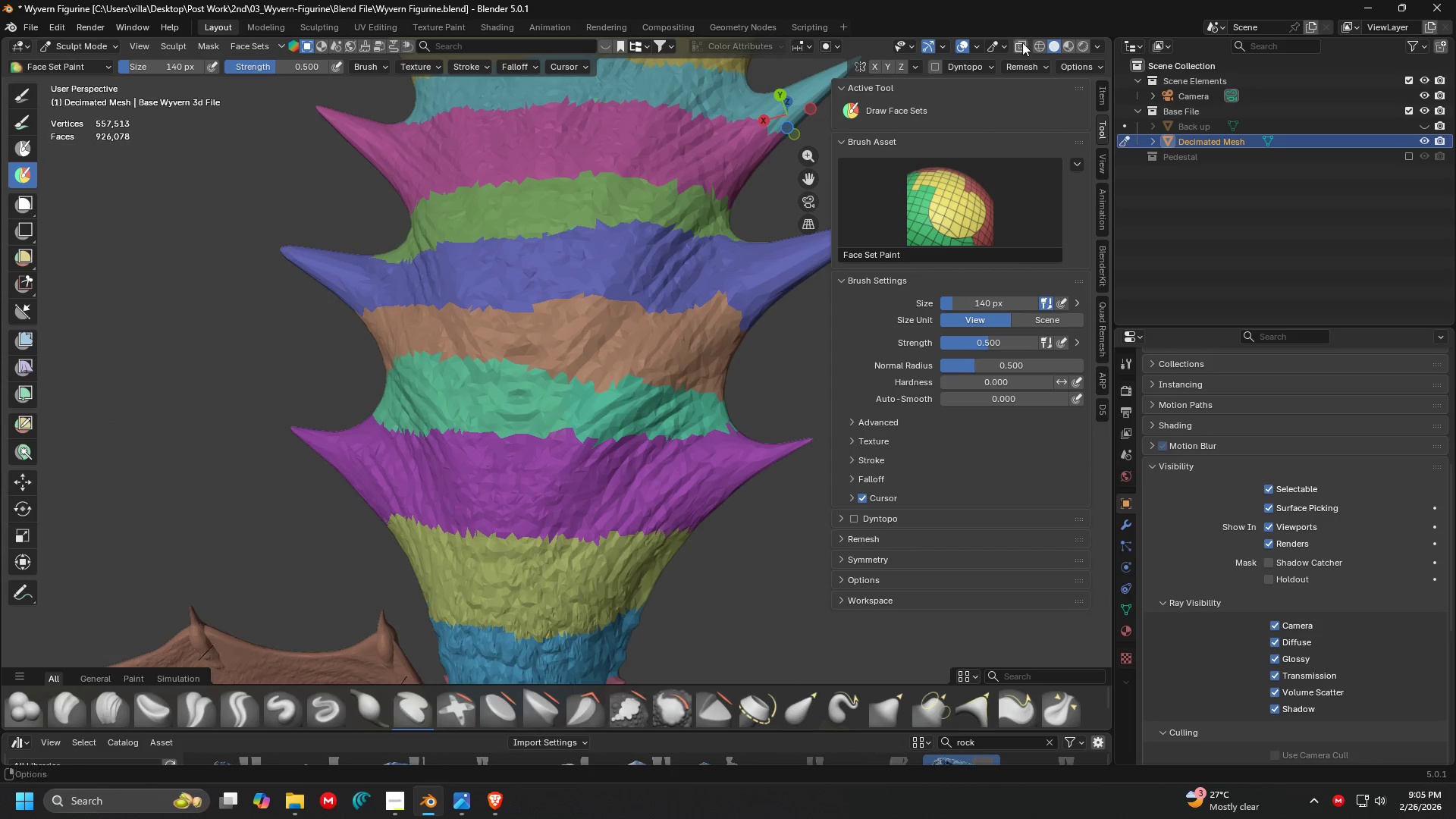 
key(Shift+ShiftLeft)
 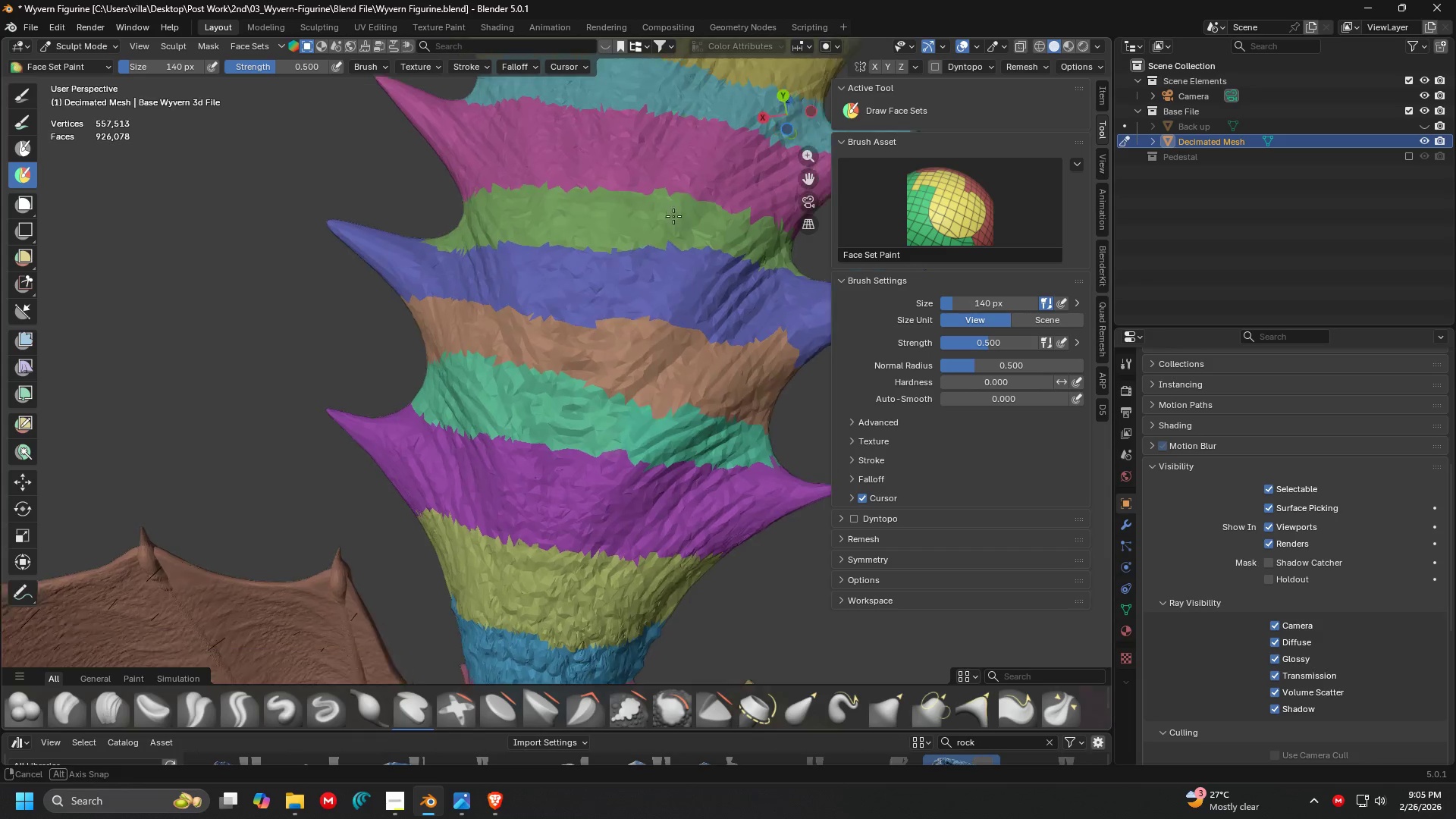 
hold_key(key=ShiftLeft, duration=0.36)
 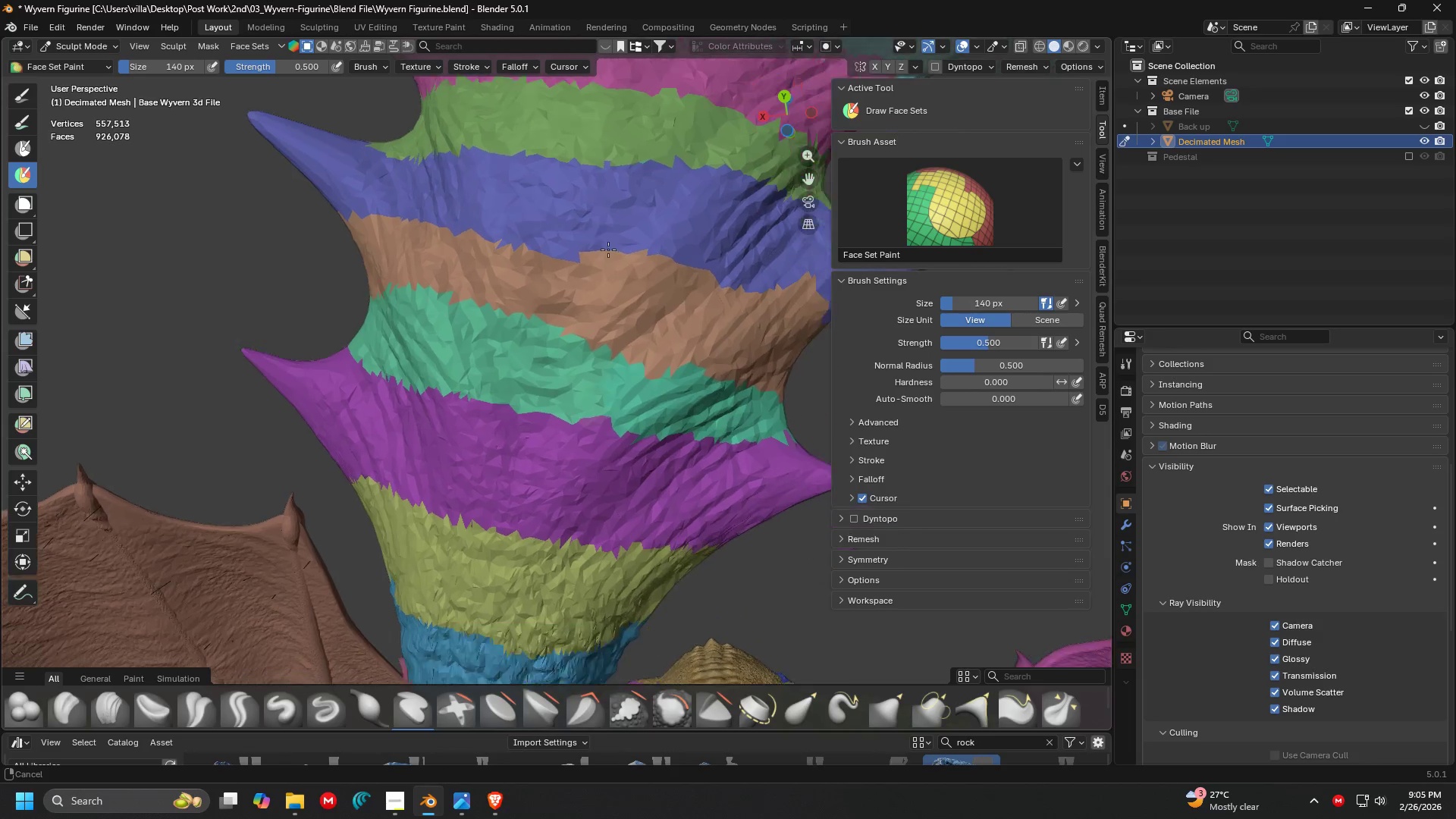 
scroll: coordinate [680, 228], scroll_direction: up, amount: 1.0
 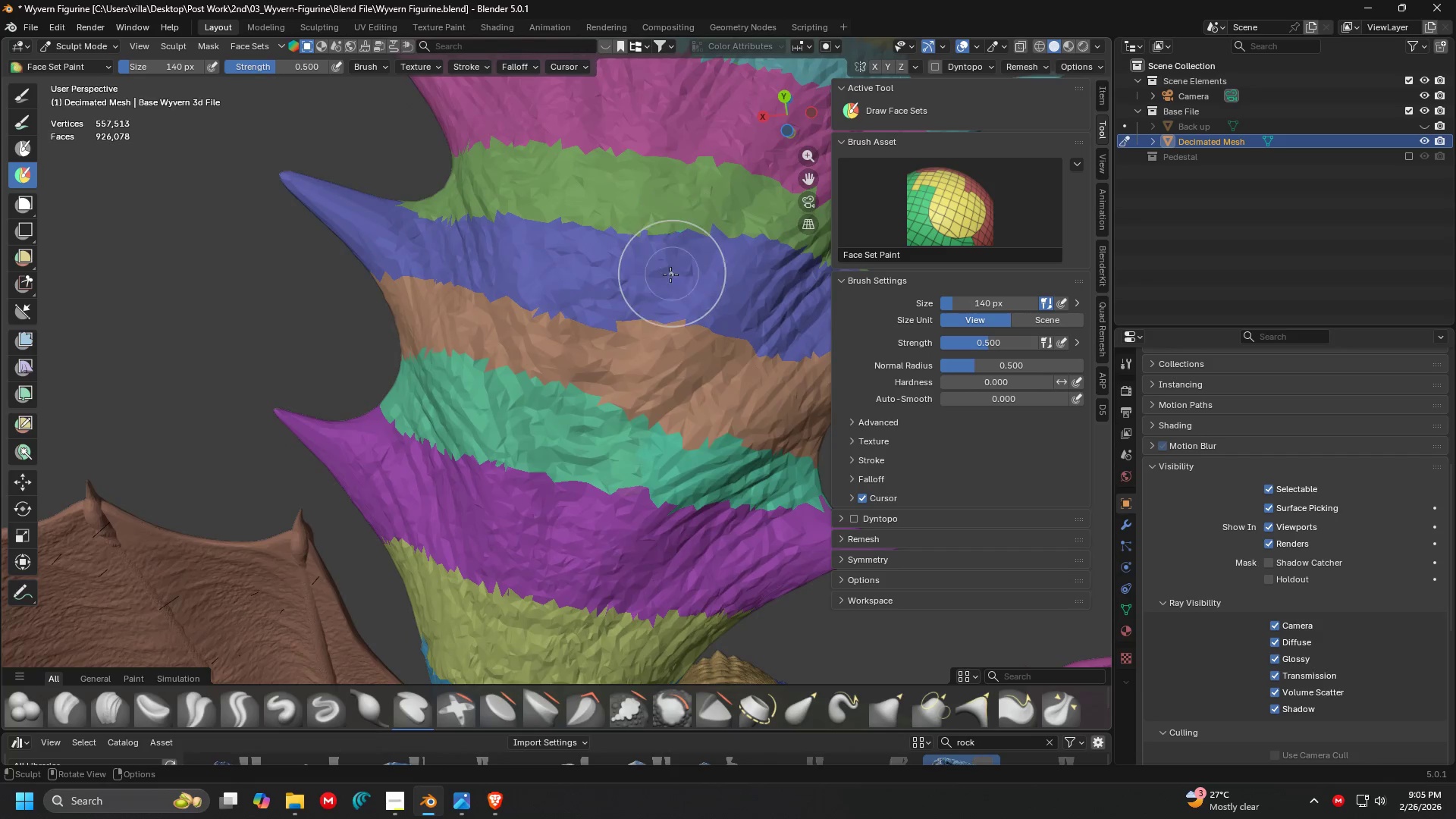 
key(Shift+ShiftLeft)
 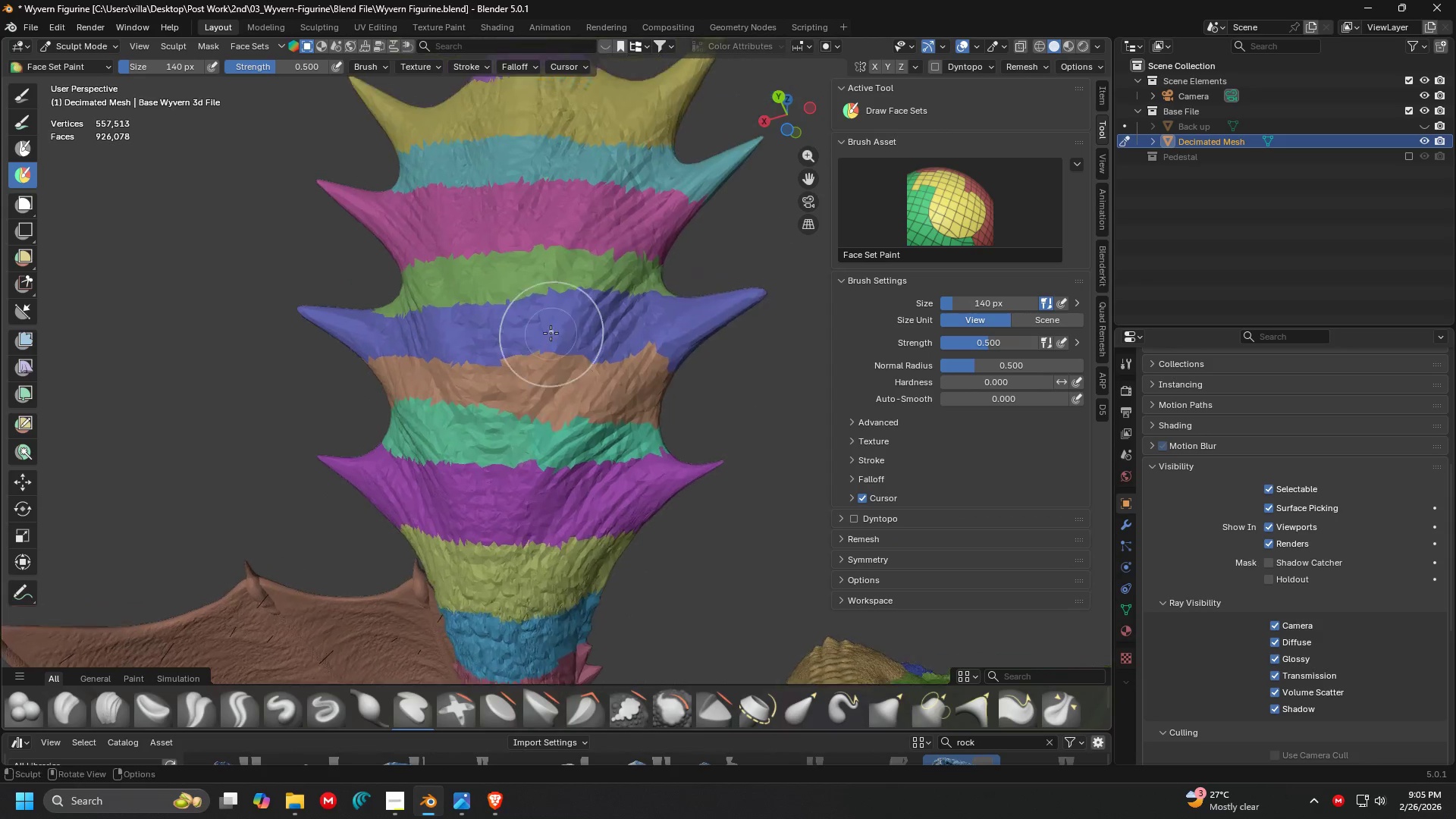 
scroll: coordinate [608, 249], scroll_direction: down, amount: 2.0
 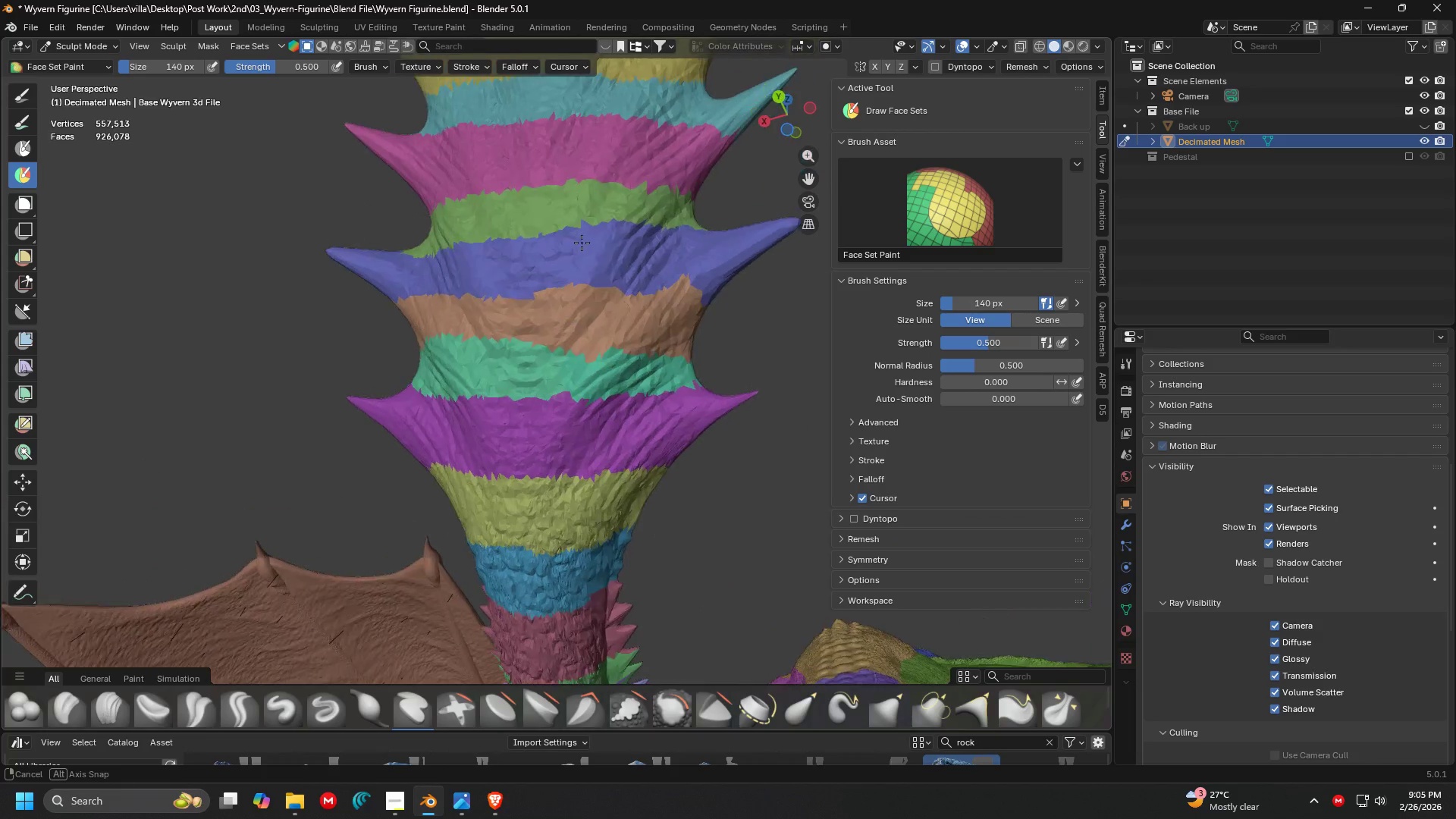 
key(Shift+ShiftLeft)
 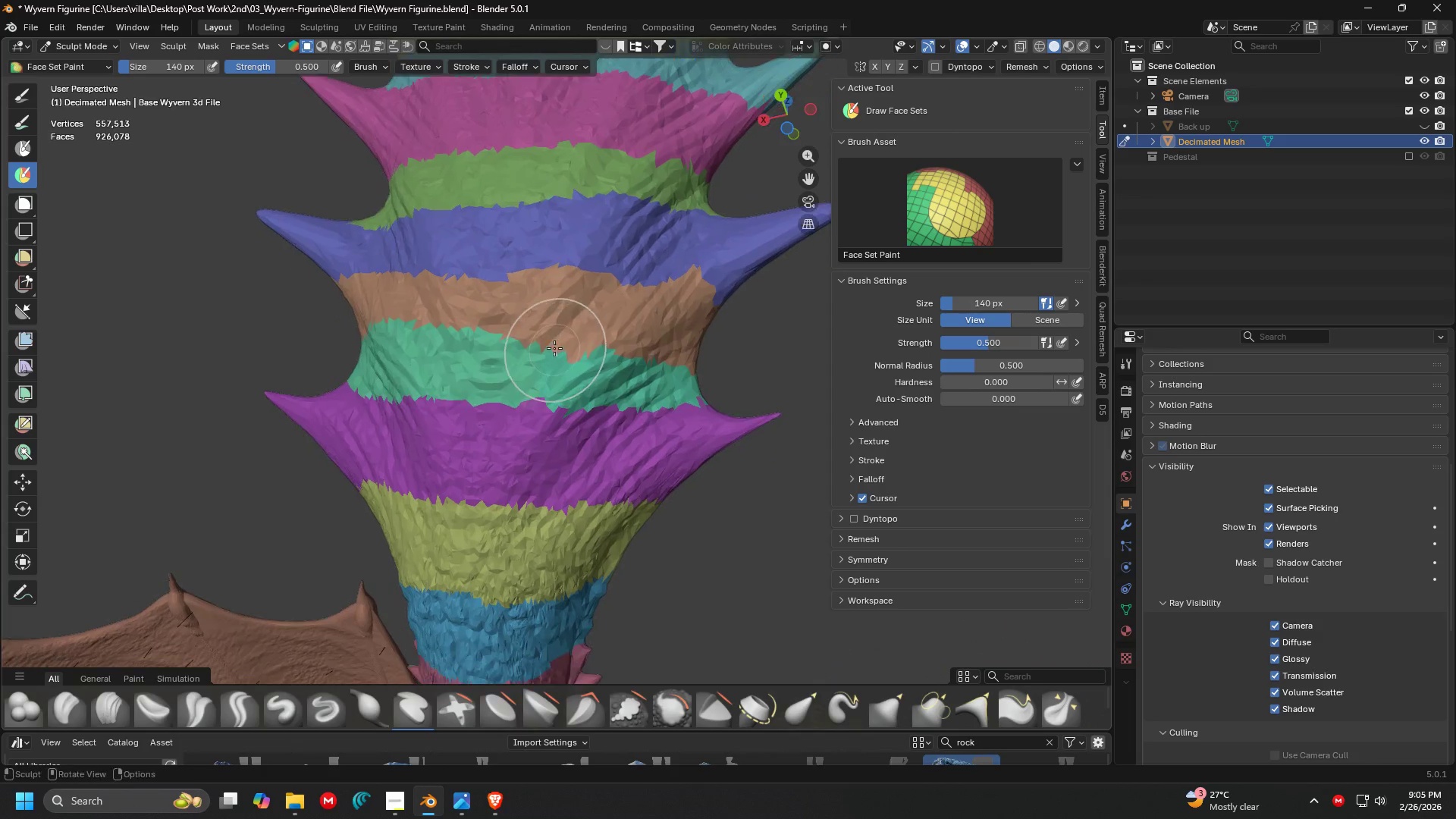 
scroll: coordinate [576, 328], scroll_direction: up, amount: 1.0
 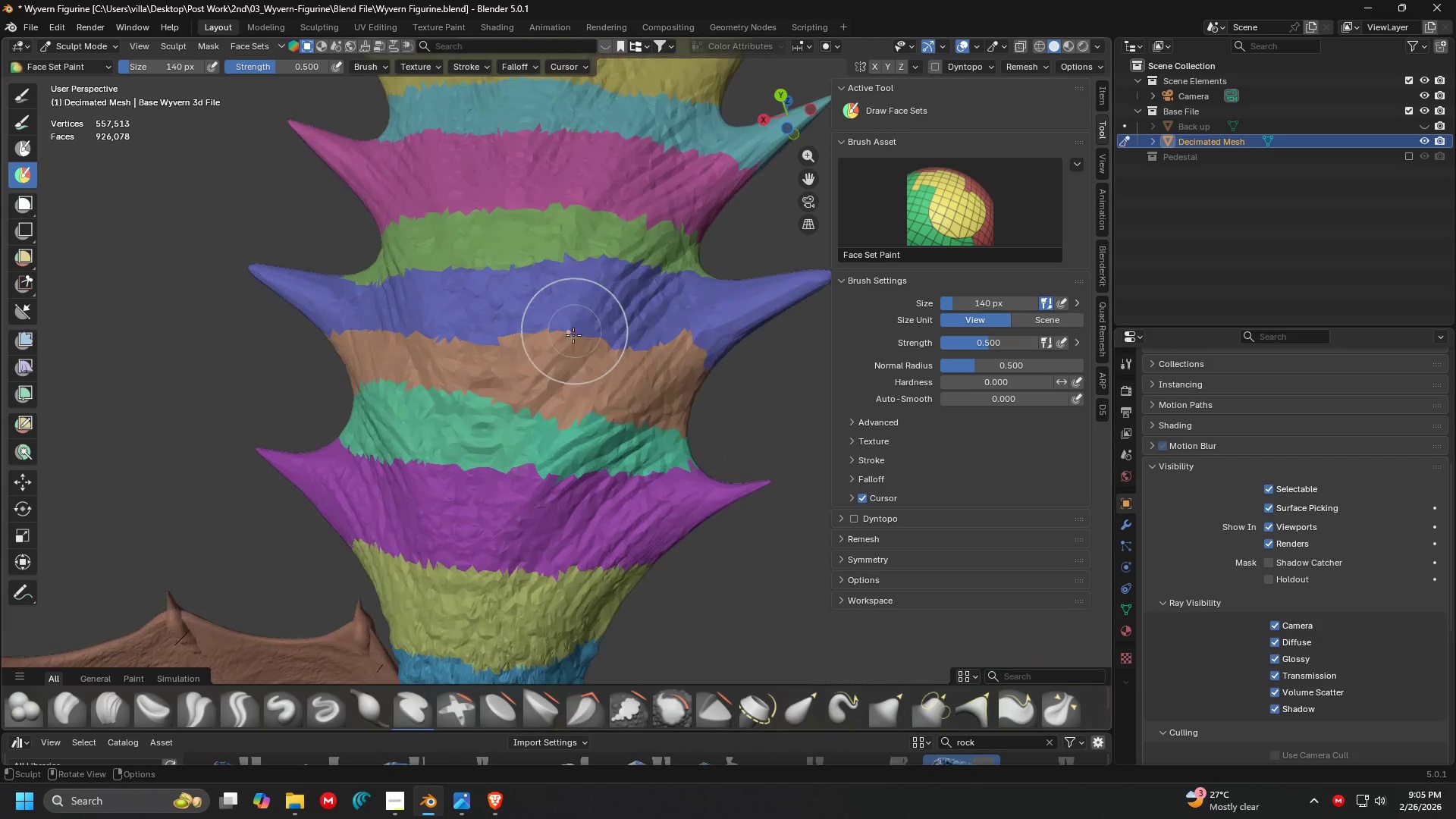 
scroll: coordinate [554, 348], scroll_direction: down, amount: 3.0
 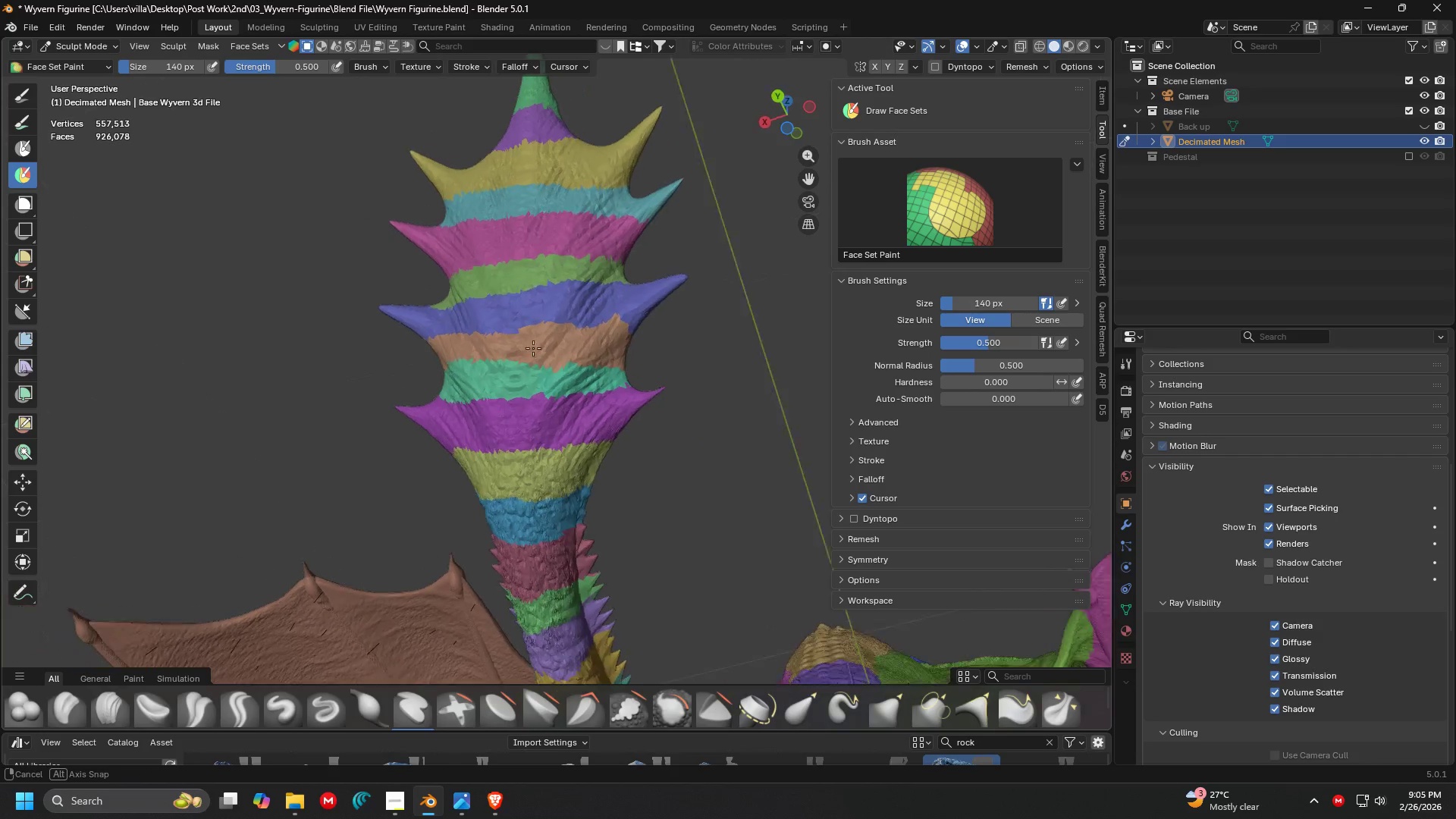 
key(Shift+ShiftLeft)
 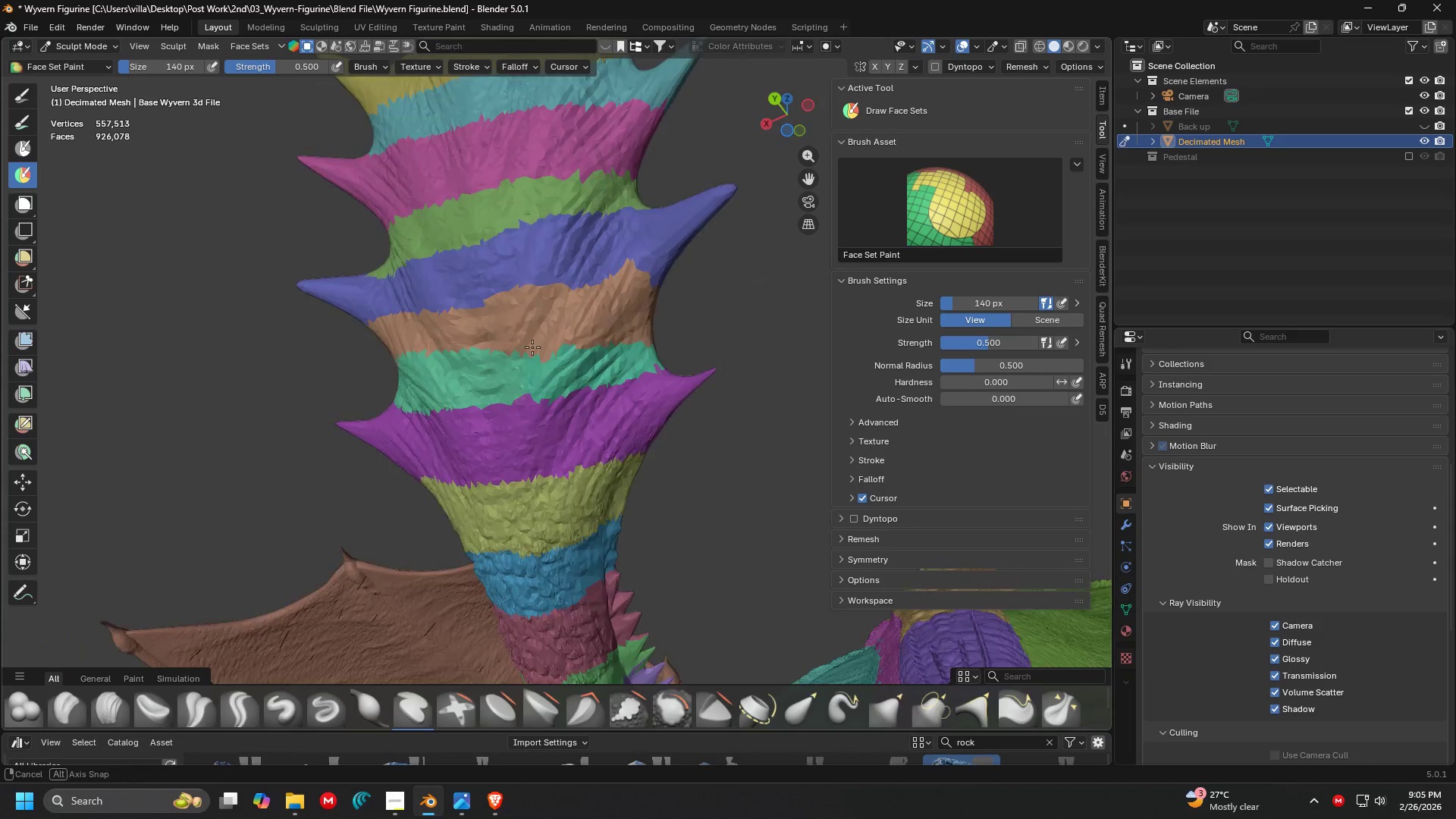 
scroll: coordinate [511, 364], scroll_direction: up, amount: 3.0
 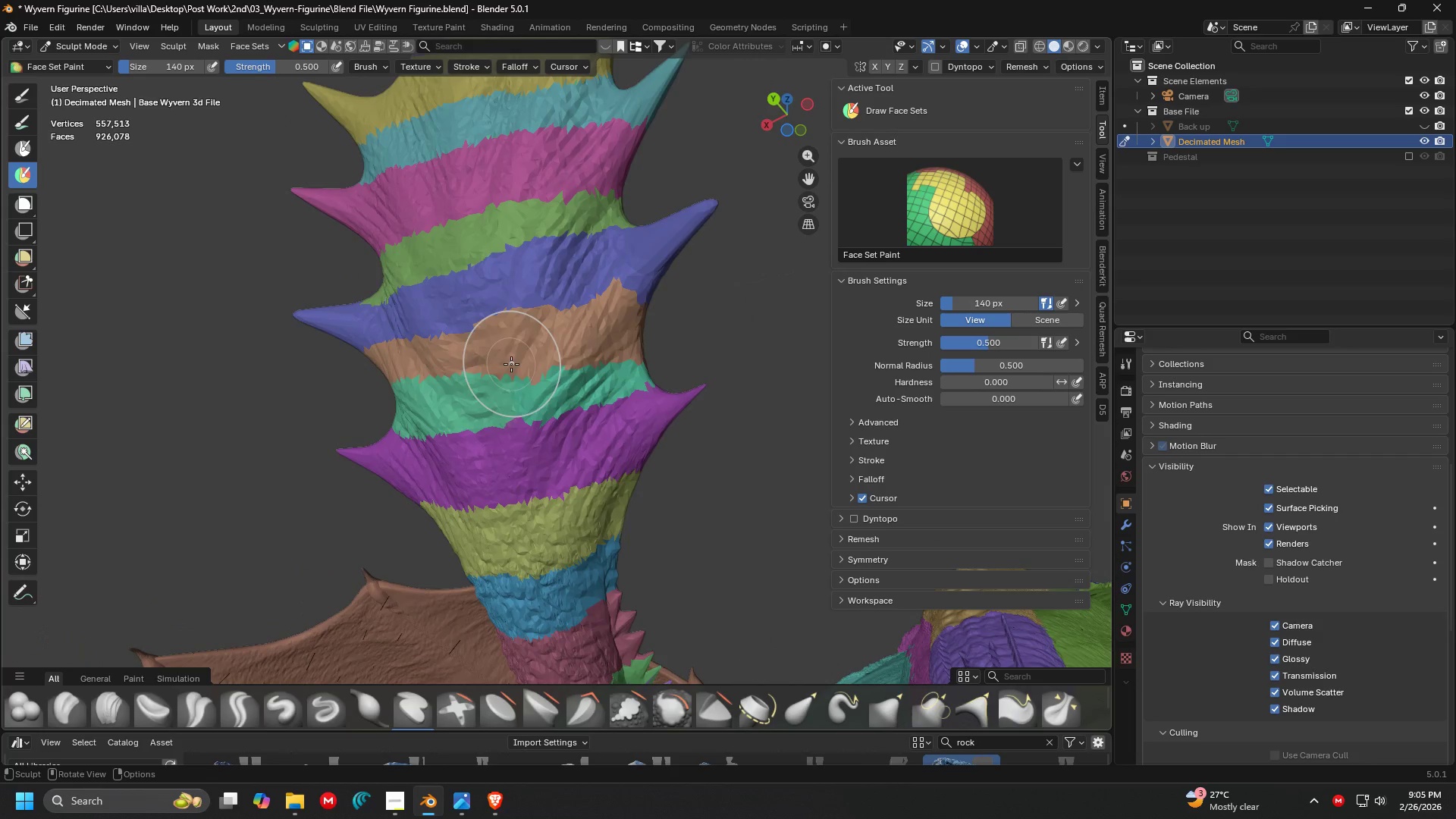 
hold_key(key=ControlLeft, duration=1.5)
left_click_drag(start_coordinate=[585, 375], to_coordinate=[692, 374])
 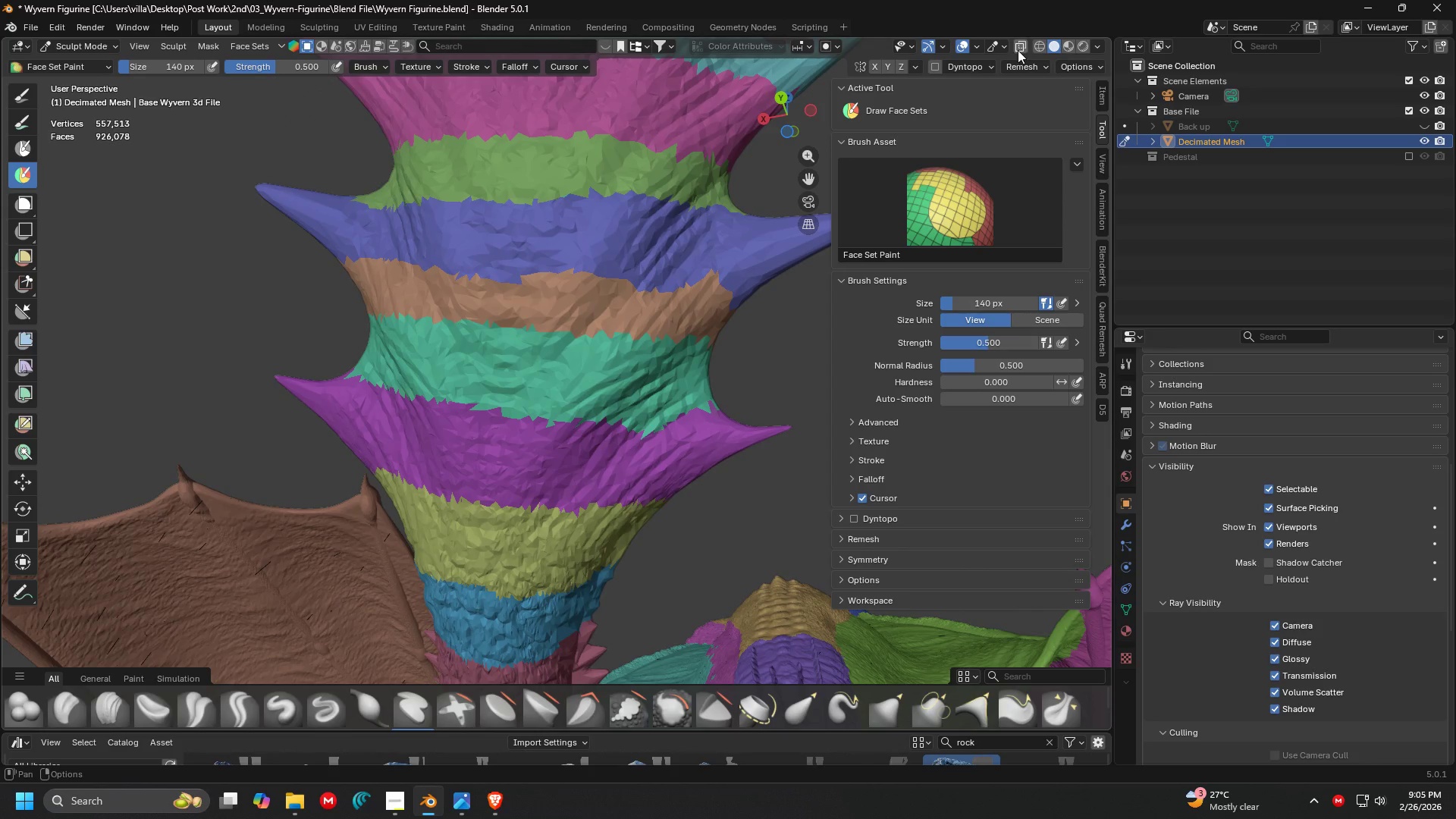 
scroll: coordinate [563, 356], scroll_direction: up, amount: 2.0
 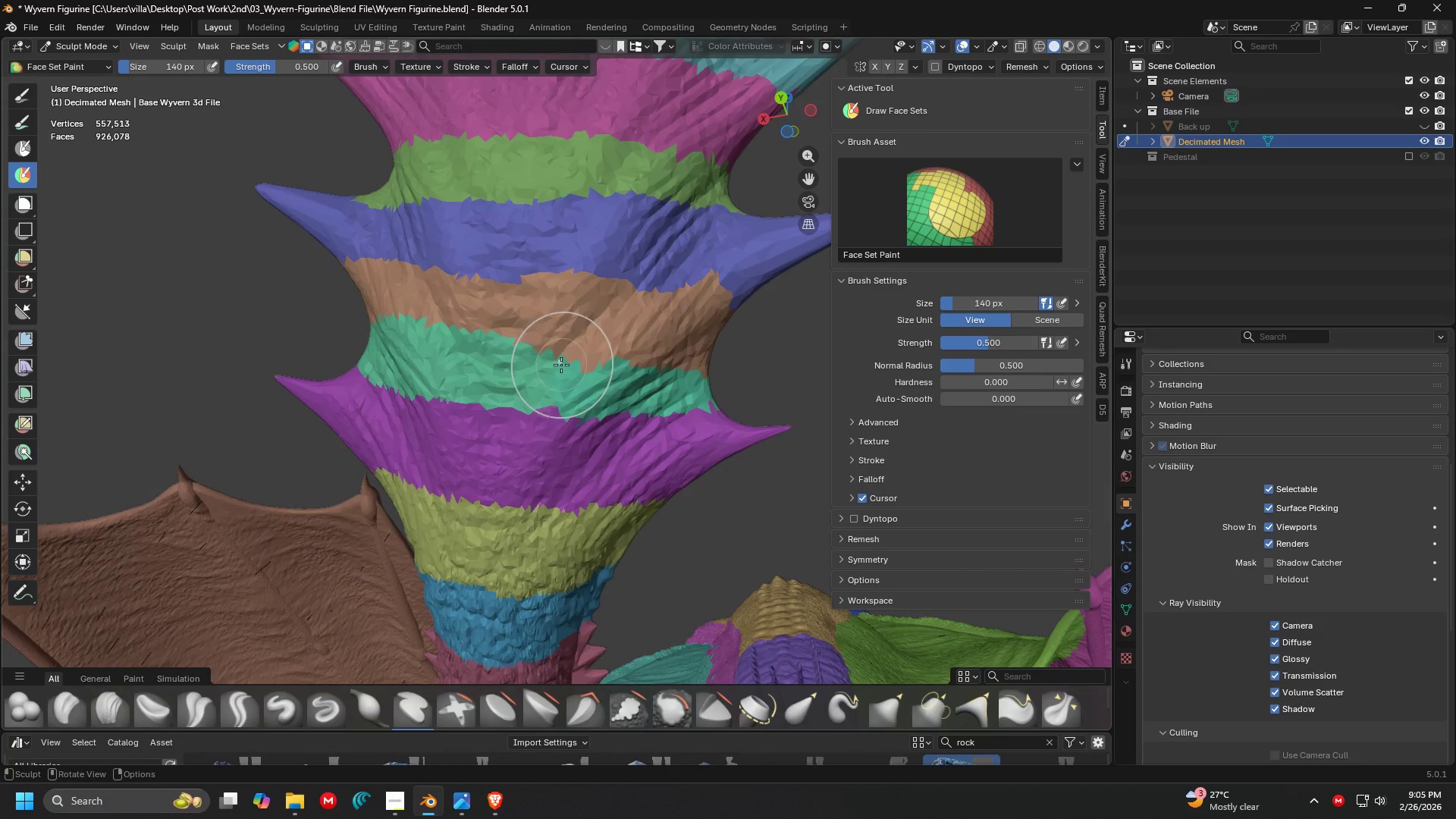 
hold_key(key=ControlLeft, duration=0.7)
 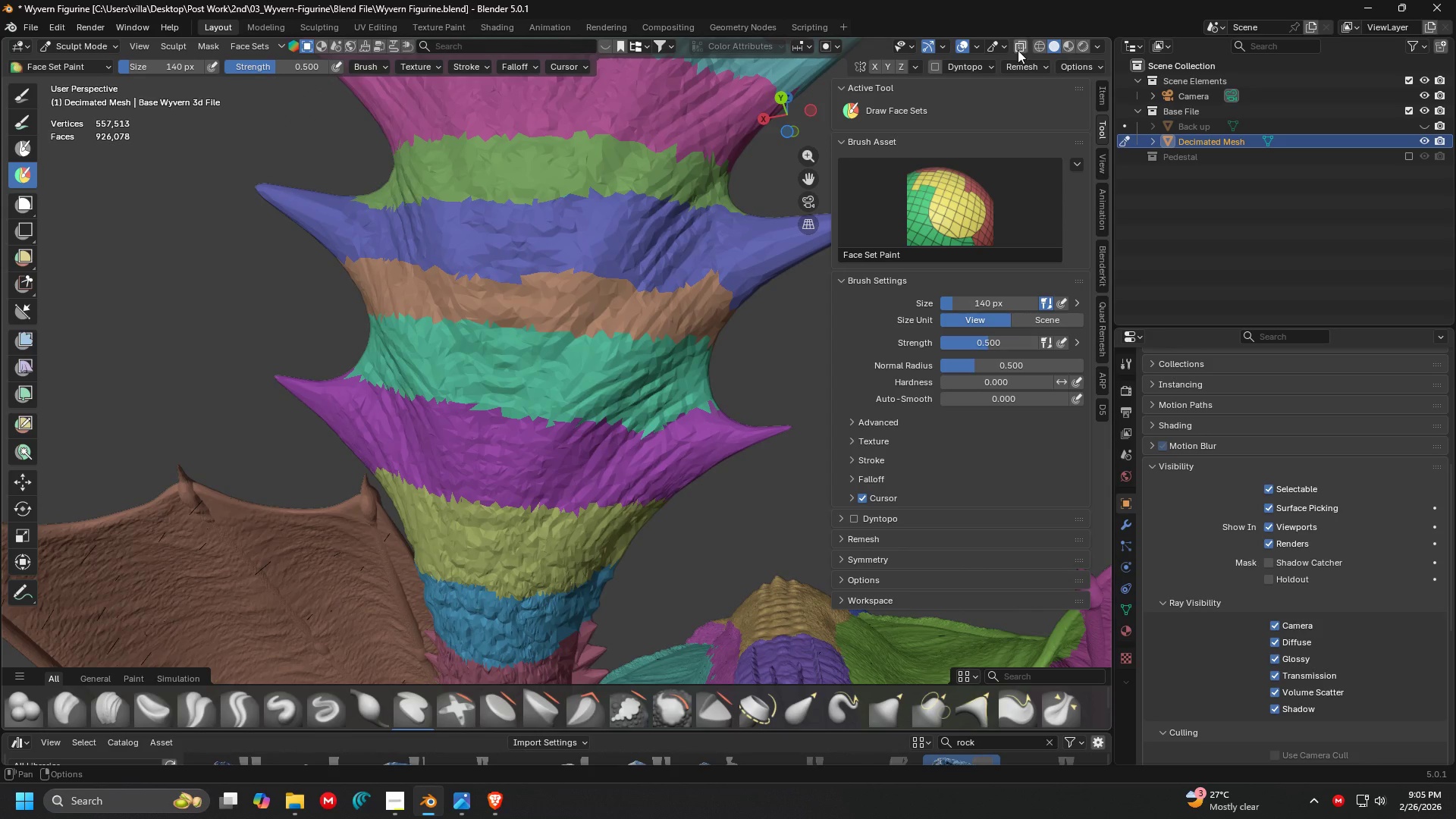 
left_click([1021, 48])
 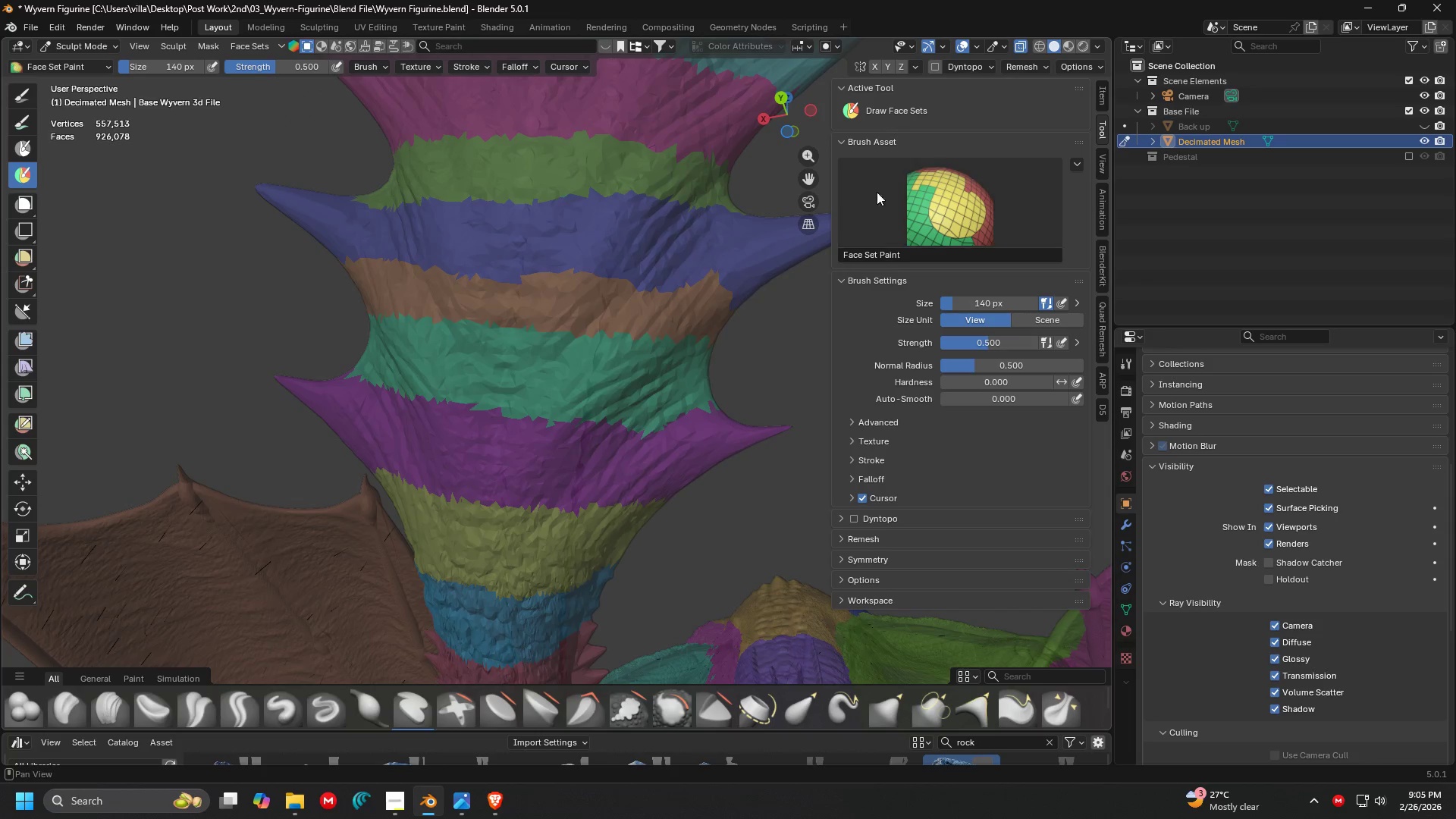 
hold_key(key=ControlLeft, duration=1.5)
left_click_drag(start_coordinate=[598, 366], to_coordinate=[583, 384])
 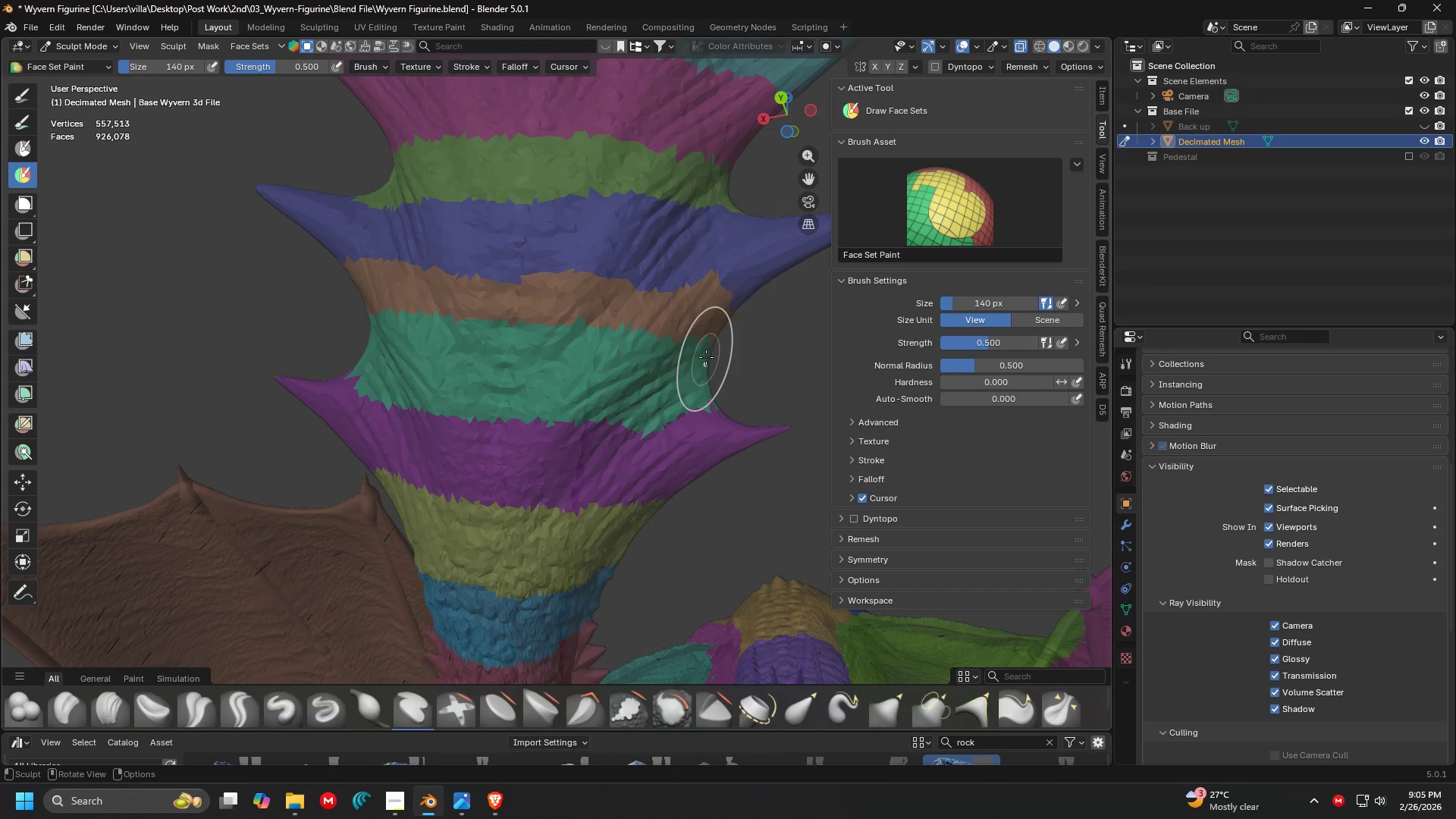 
hold_key(key=ControlLeft, duration=1.51)
 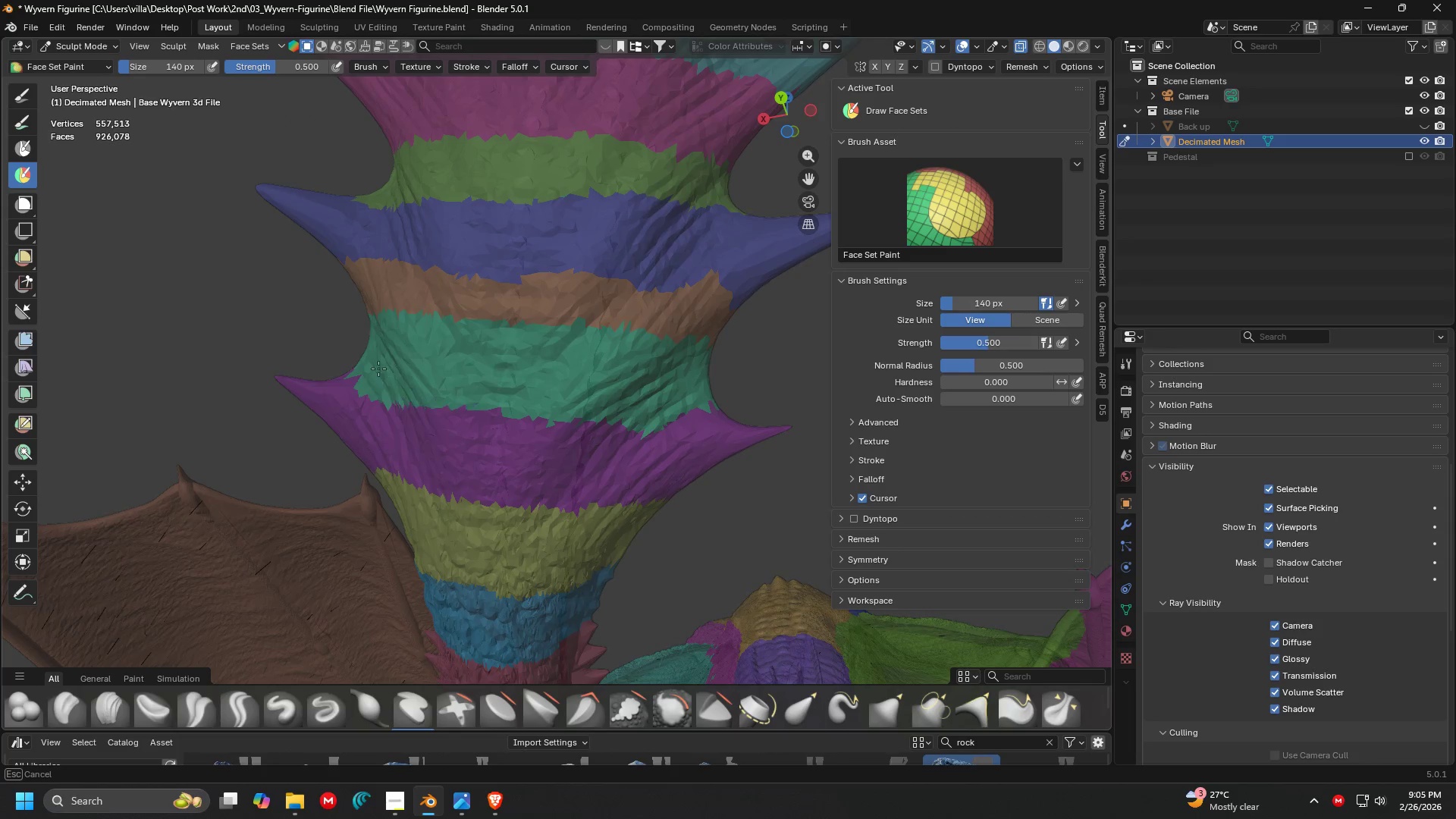 
key(Control+ControlLeft)
 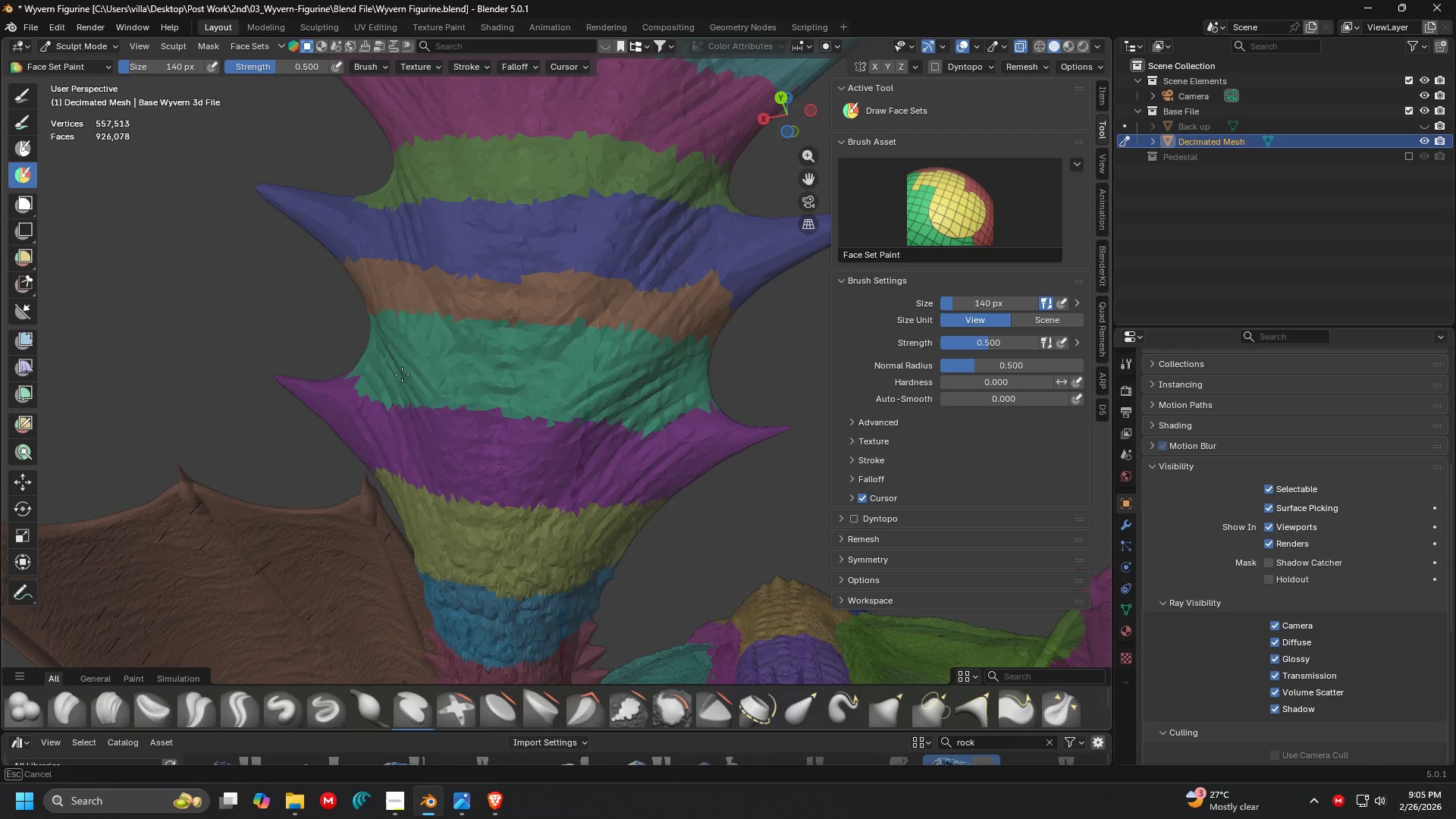 
key(Control+ControlLeft)
 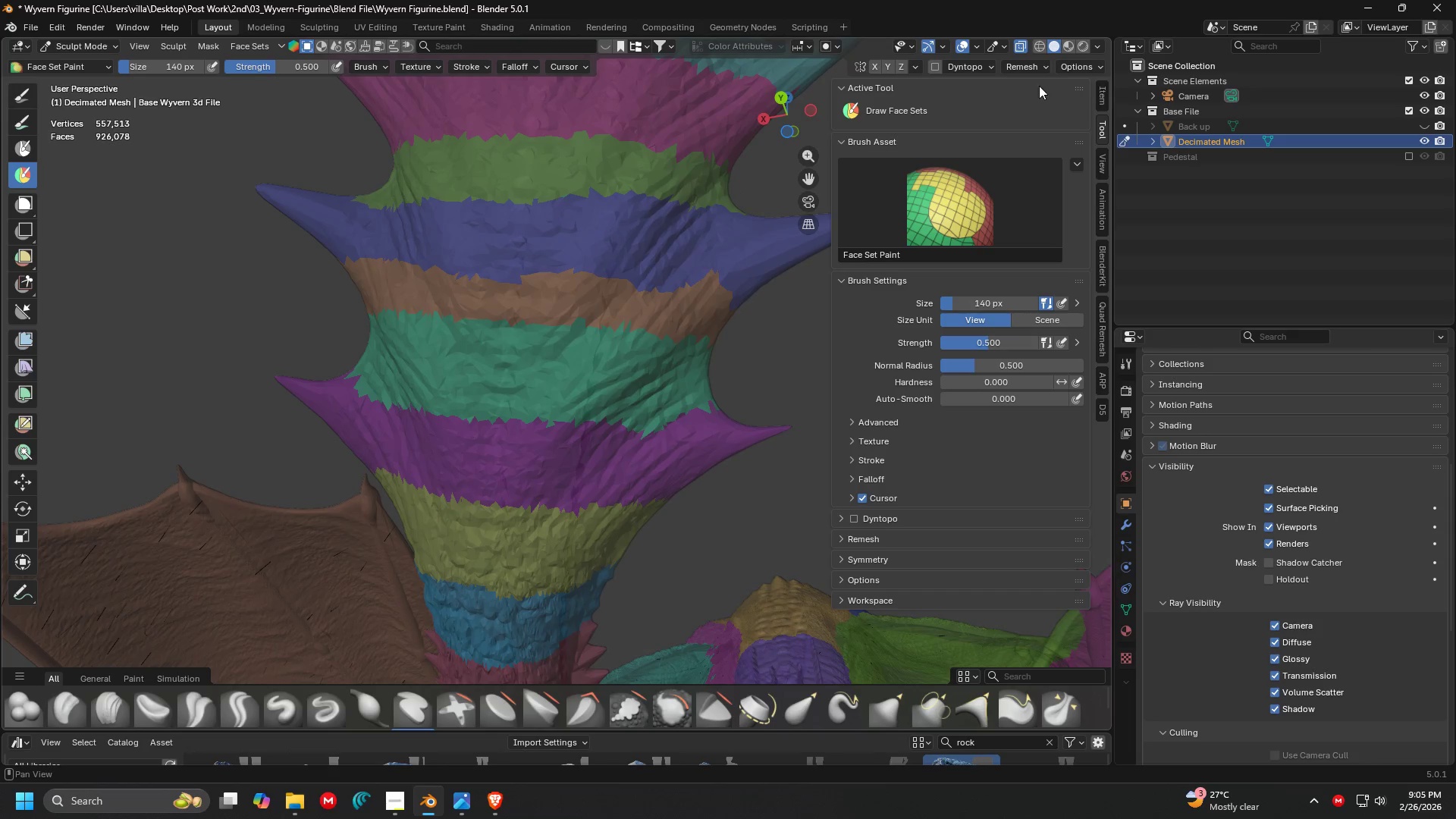 
left_click([1021, 47])
 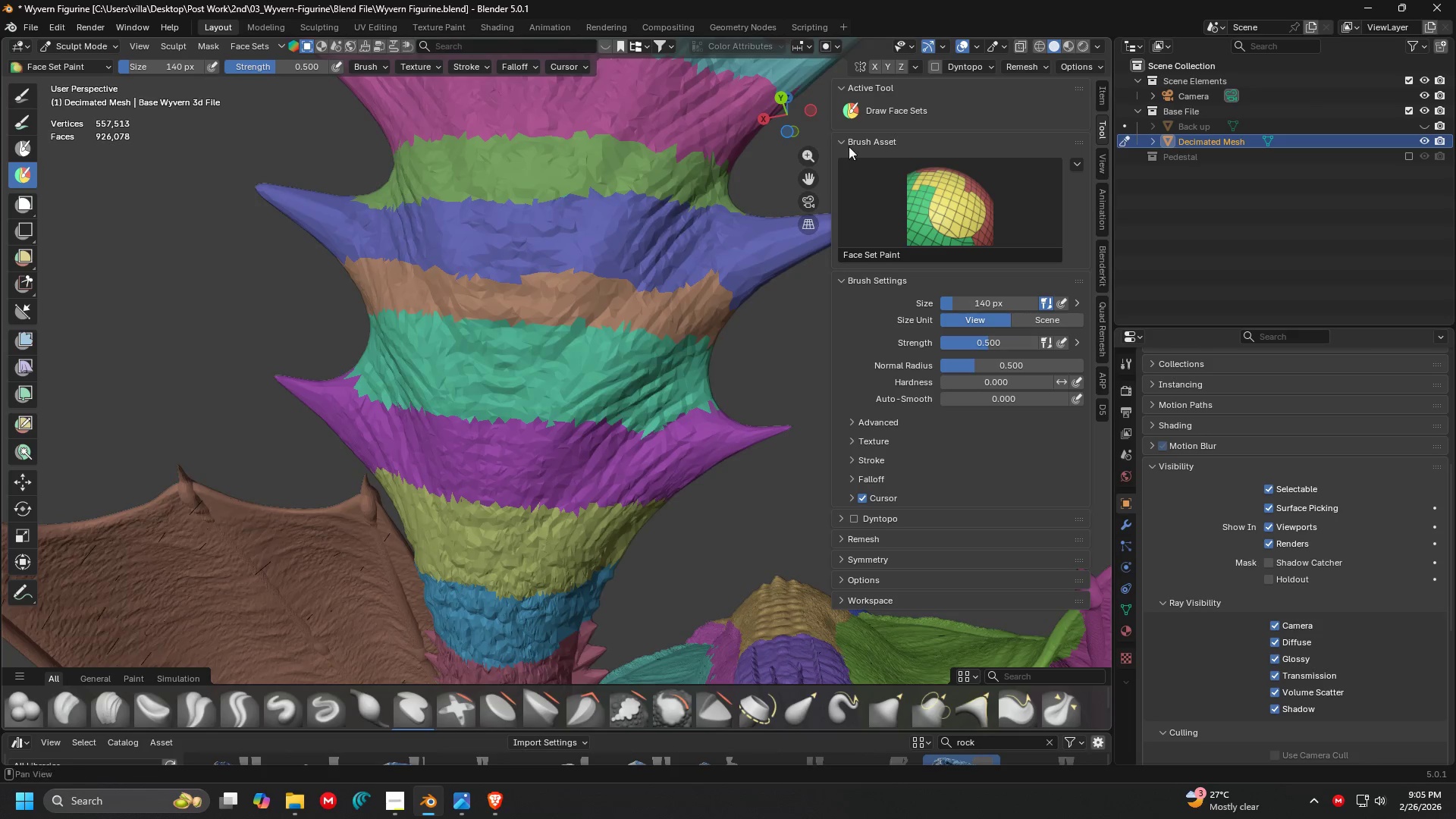 
scroll: coordinate [520, 388], scroll_direction: up, amount: 1.0
 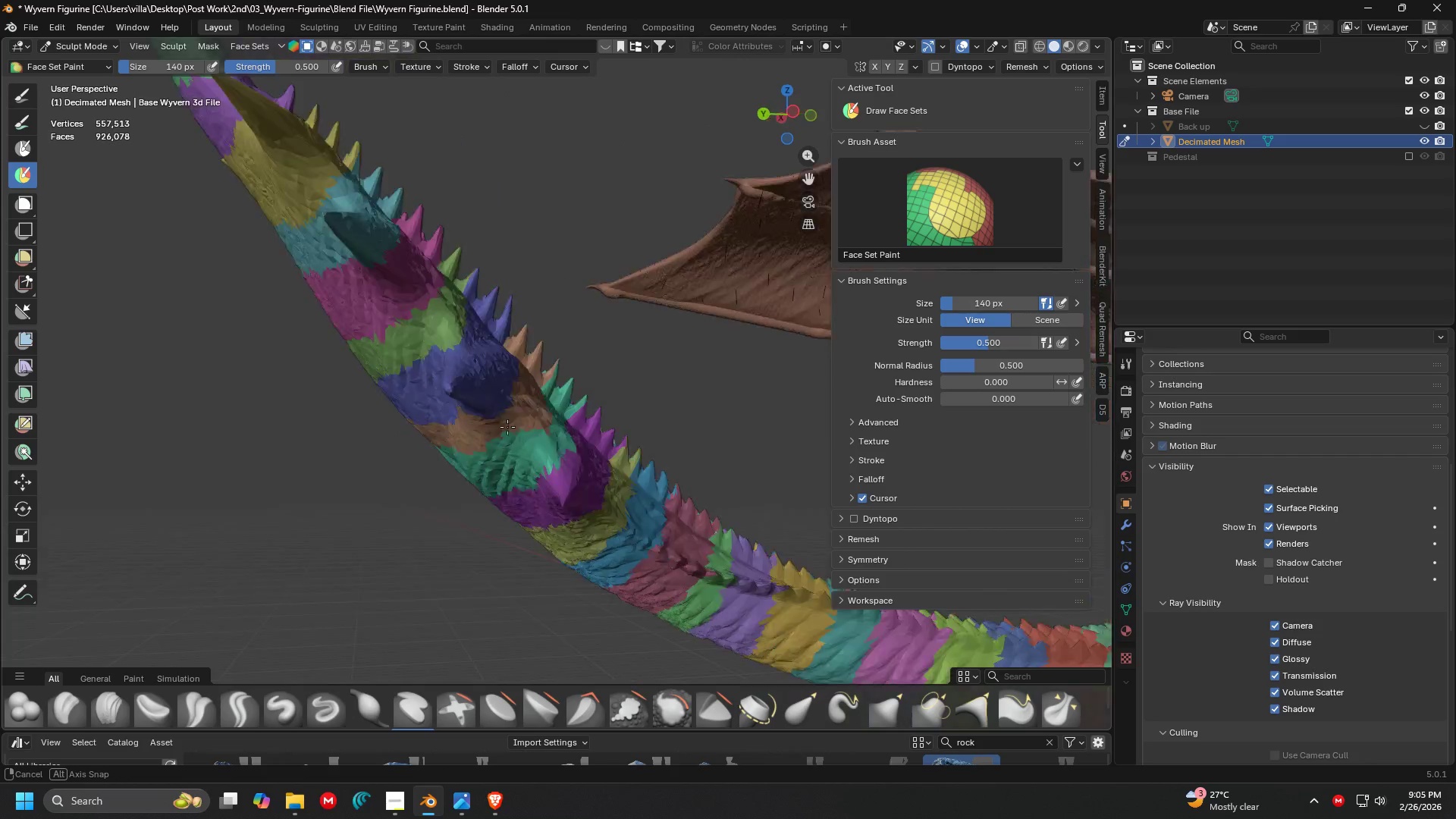 
key(Shift+ShiftLeft)
 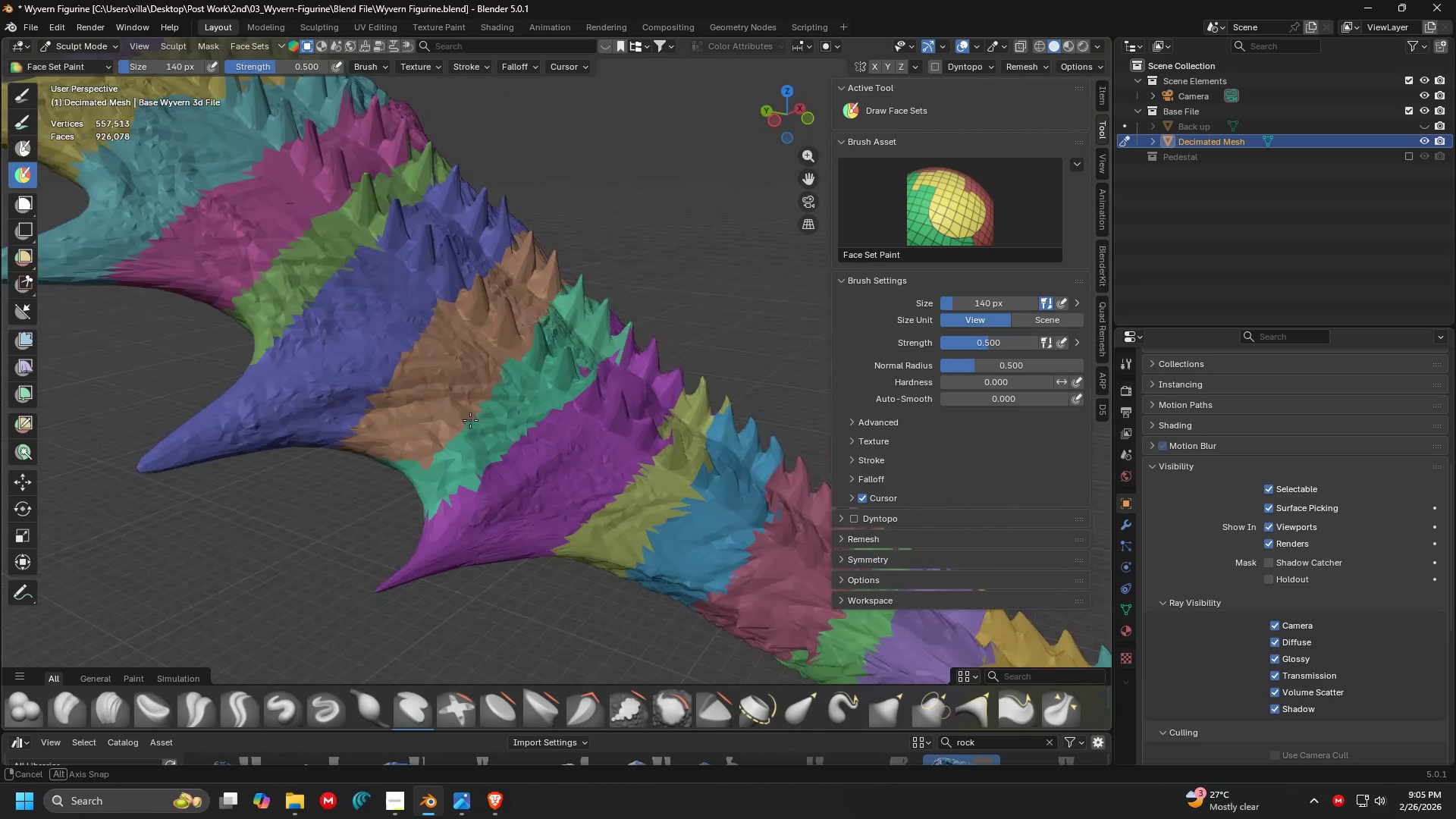 
scroll: coordinate [469, 441], scroll_direction: up, amount: 4.0
 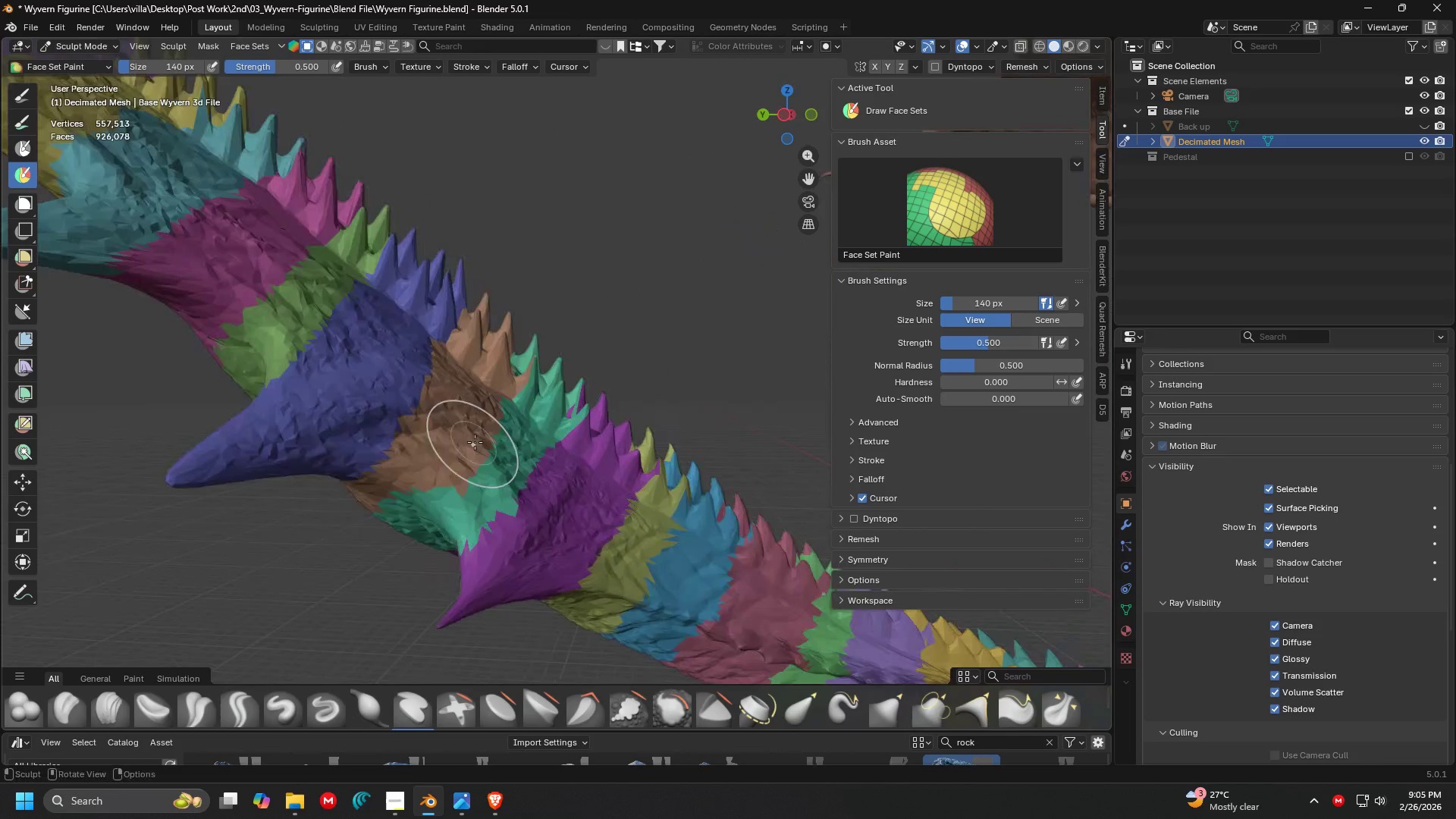 
key(Shift+ShiftLeft)
 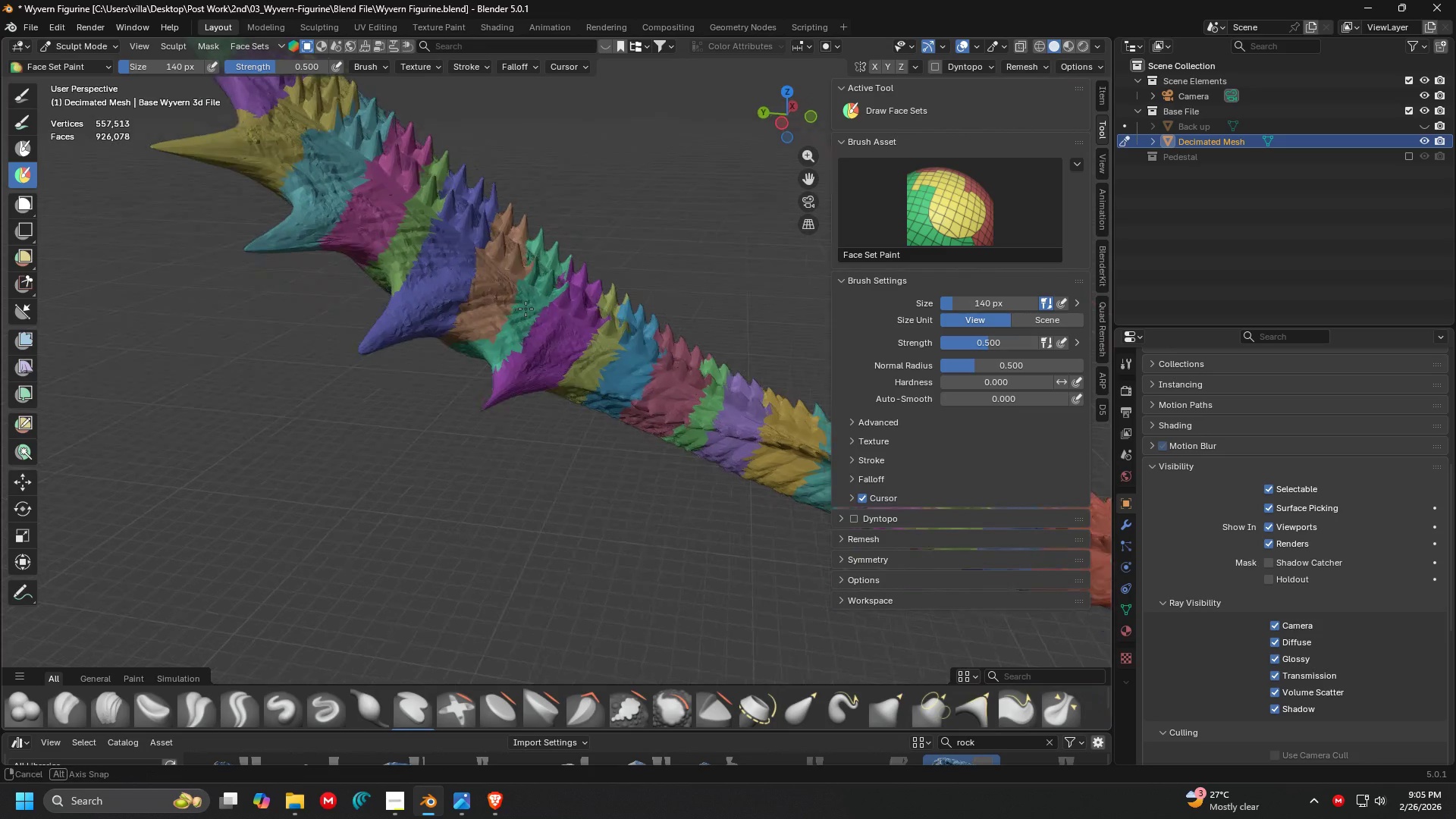 
scroll: coordinate [494, 409], scroll_direction: down, amount: 3.0
 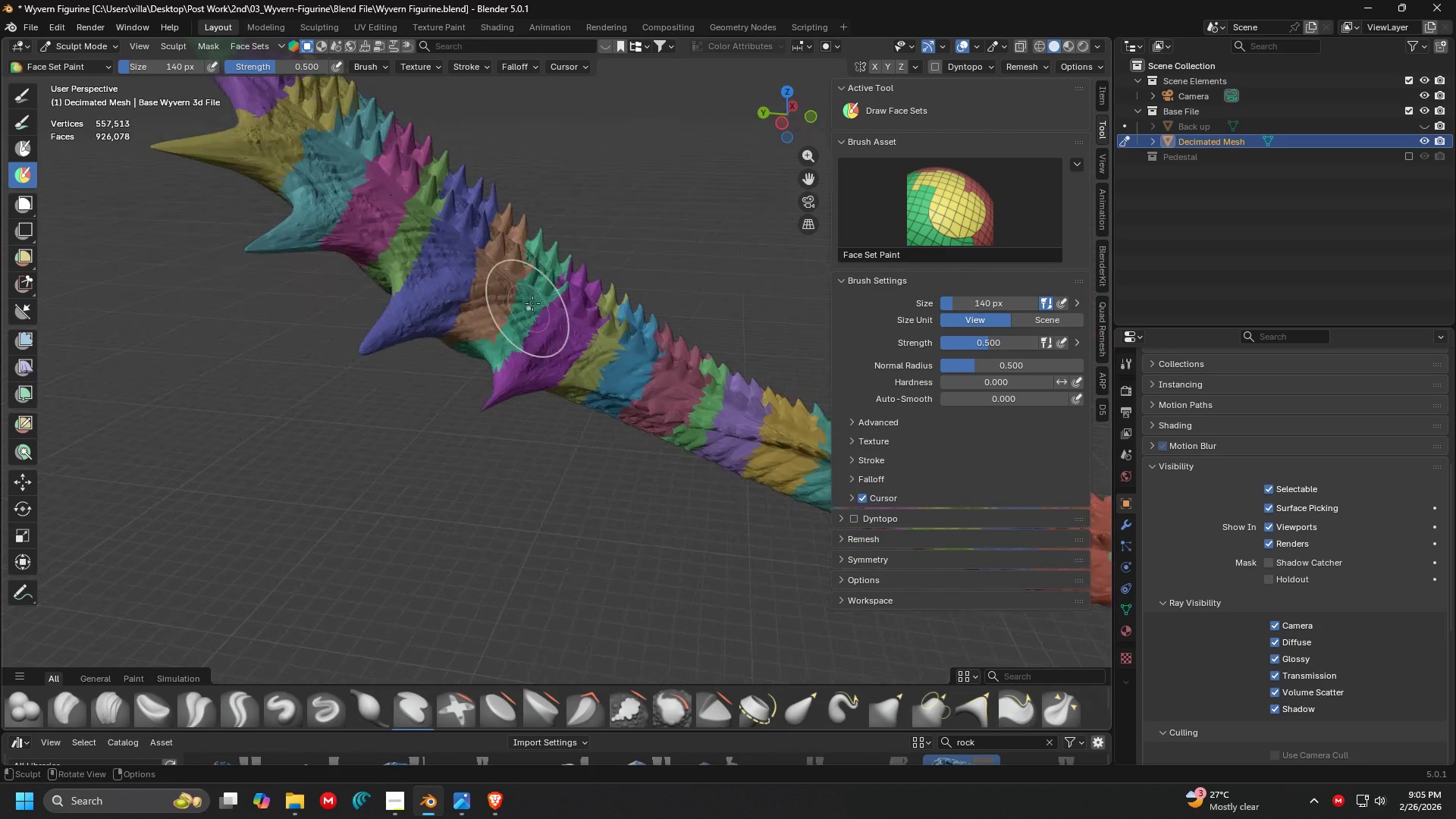 
key(Shift+ShiftLeft)
 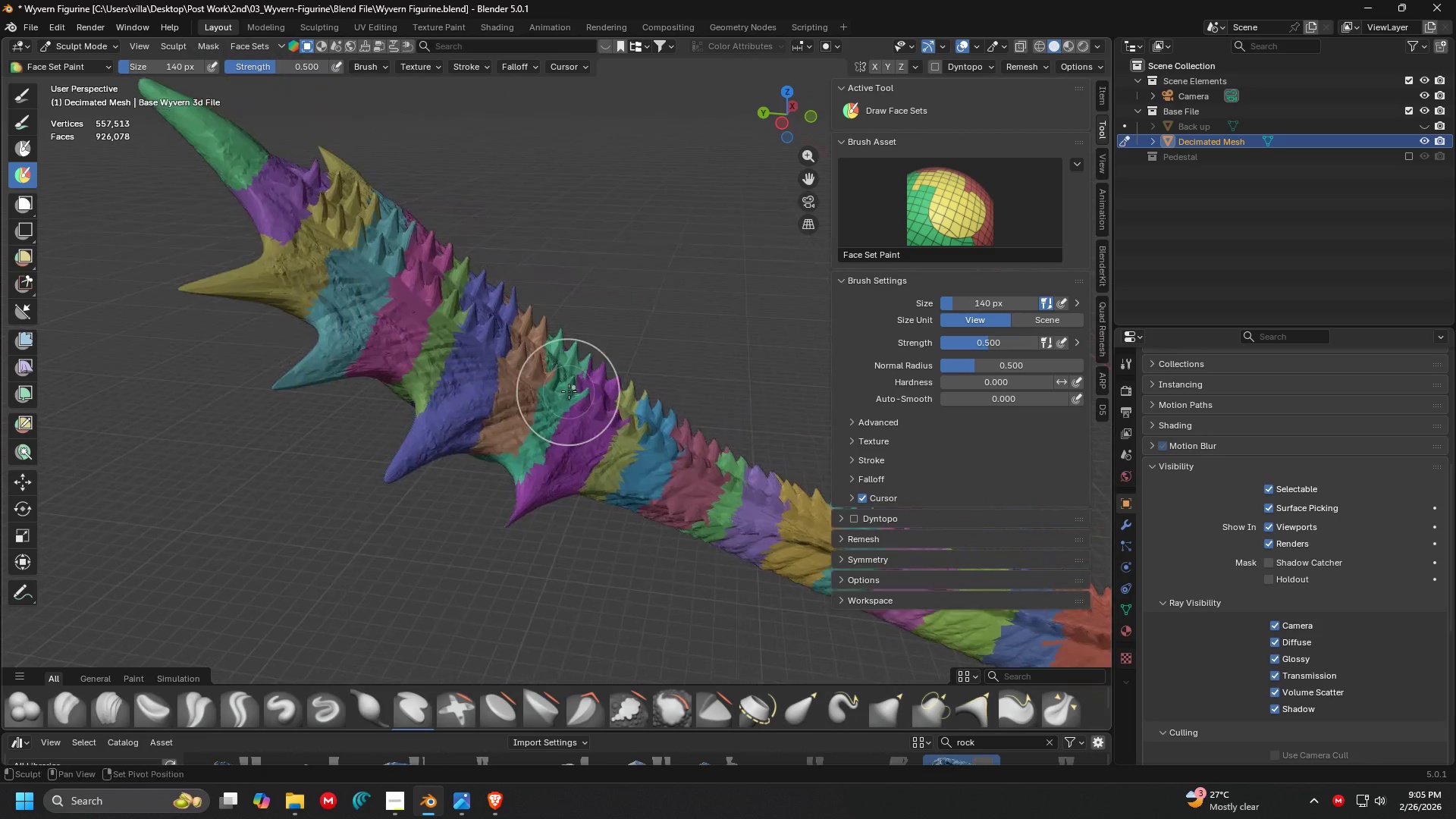 
scroll: coordinate [561, 391], scroll_direction: down, amount: 2.0
 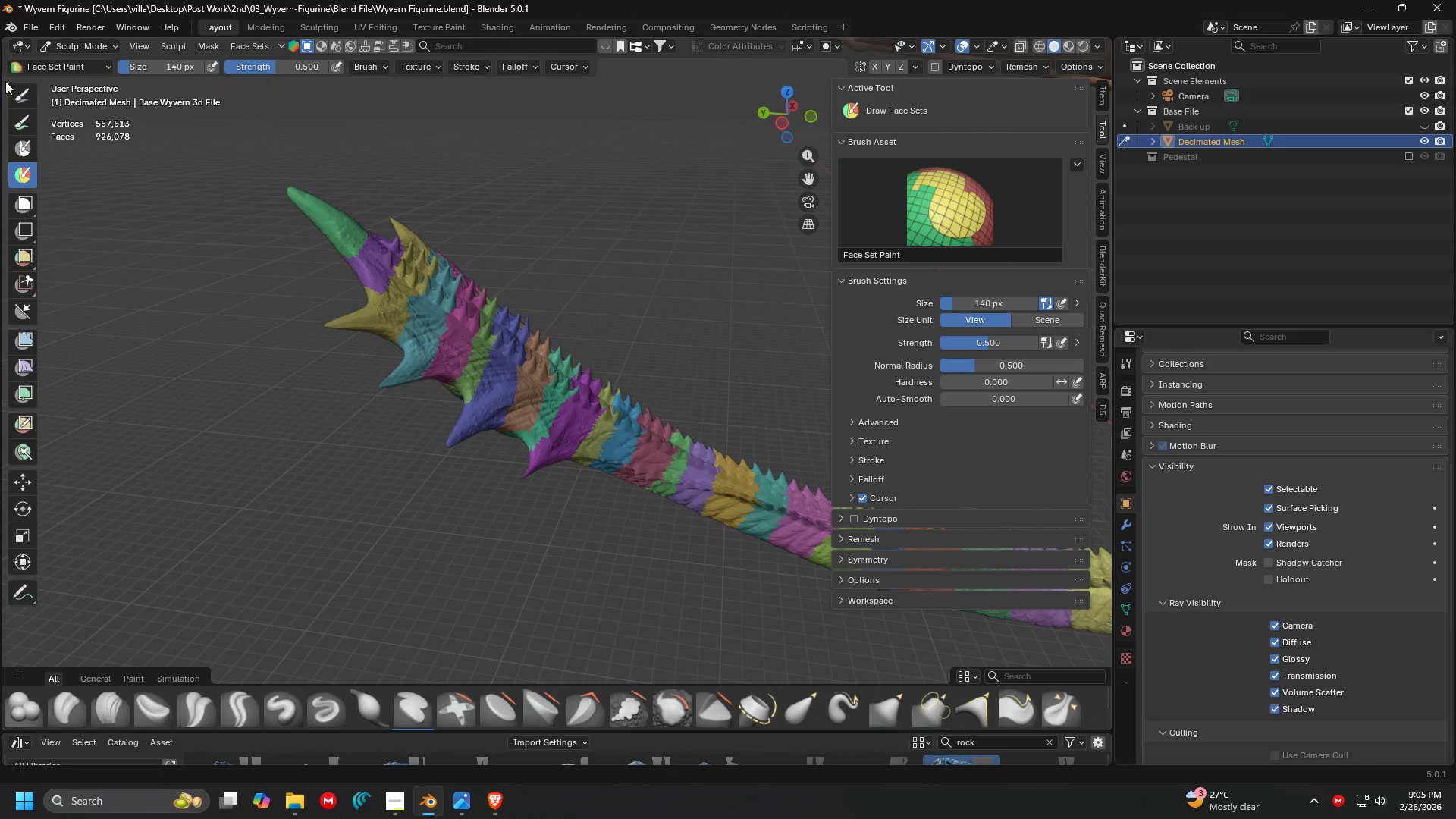 
left_click([23, 93])
 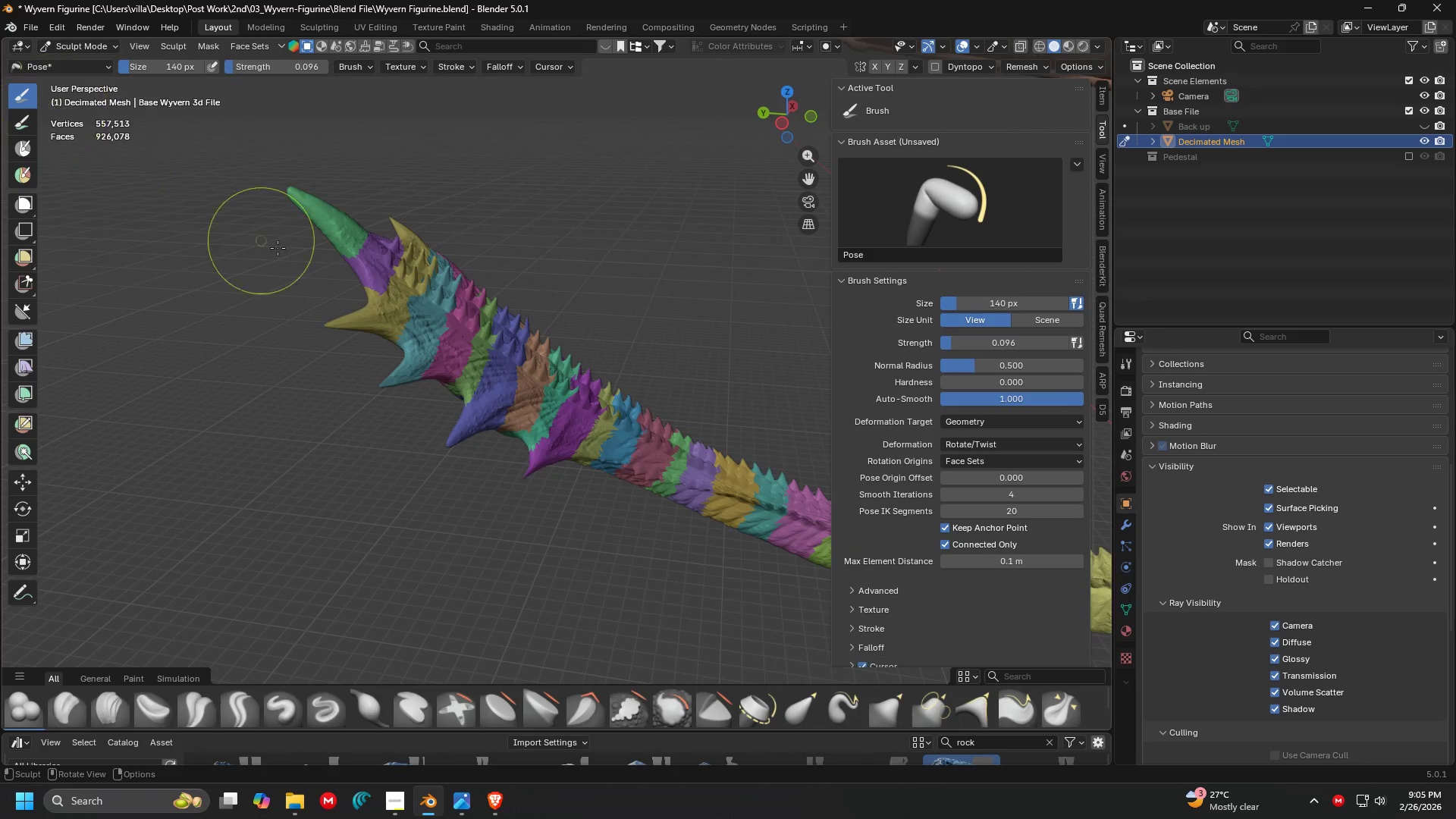 
key(Shift+ShiftLeft)
 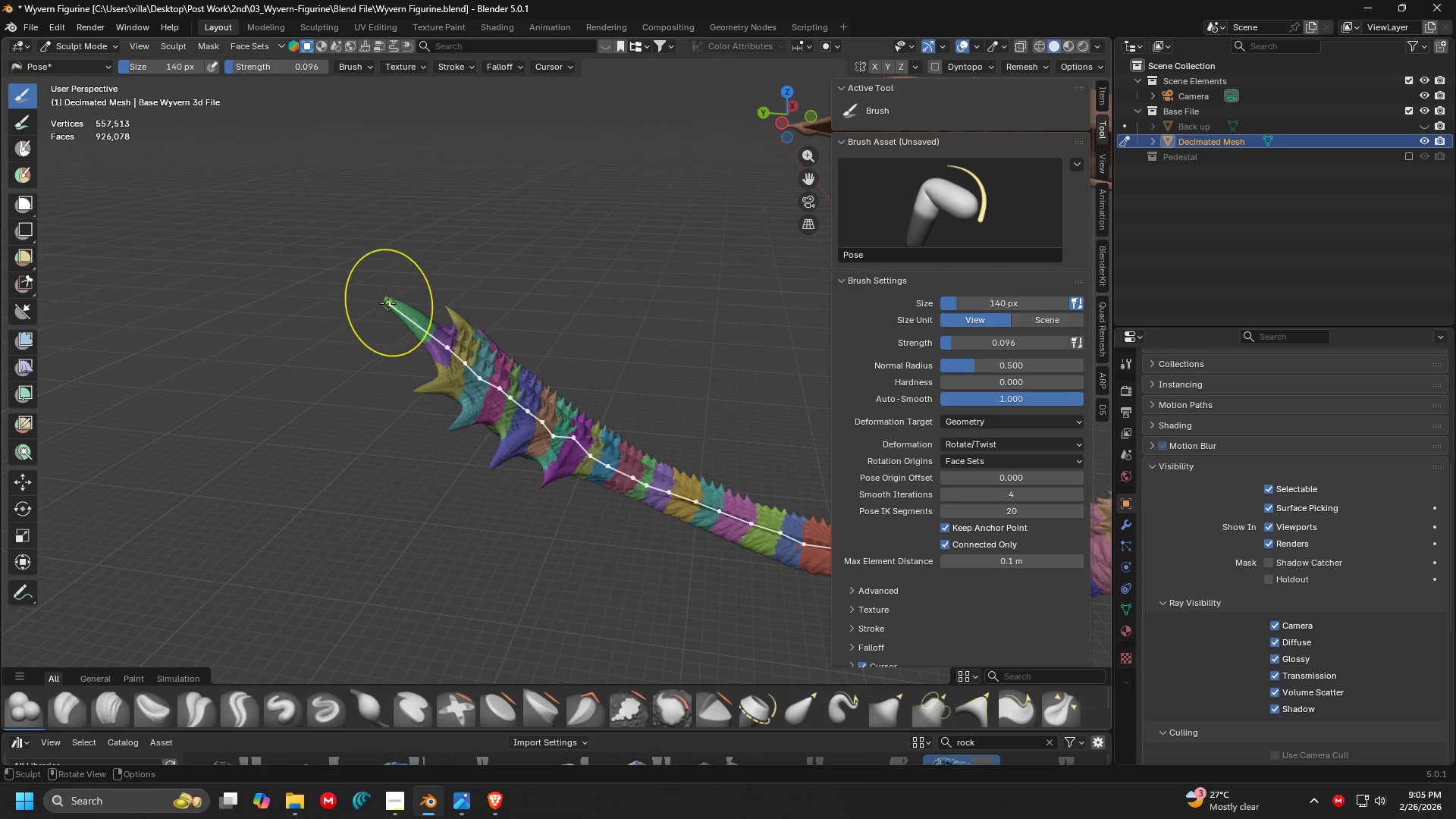 
scroll: coordinate [337, 266], scroll_direction: down, amount: 2.0
 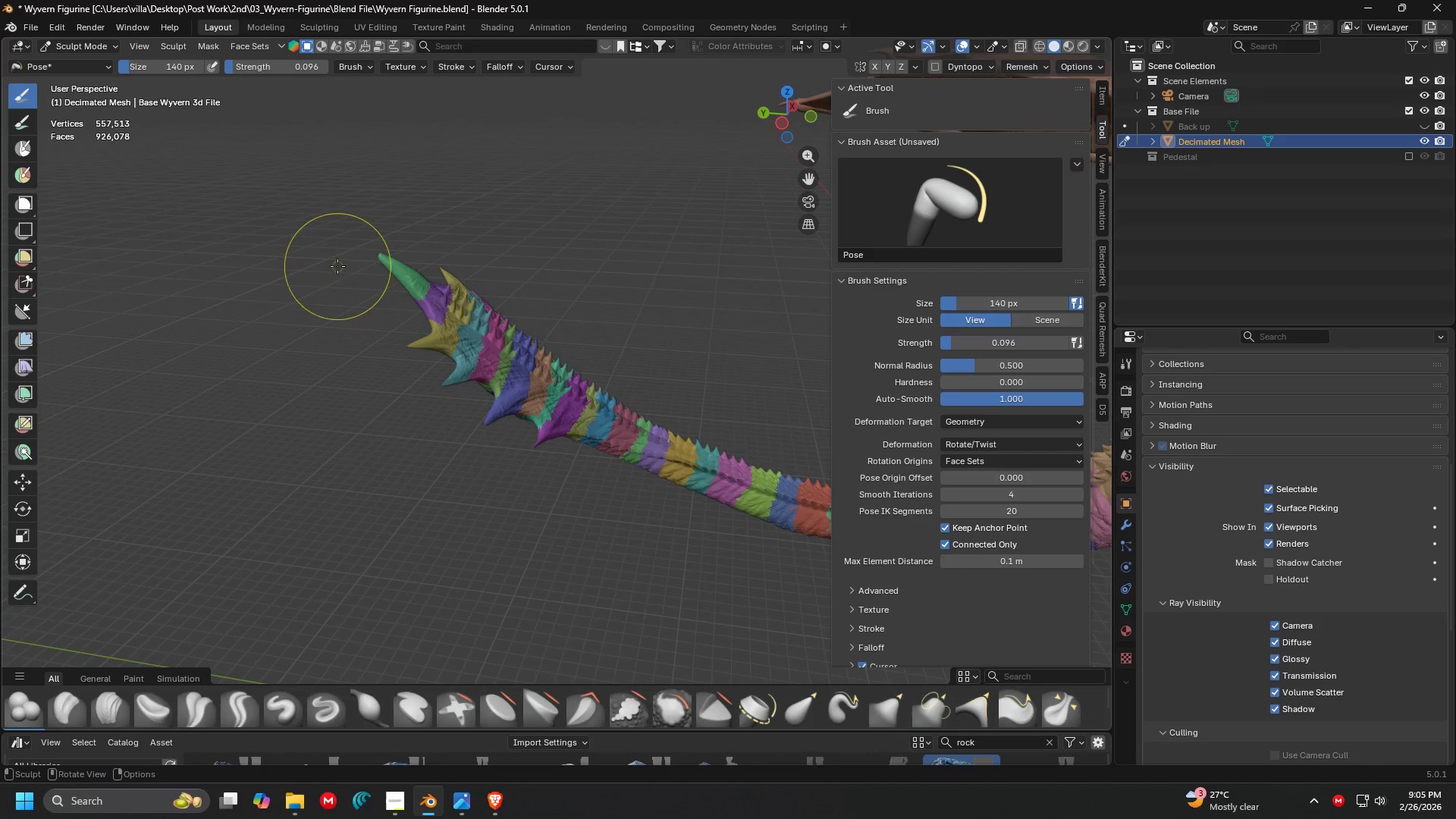 
left_click_drag(start_coordinate=[388, 303], to_coordinate=[667, 72])
 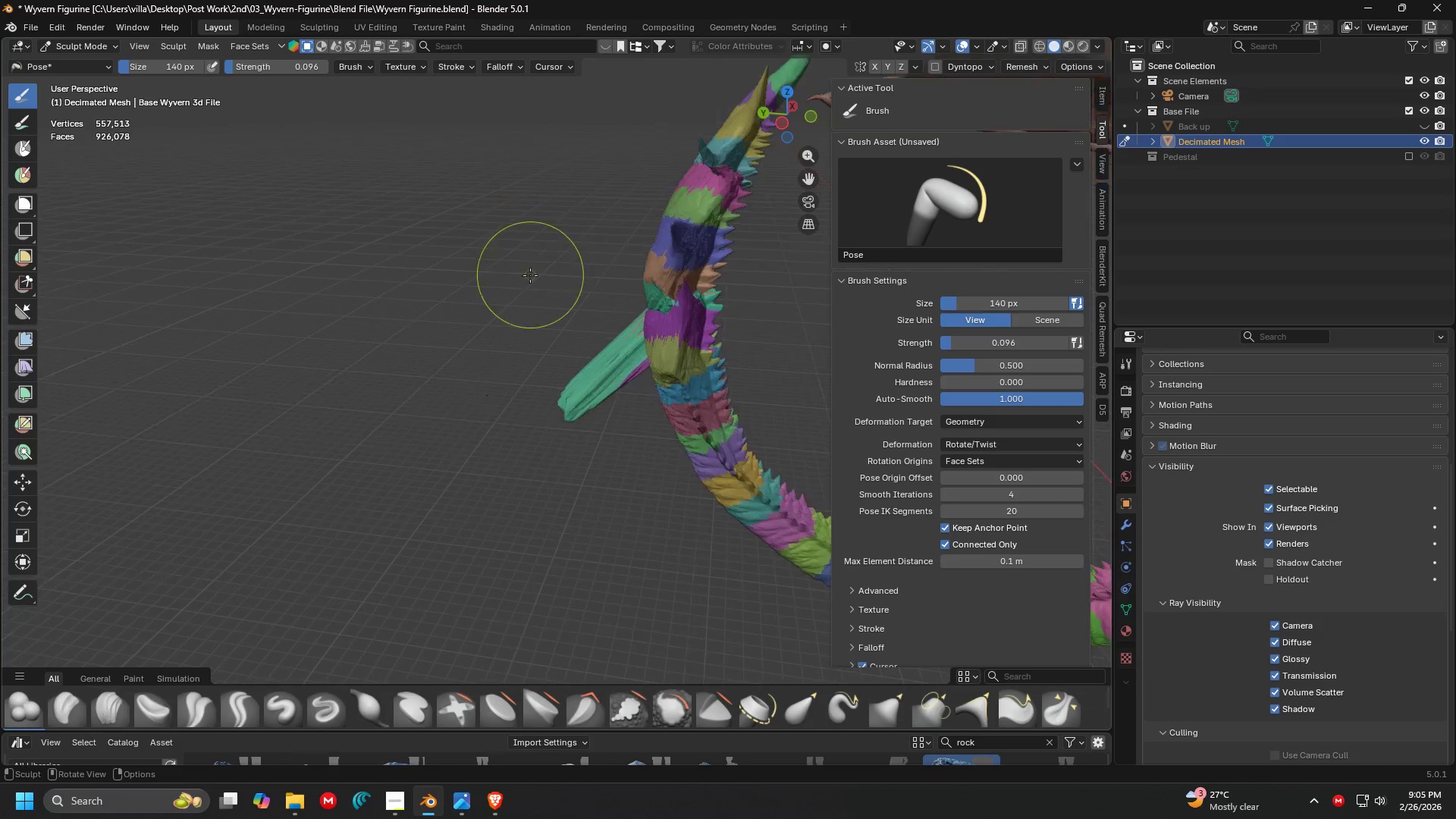 
key(Shift+ShiftLeft)
 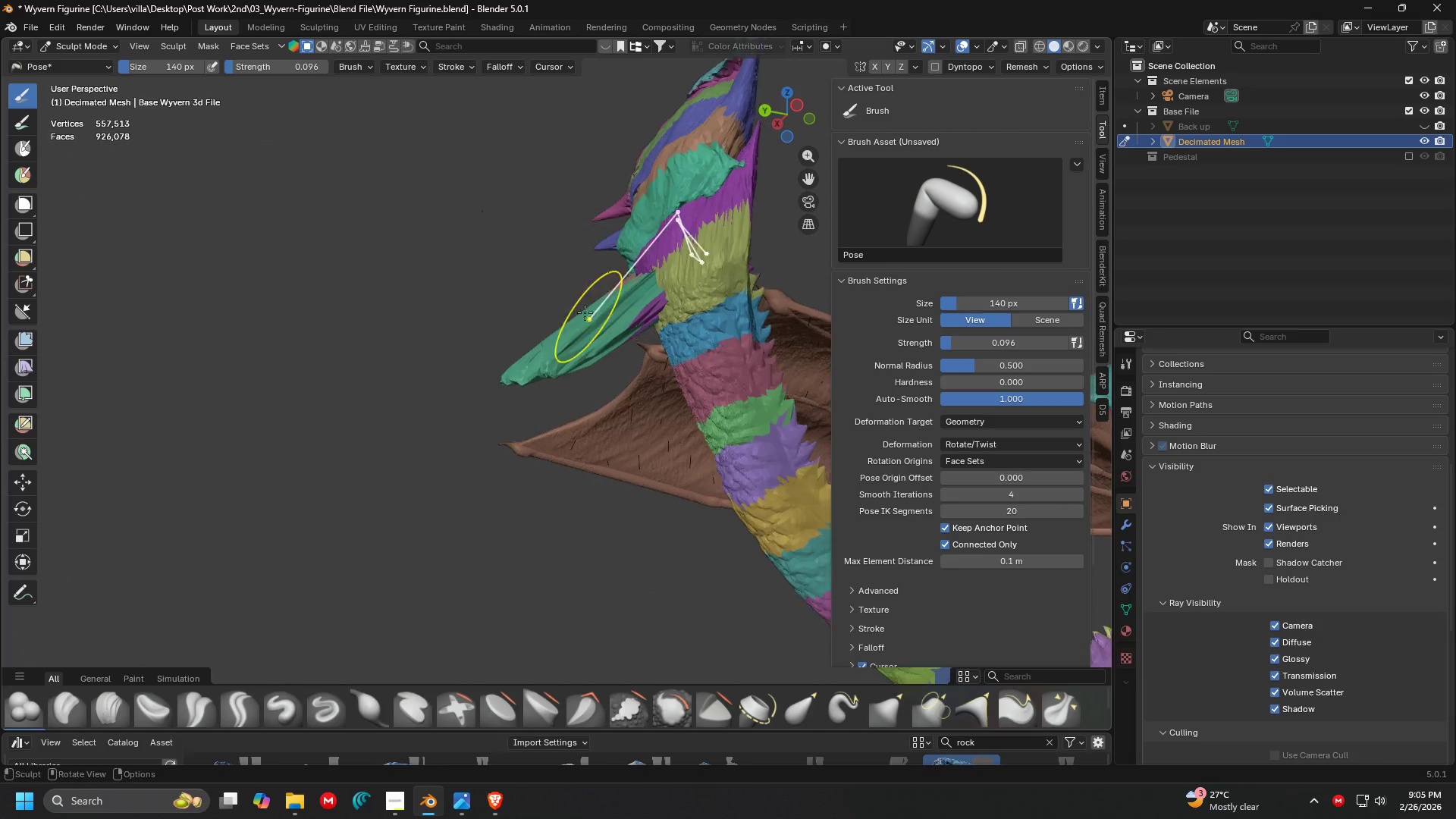 
scroll: coordinate [636, 278], scroll_direction: up, amount: 7.0
 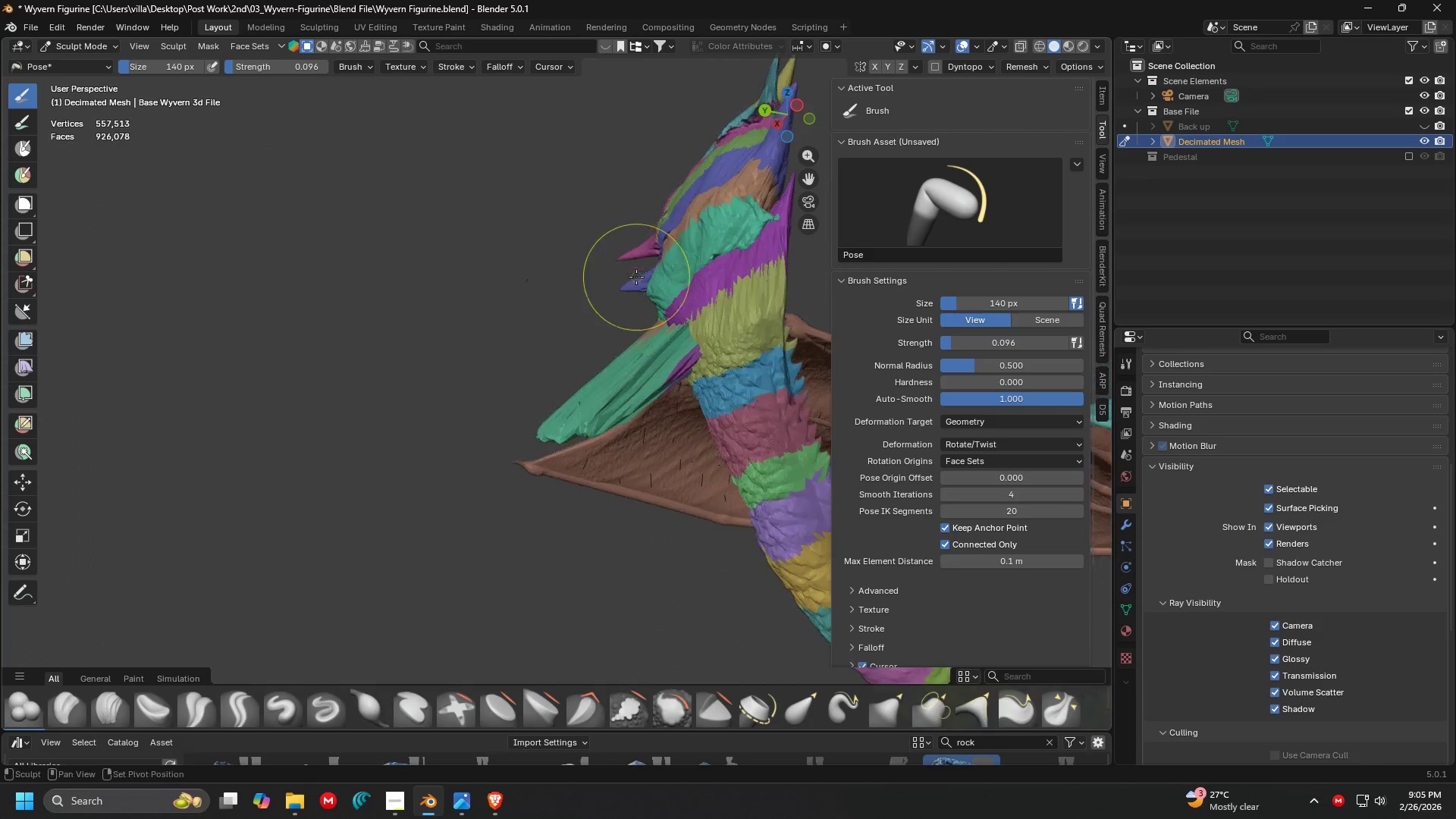 
key(Shift+ShiftLeft)
 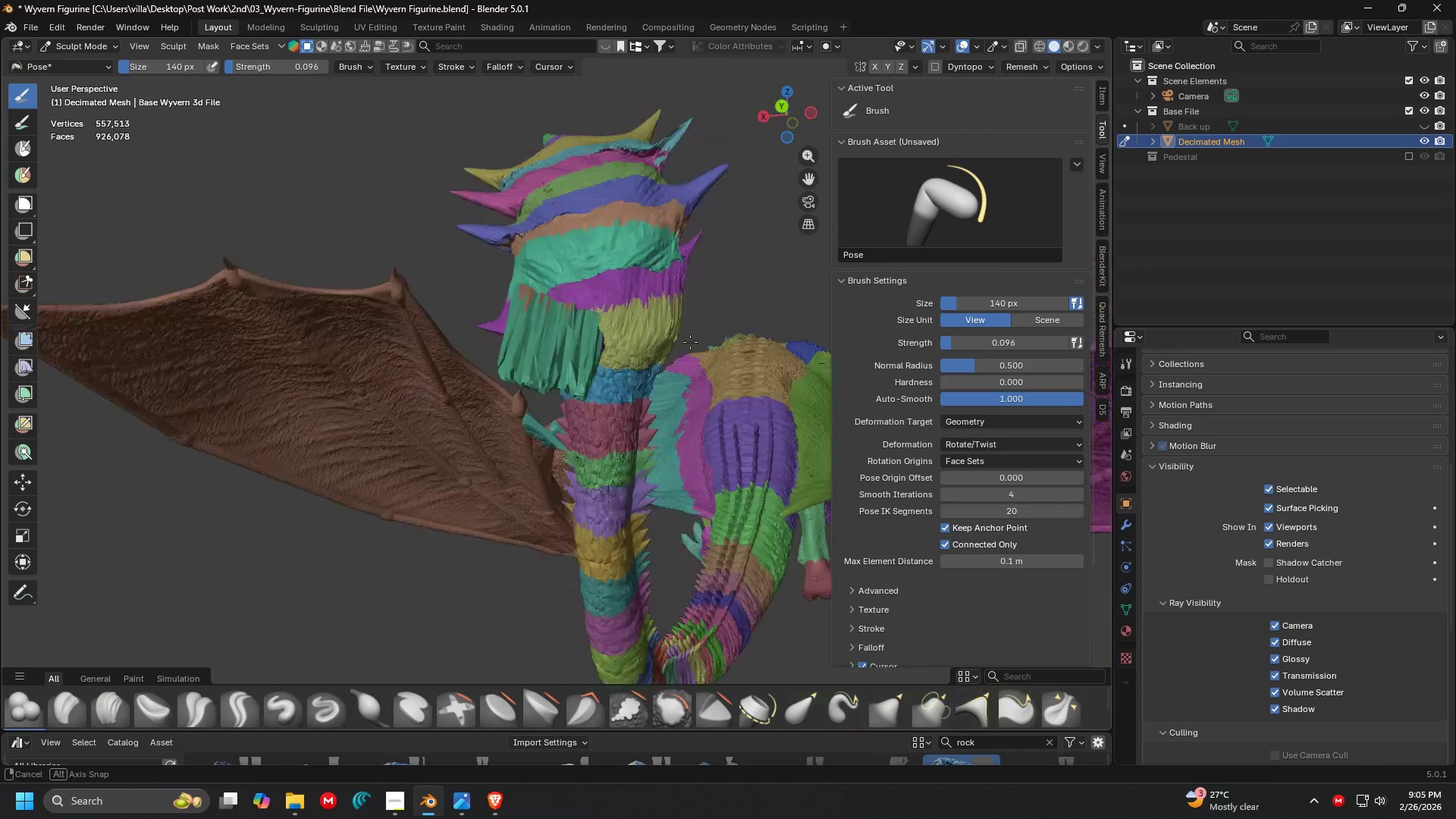 
scroll: coordinate [613, 313], scroll_direction: up, amount: 2.0
 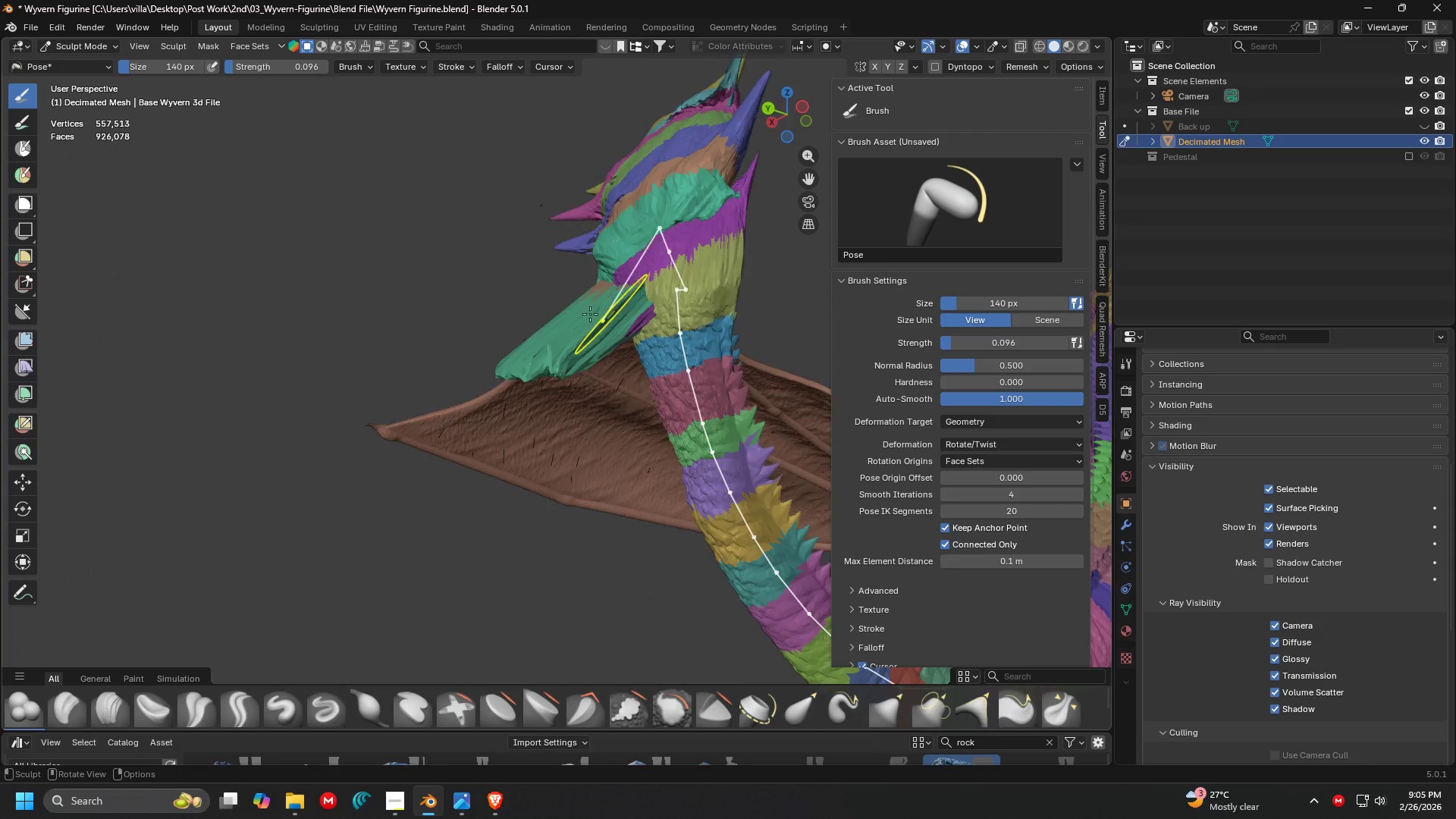 
key(Shift+ShiftLeft)
 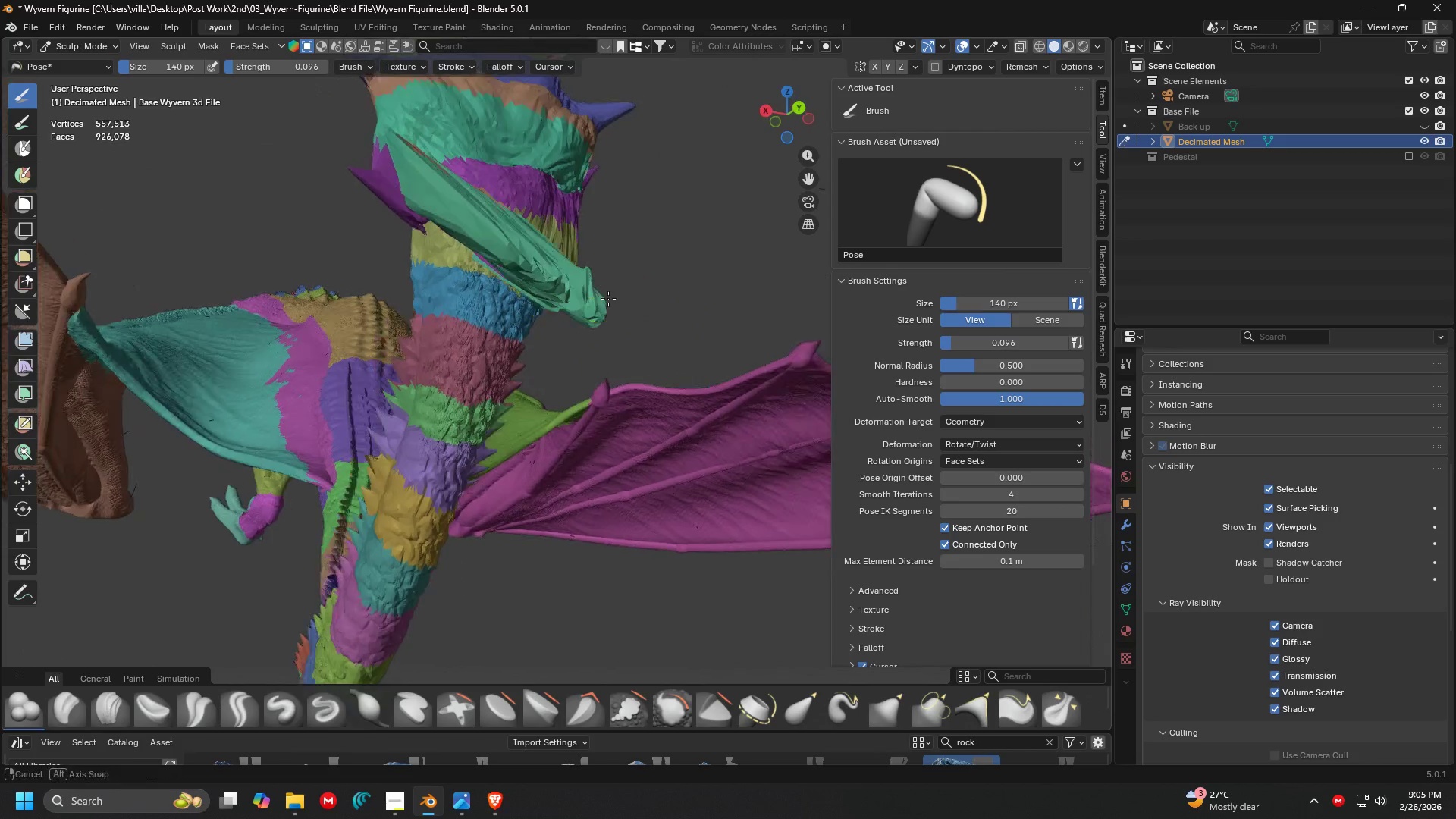 
scroll: coordinate [752, 345], scroll_direction: up, amount: 4.0
 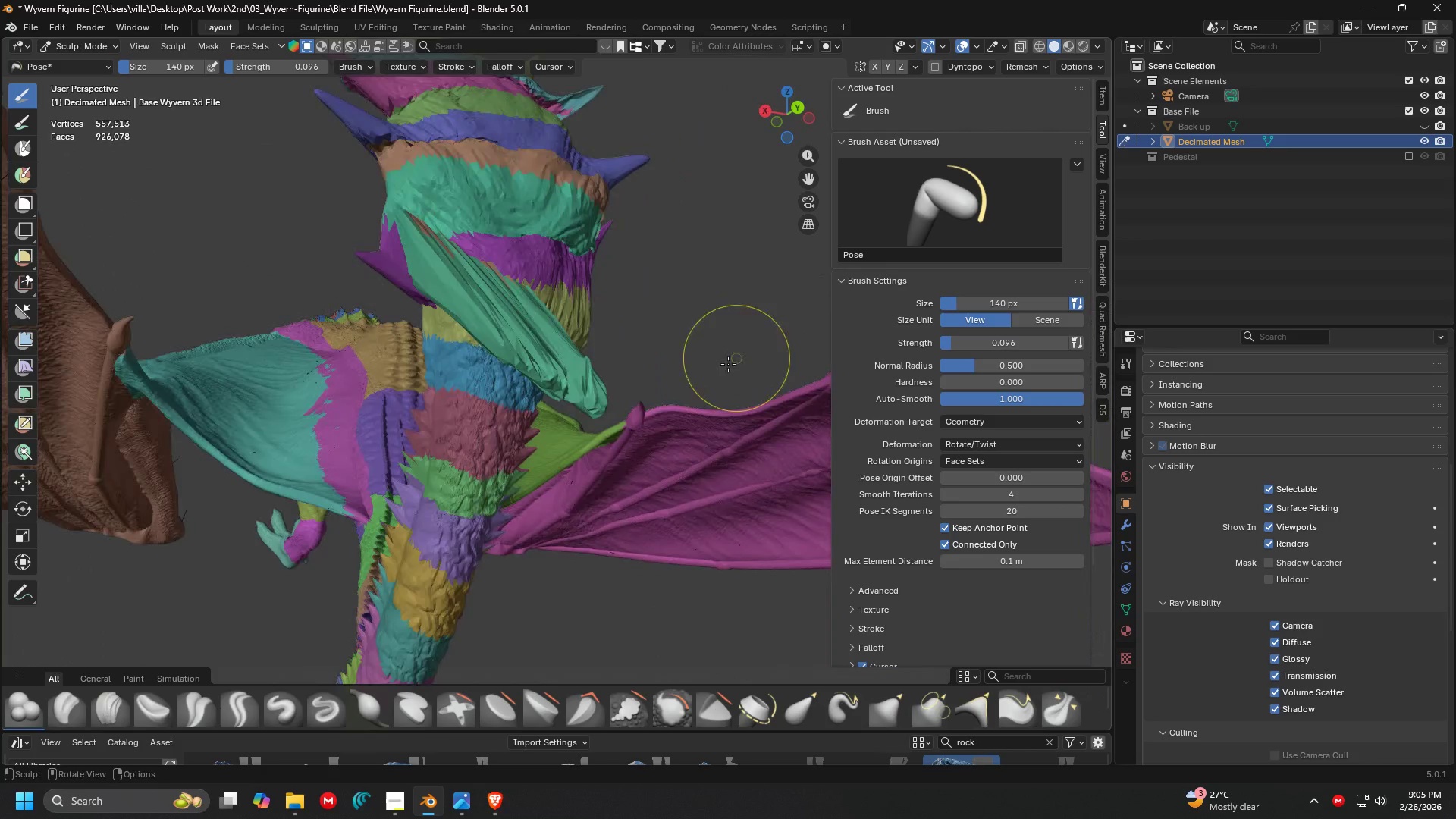 
key(Shift+ShiftLeft)
 